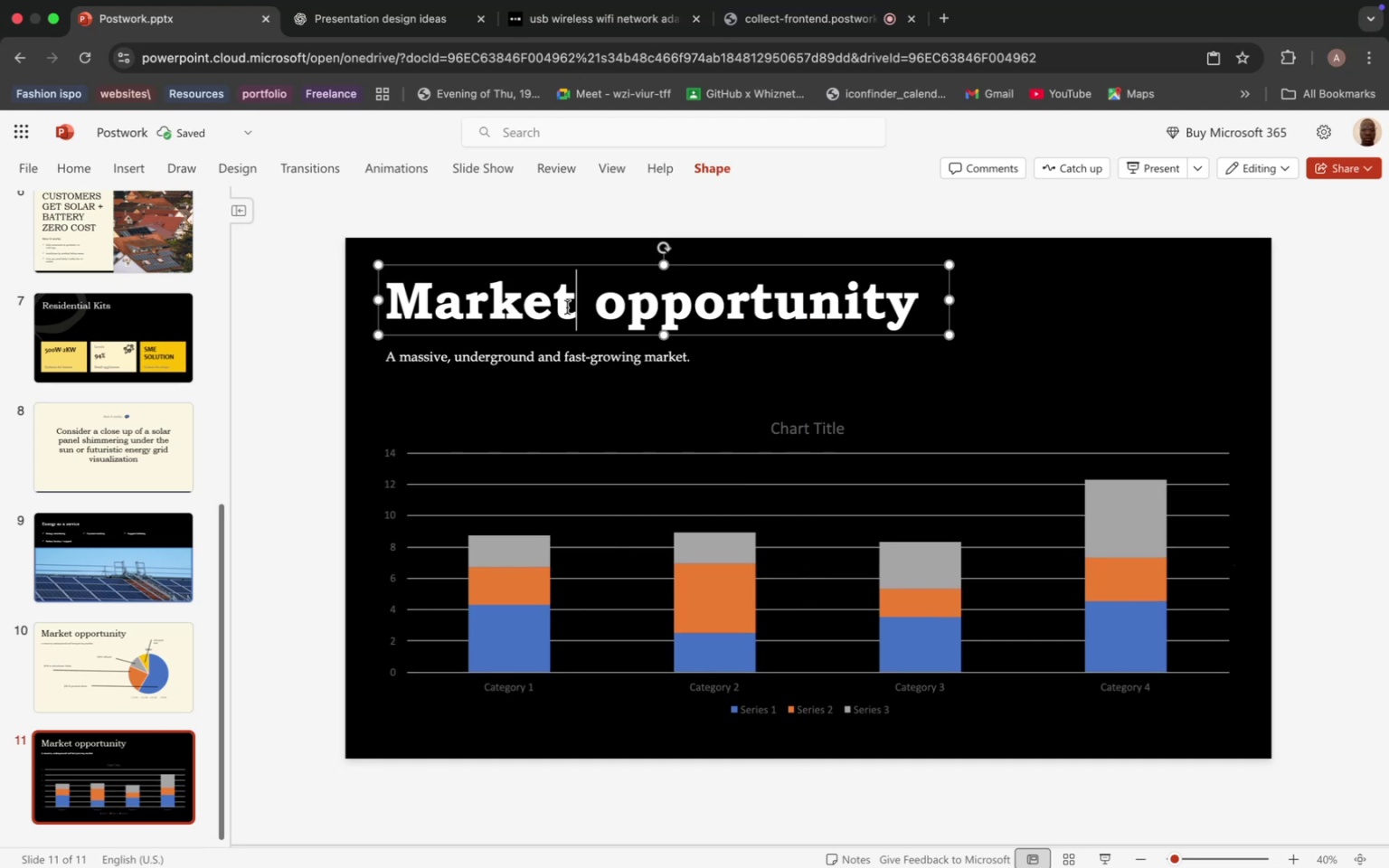 
triple_click([567, 307])
 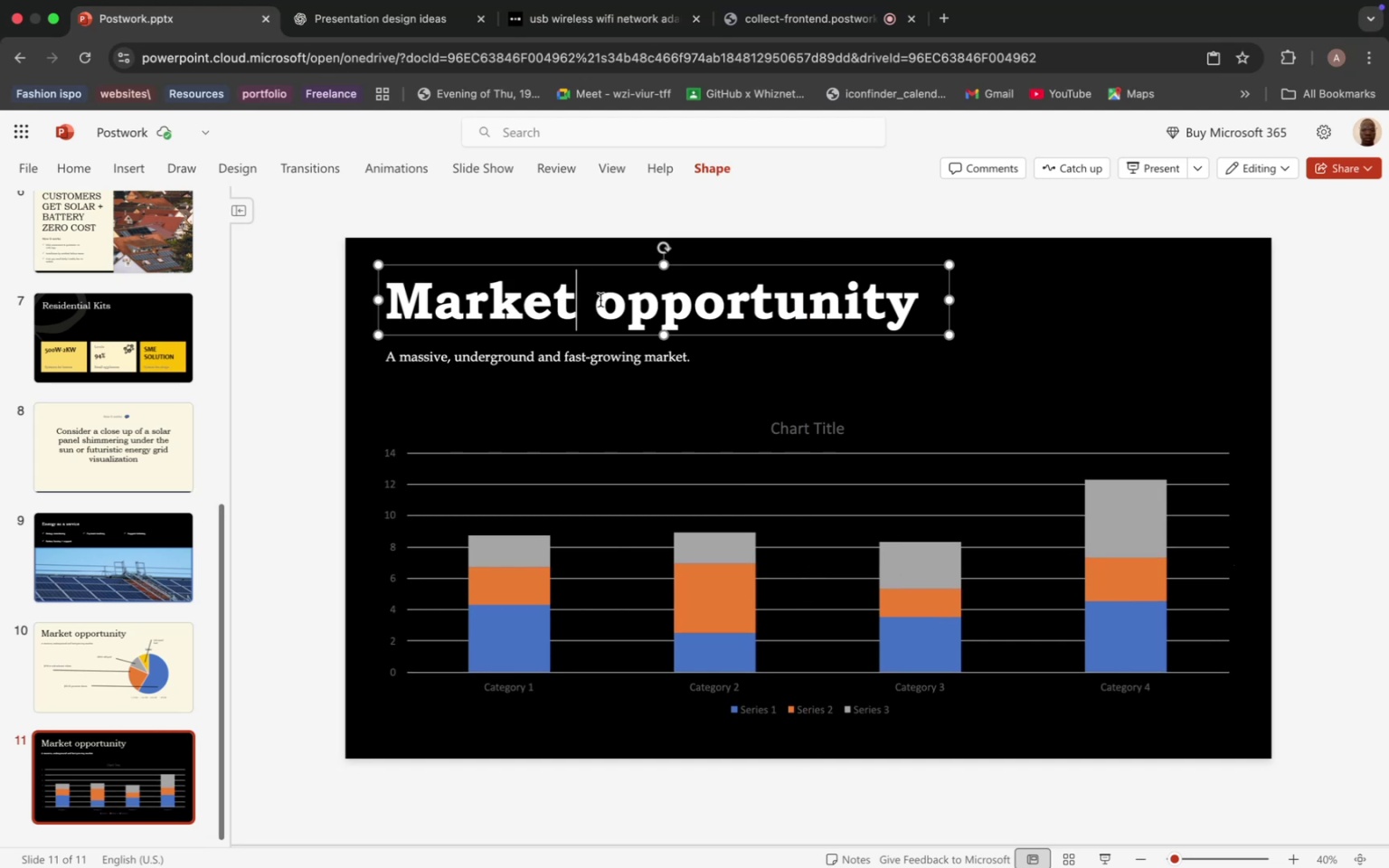 
triple_click([567, 307])
 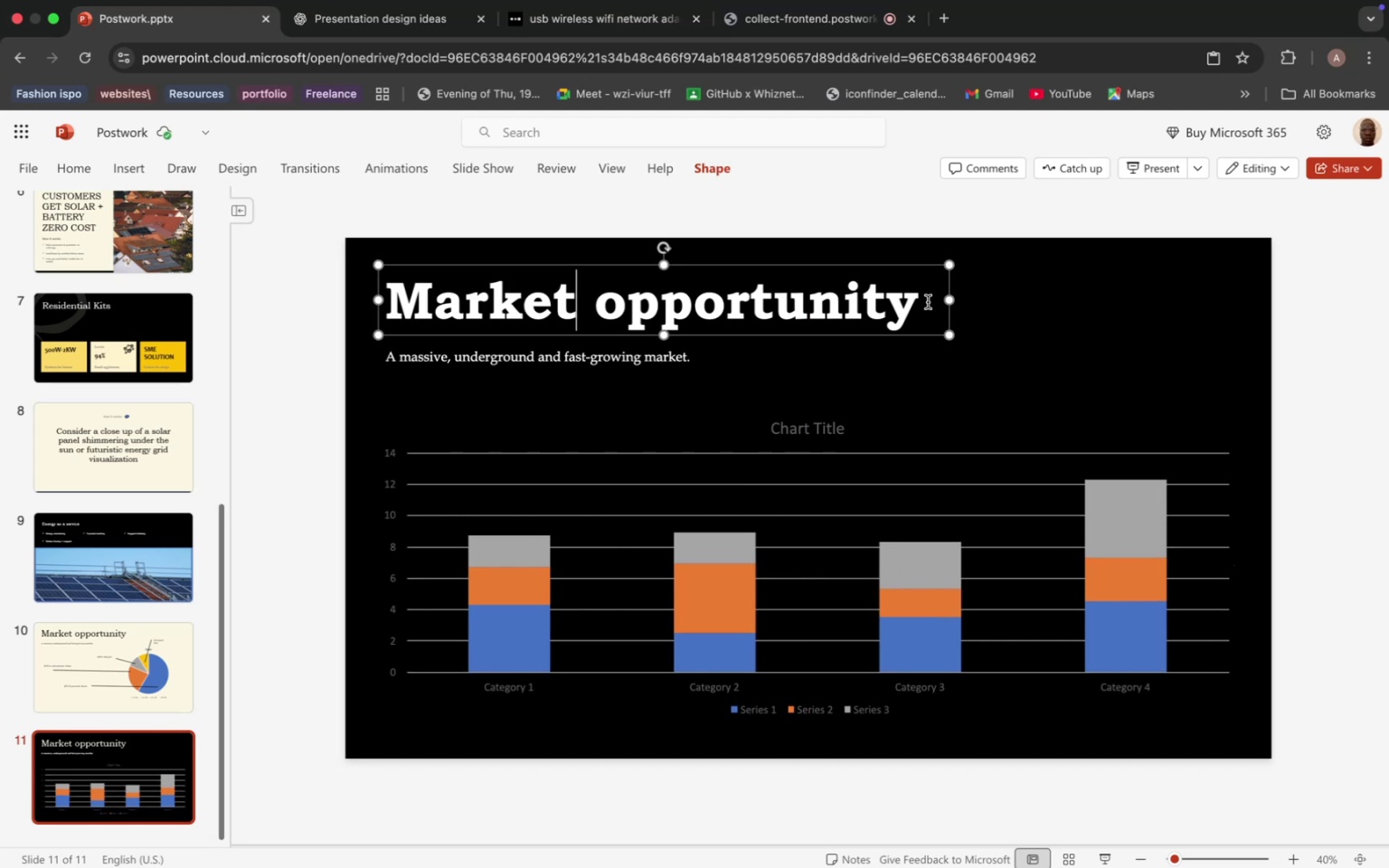 
left_click_drag(start_coordinate=[928, 302], to_coordinate=[408, 297])
 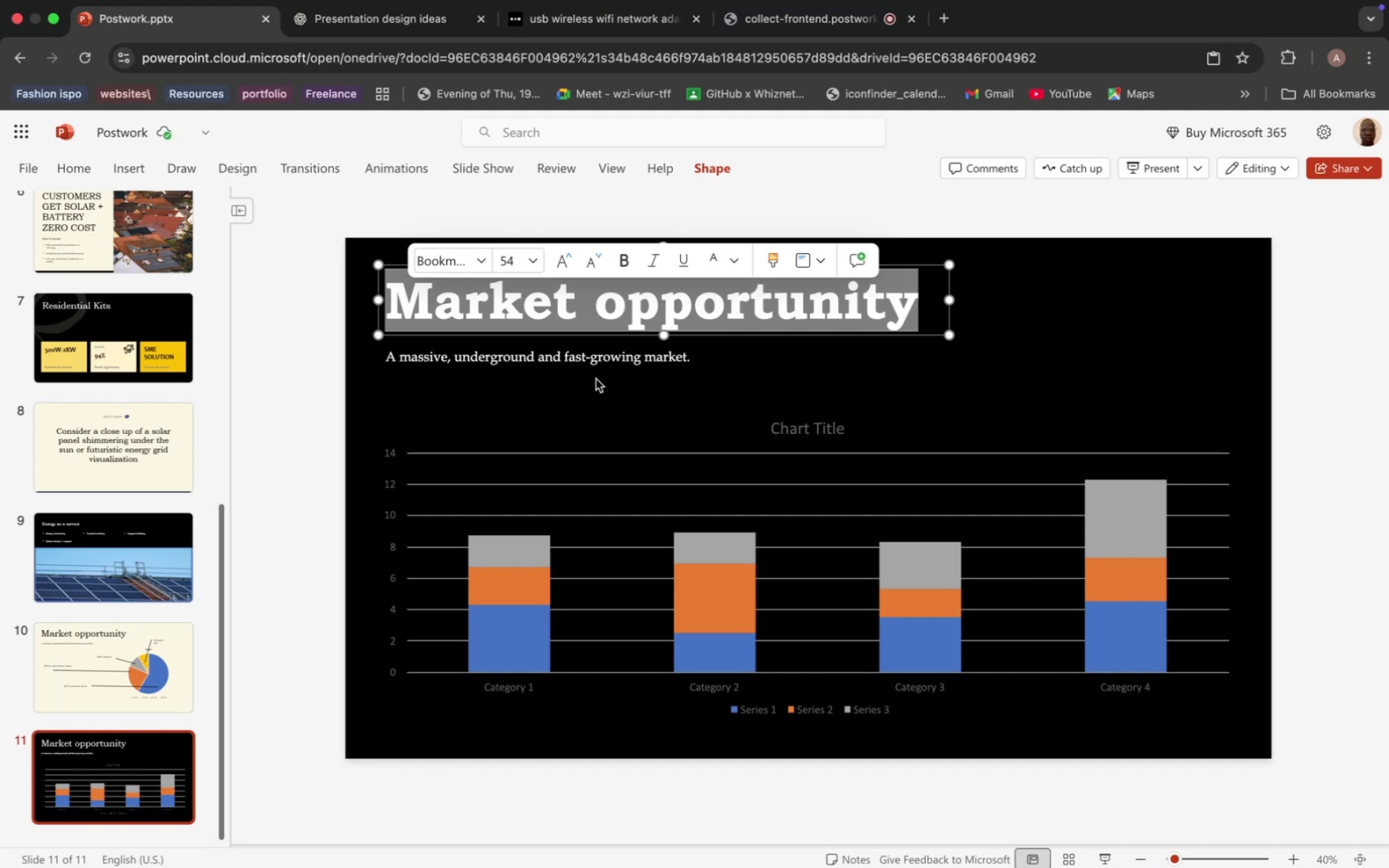 
wait(17.64)
 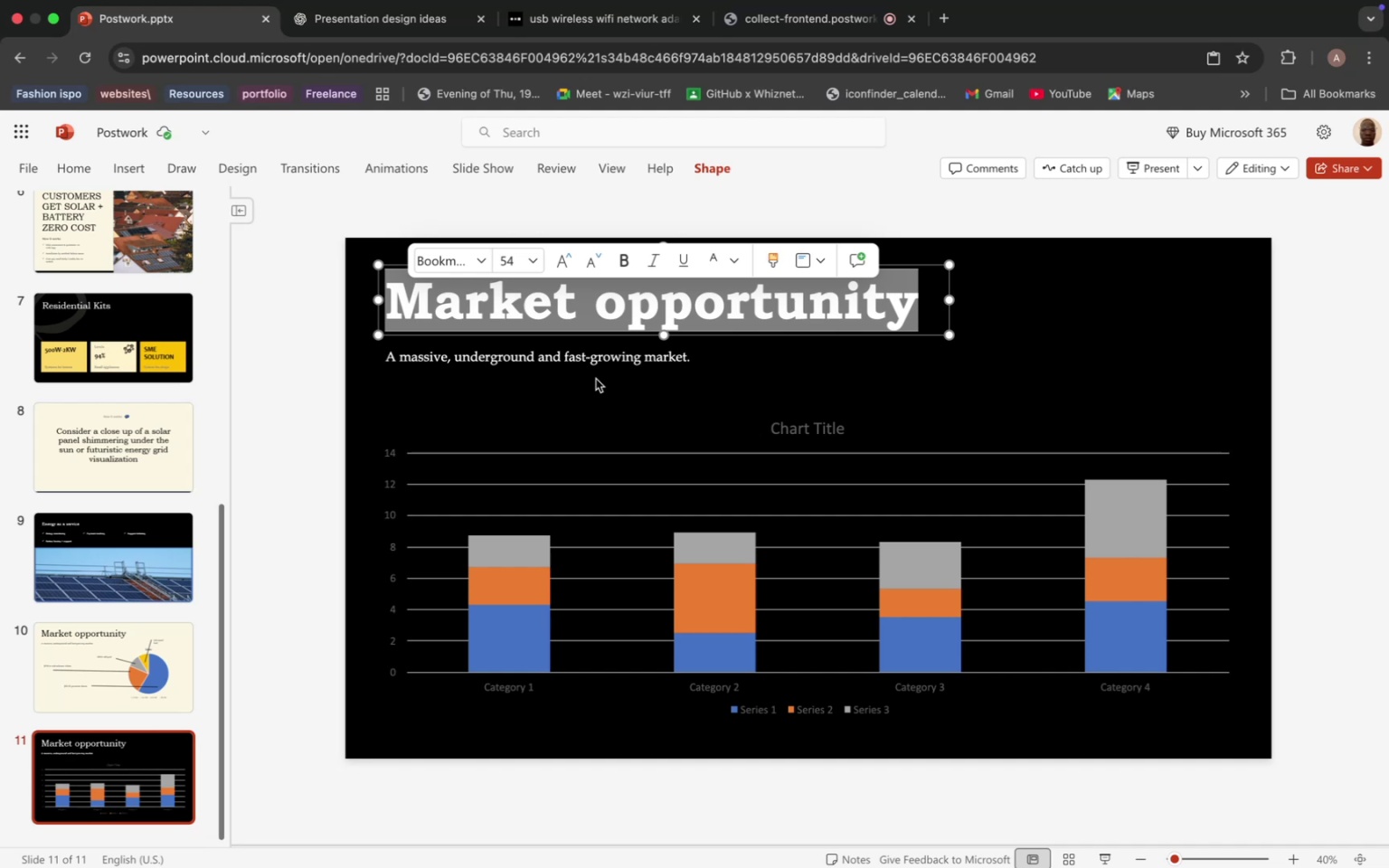 
type(Traction and results)
 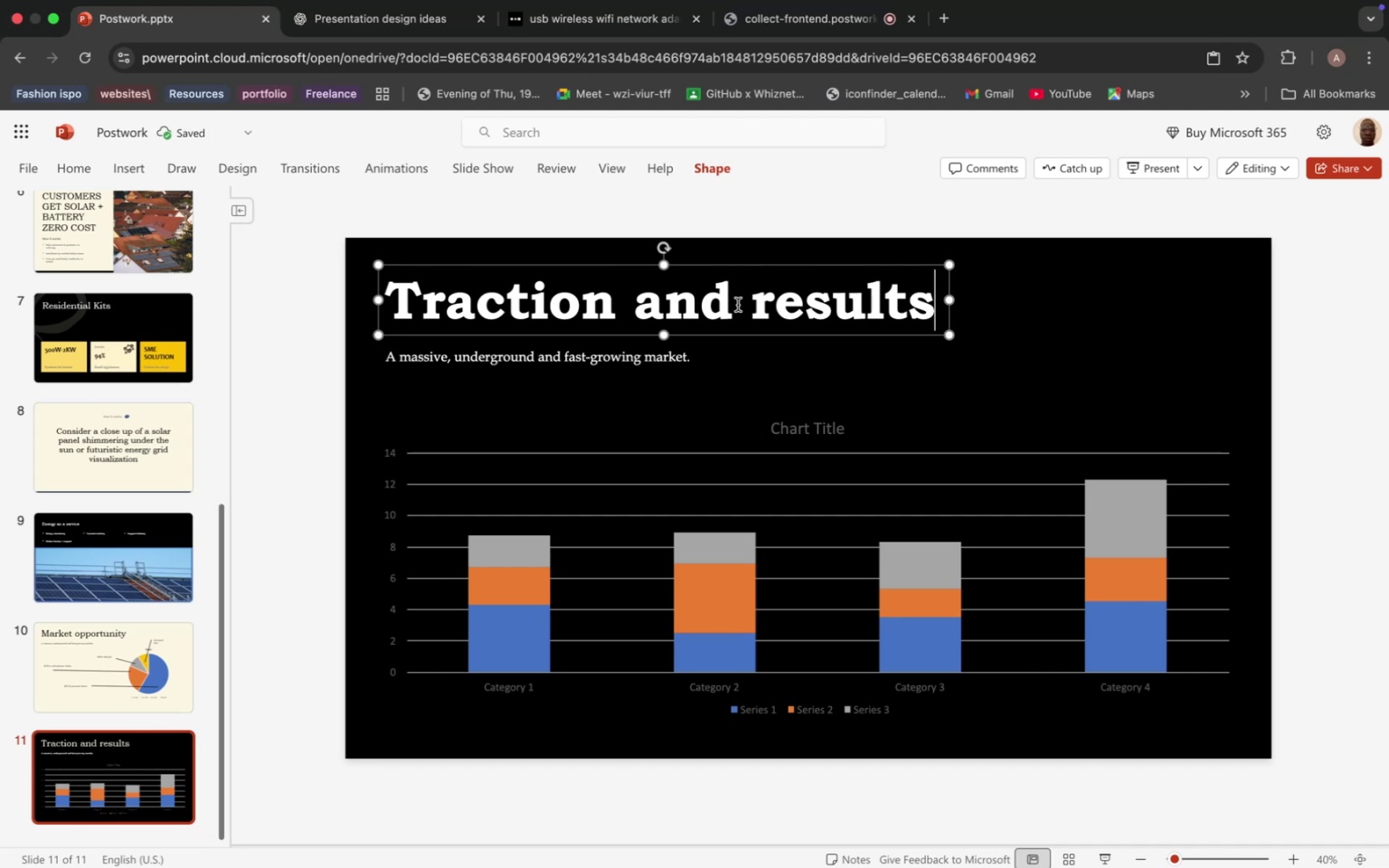 
left_click_drag(start_coordinate=[738, 305], to_coordinate=[641, 307])
 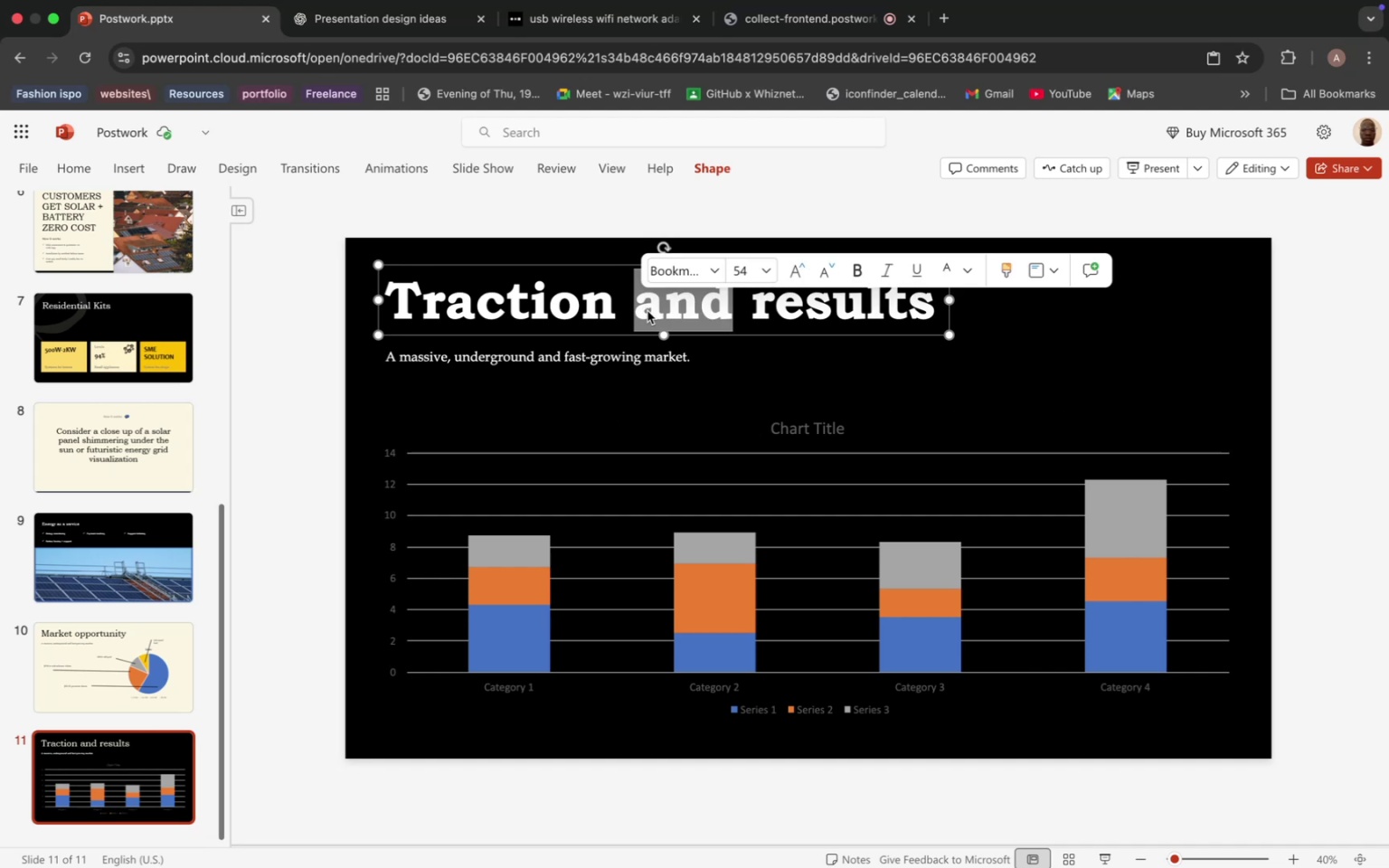 
key(Shift+7)
 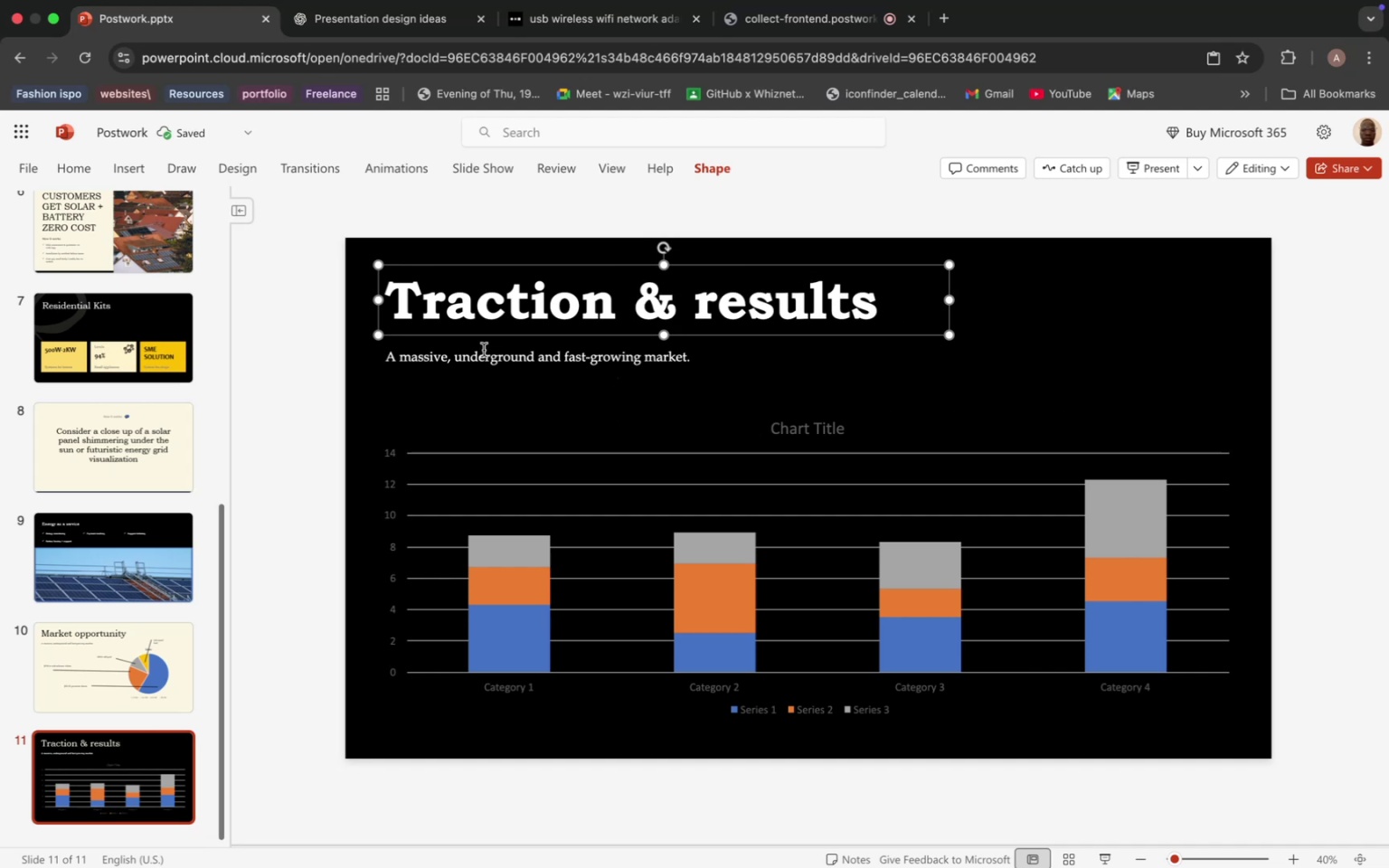 
double_click([487, 360])
 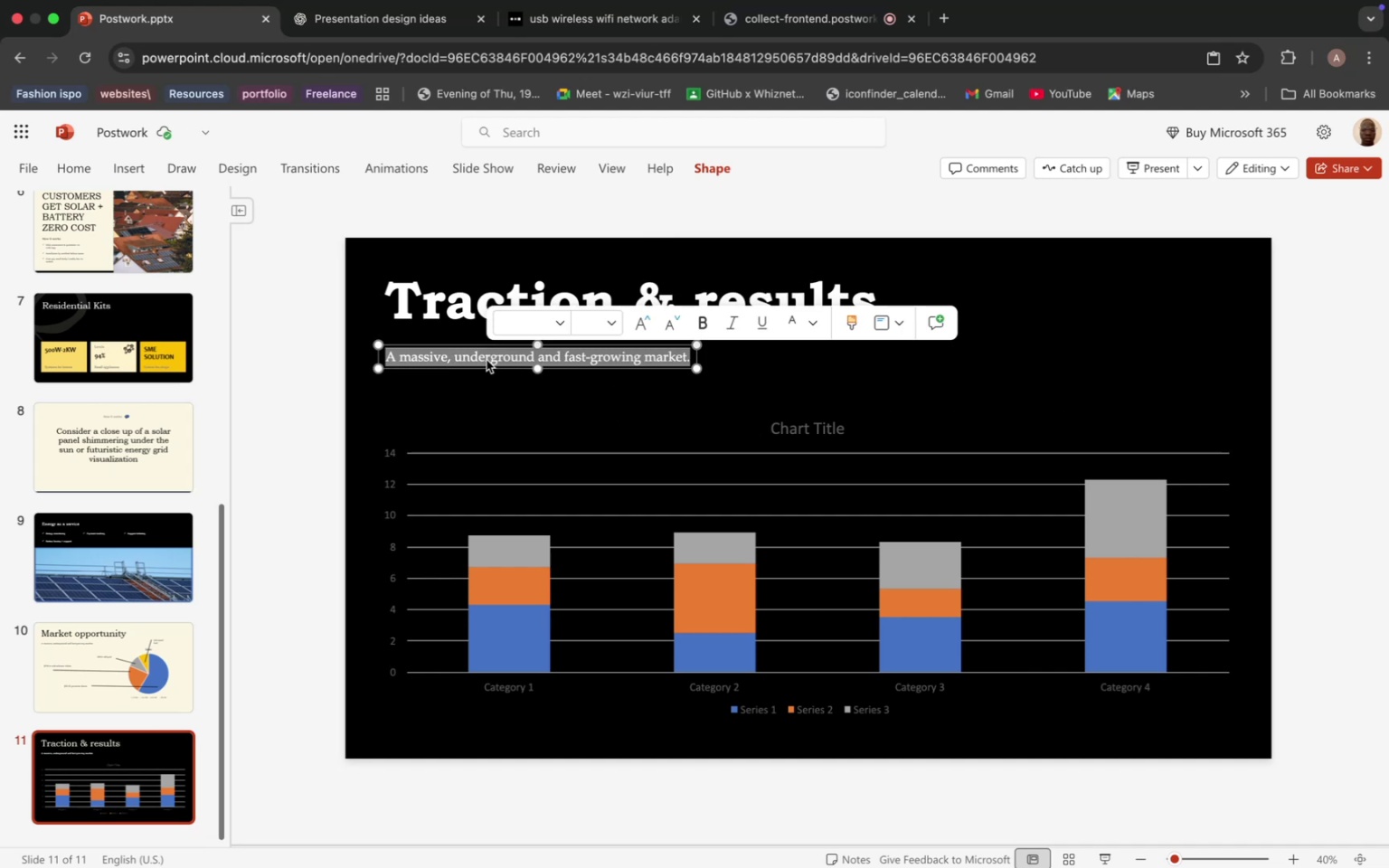 
triple_click([487, 360])
 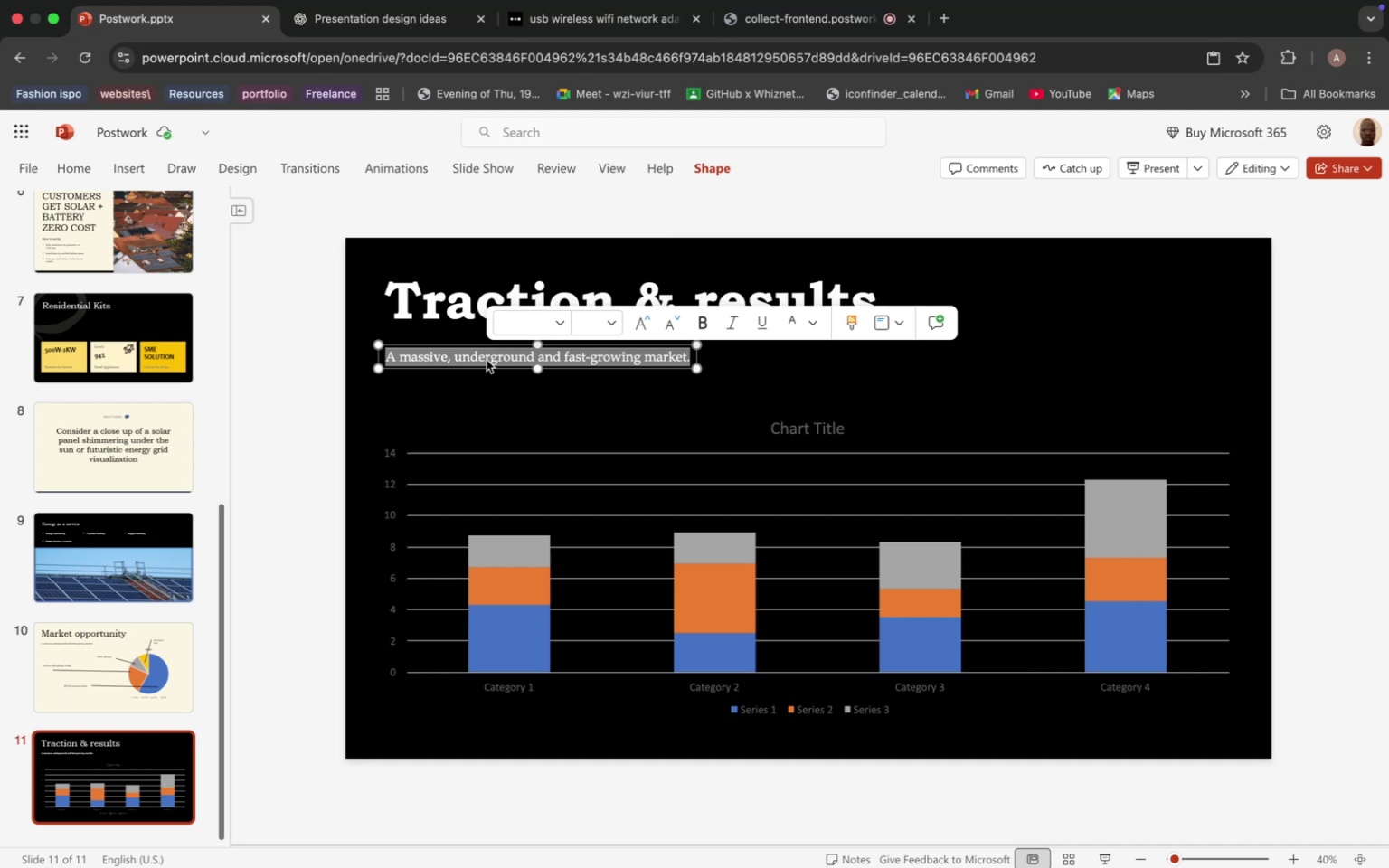 
type(92% of customers would recommend solaria to a friend)
 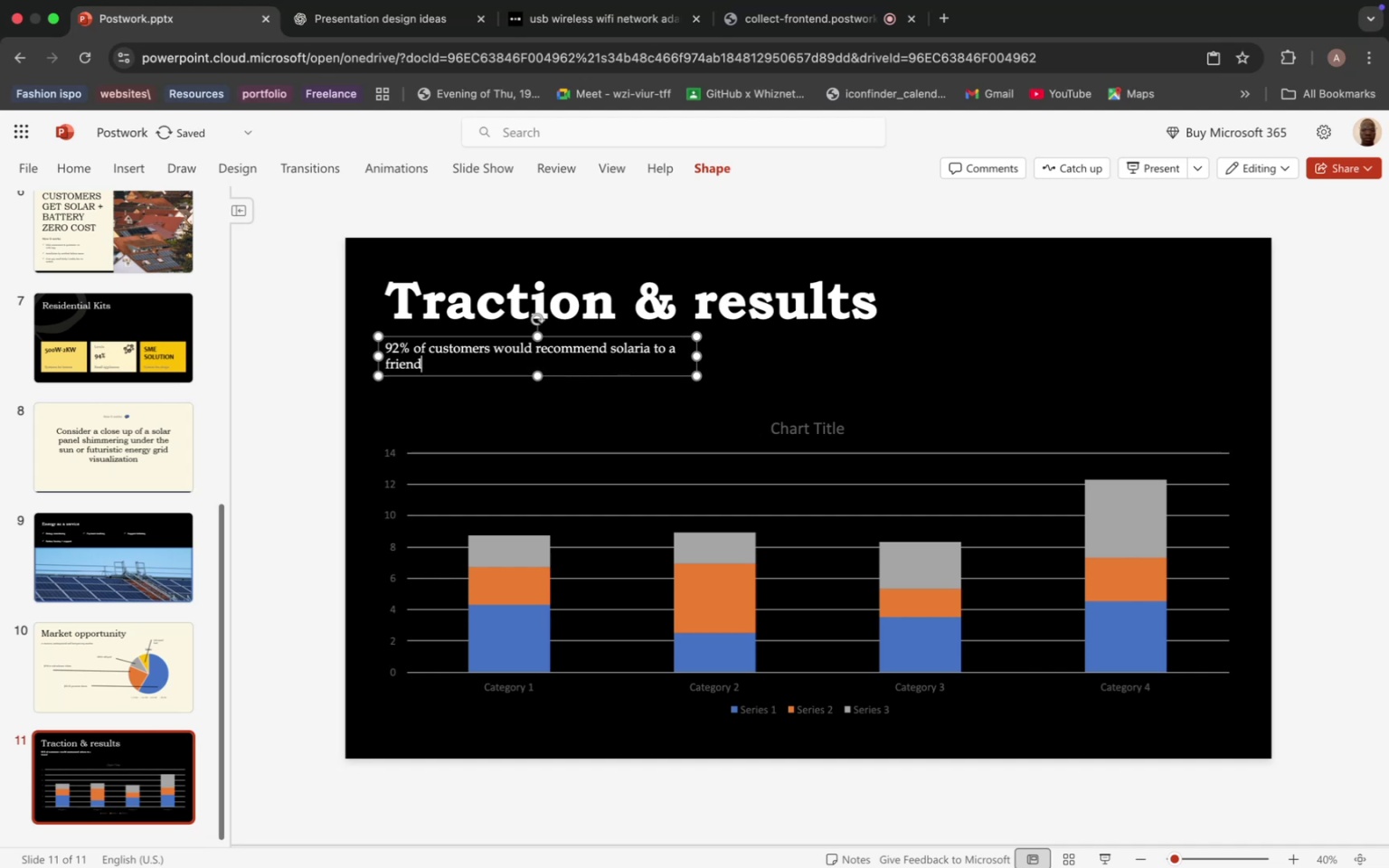 
left_click_drag(start_coordinate=[696, 358], to_coordinate=[736, 358])
 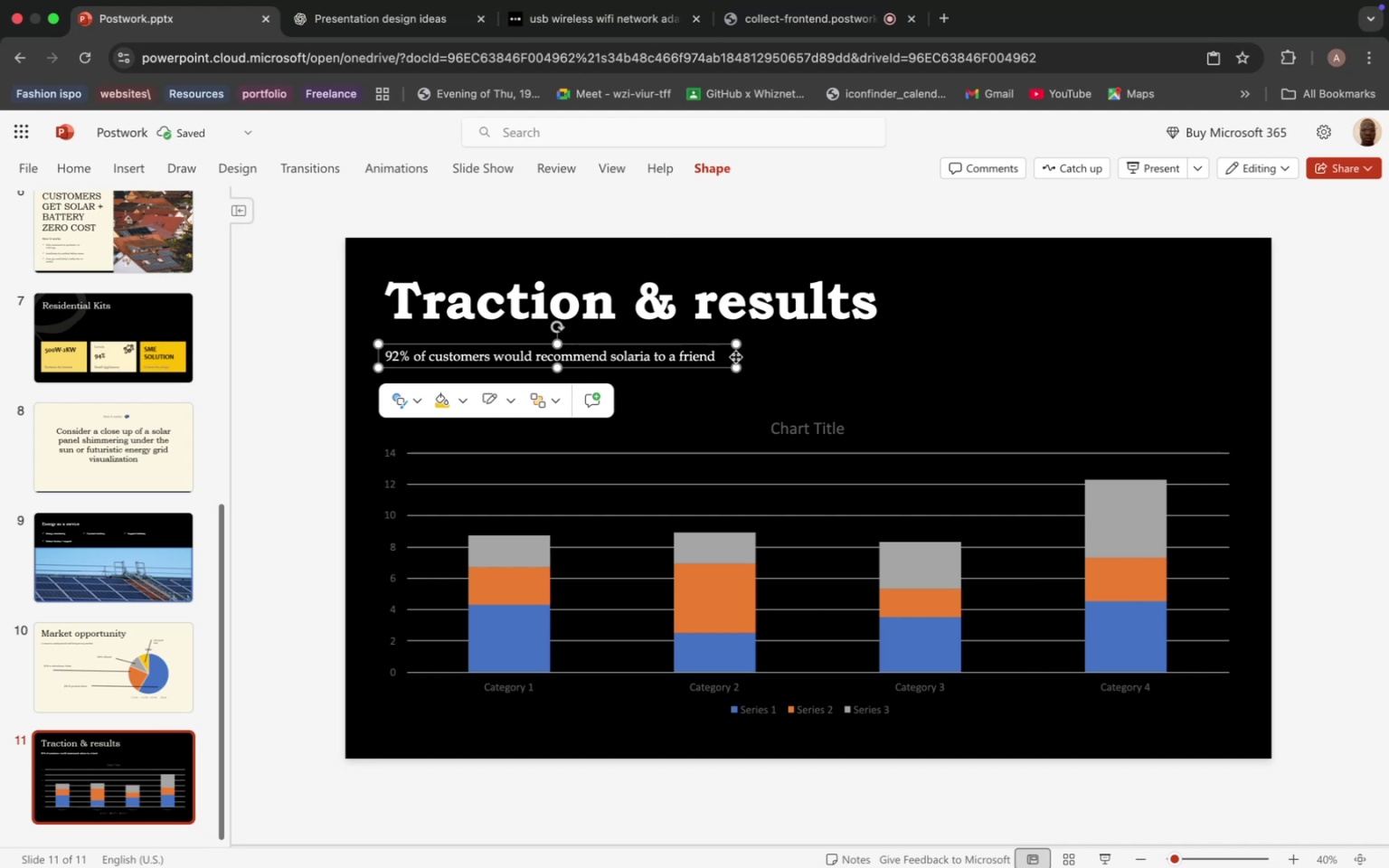 
left_click_drag(start_coordinate=[735, 356], to_coordinate=[725, 354])
 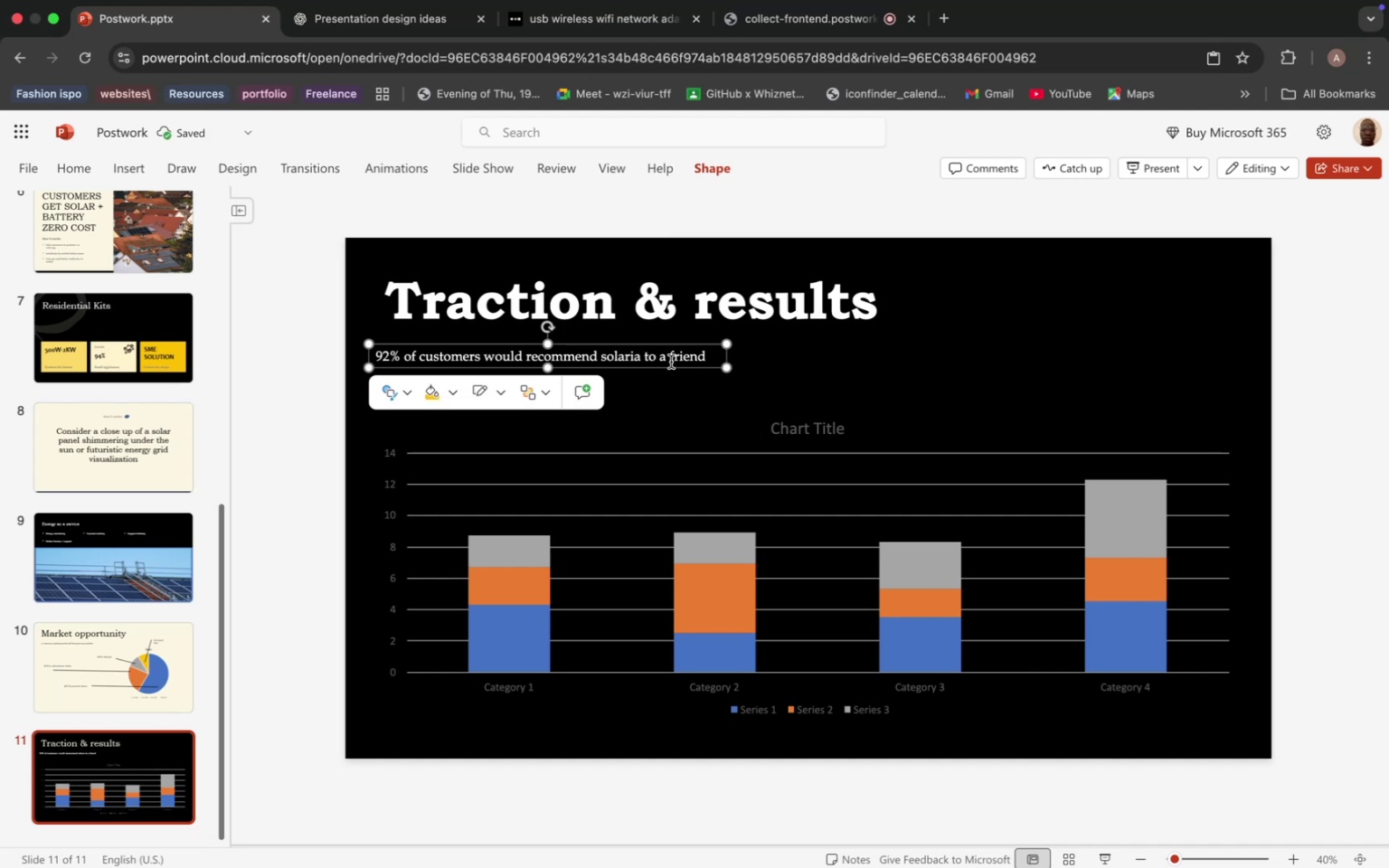 
key(Meta+Z)
 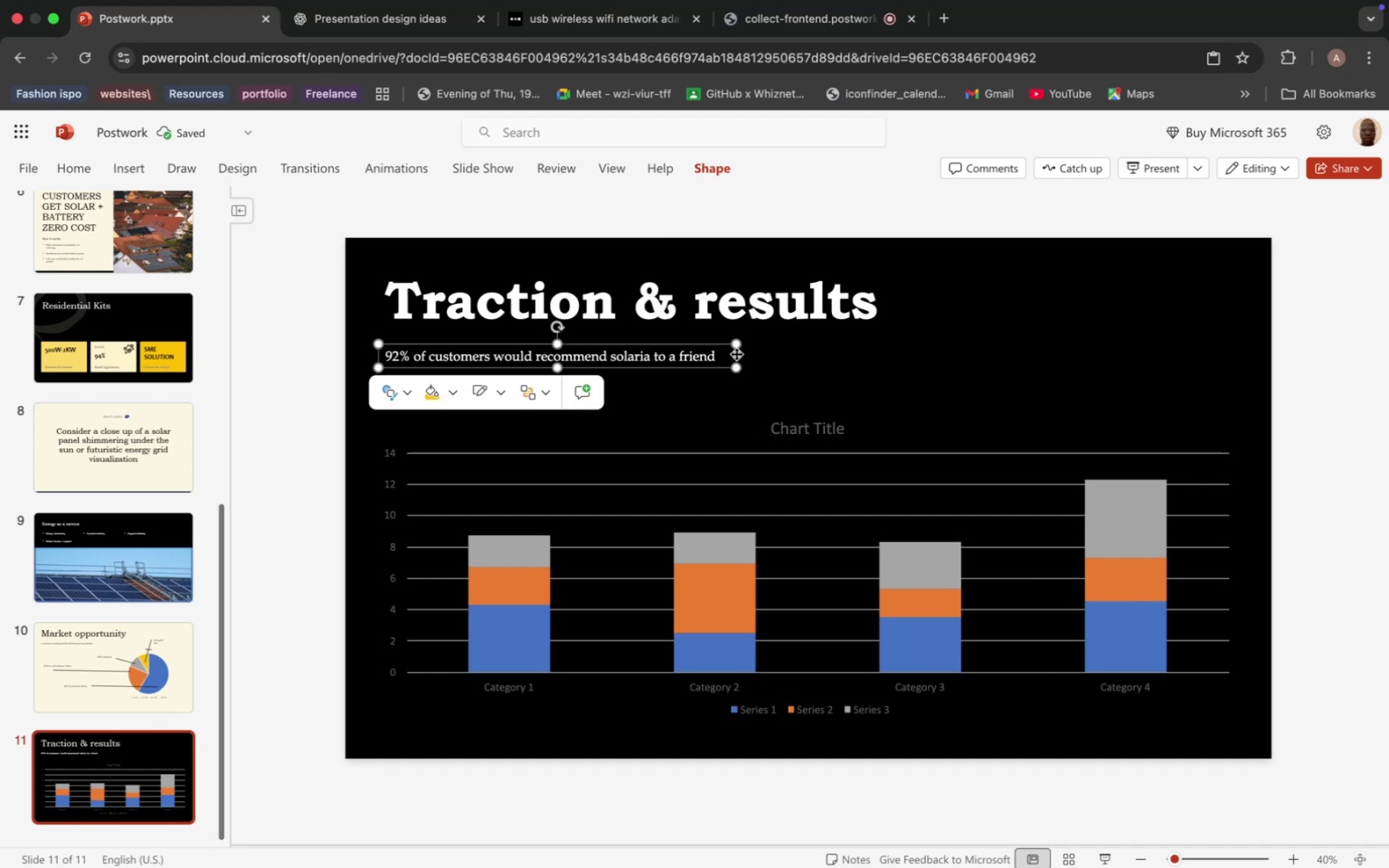 
left_click_drag(start_coordinate=[736, 354], to_coordinate=[730, 353])
 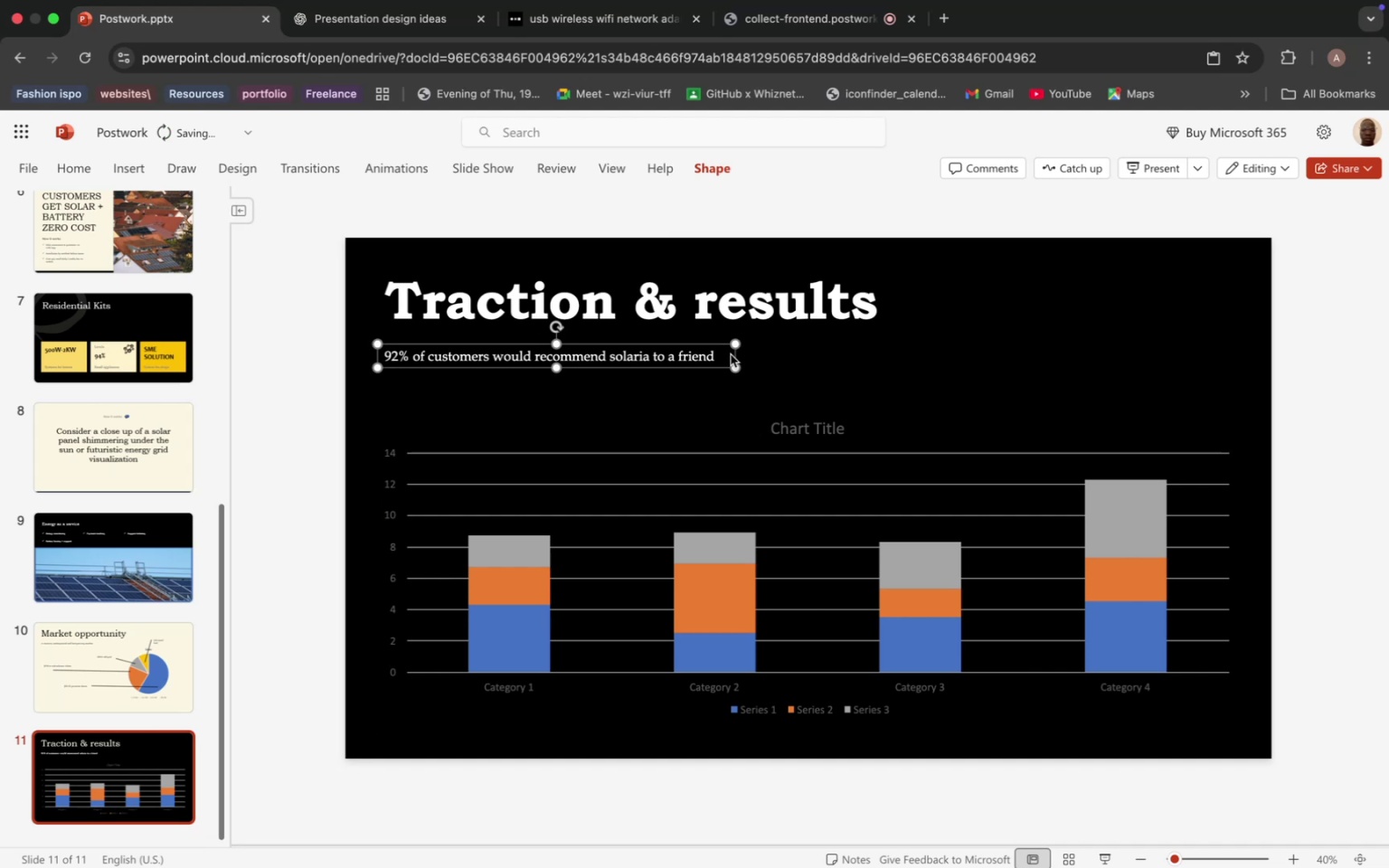 
key(Meta+Z)
 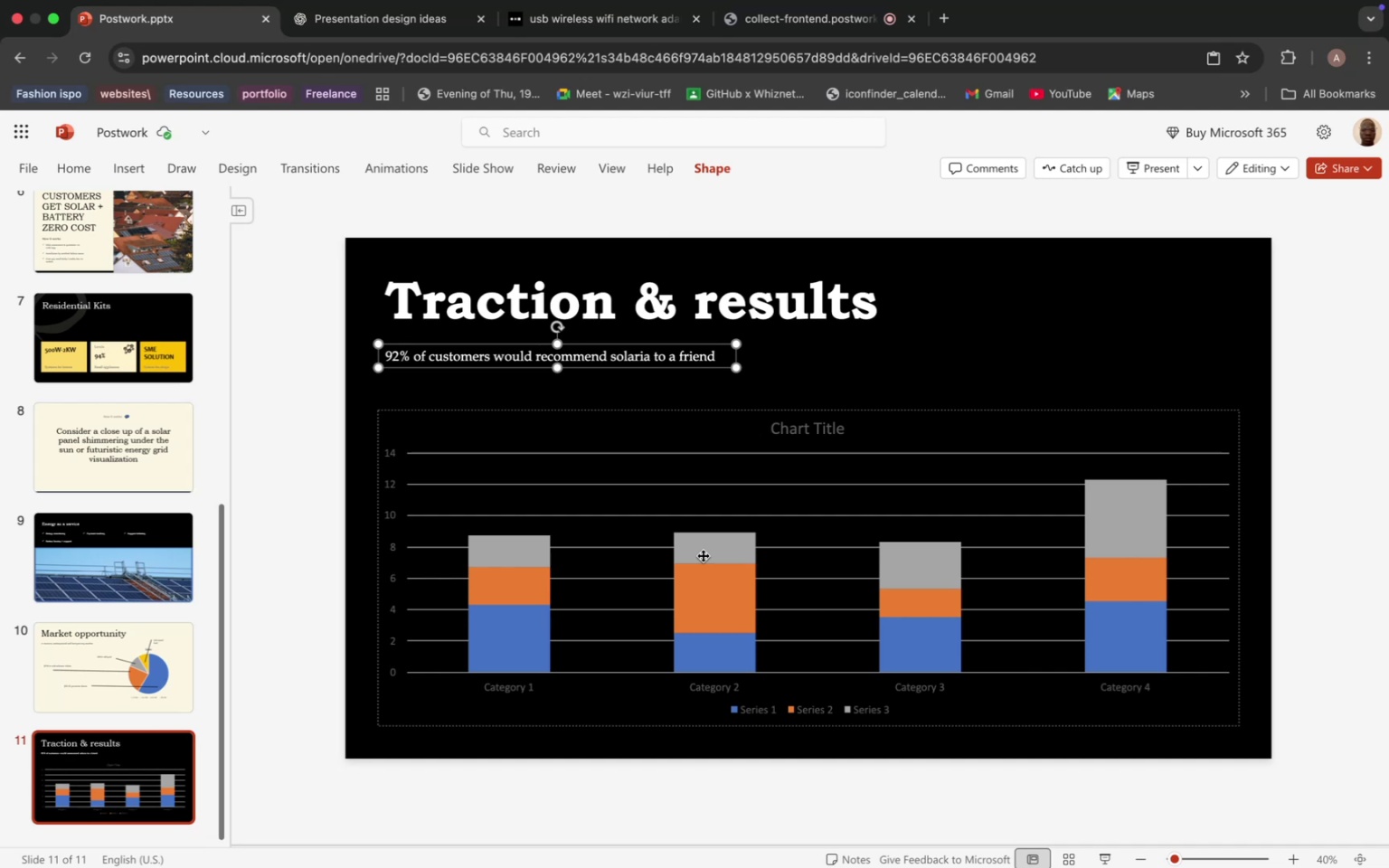 
wait(54.53)
 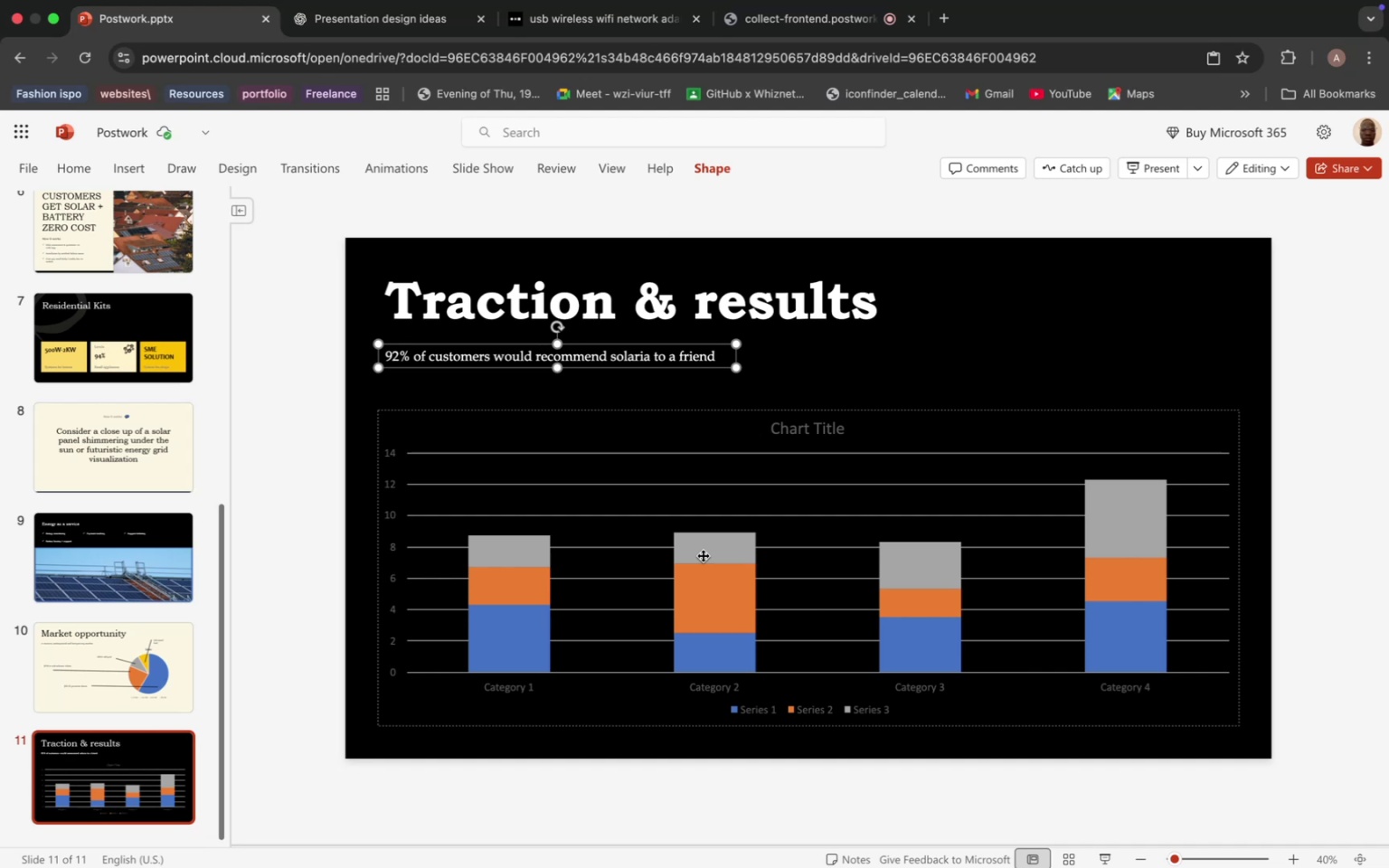 
left_click([798, 373])
 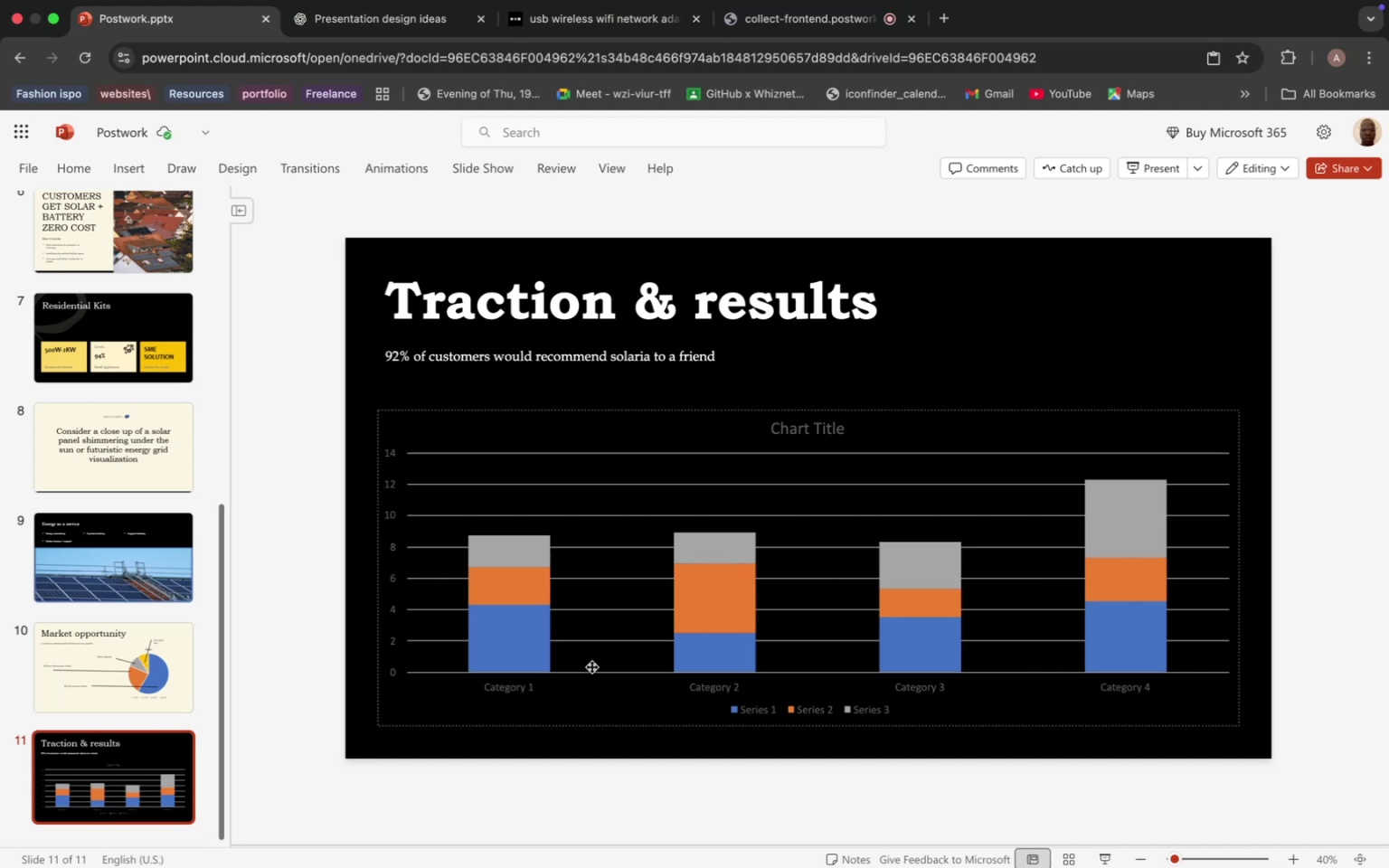 
left_click([534, 684])
 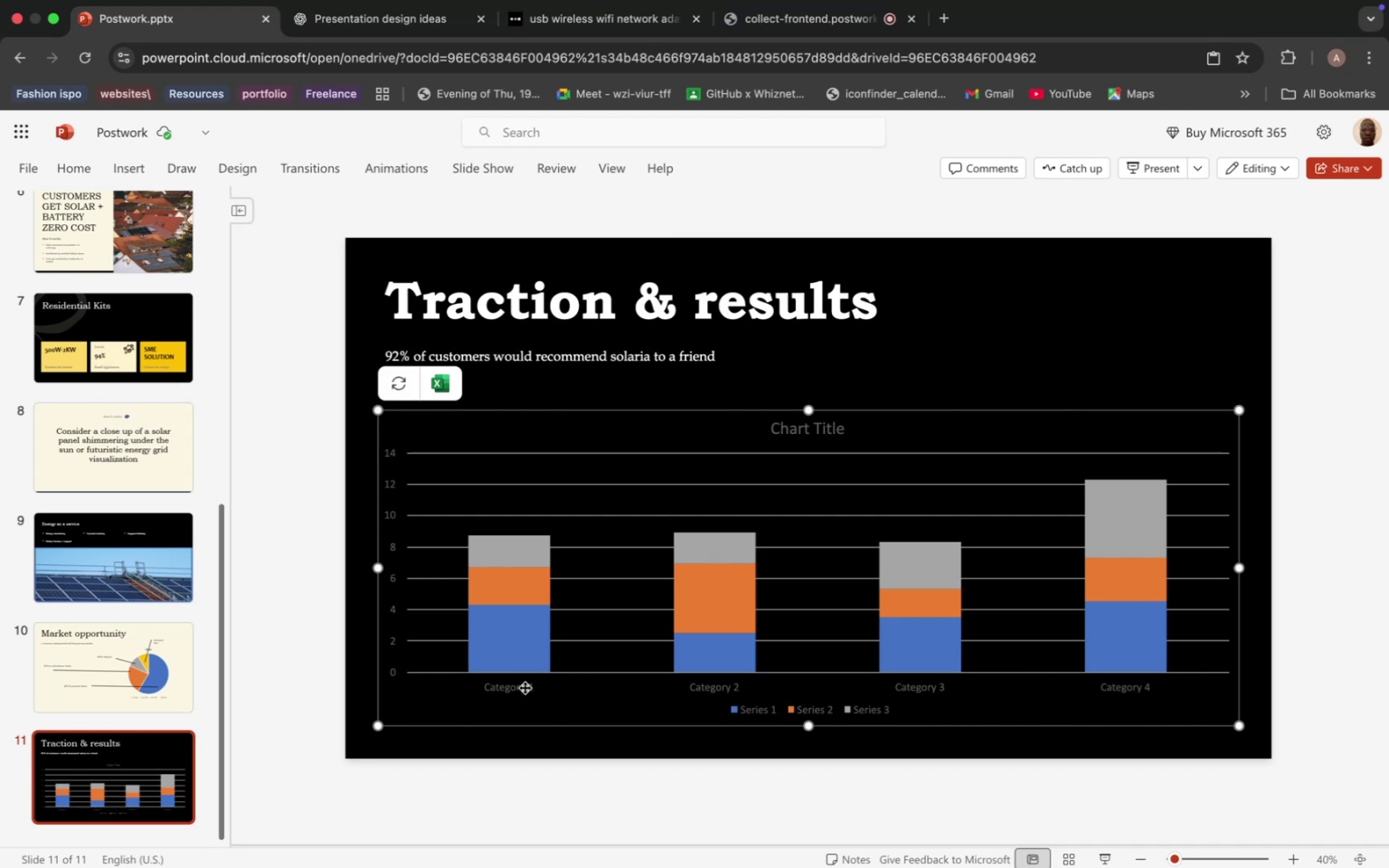 
double_click([524, 687])
 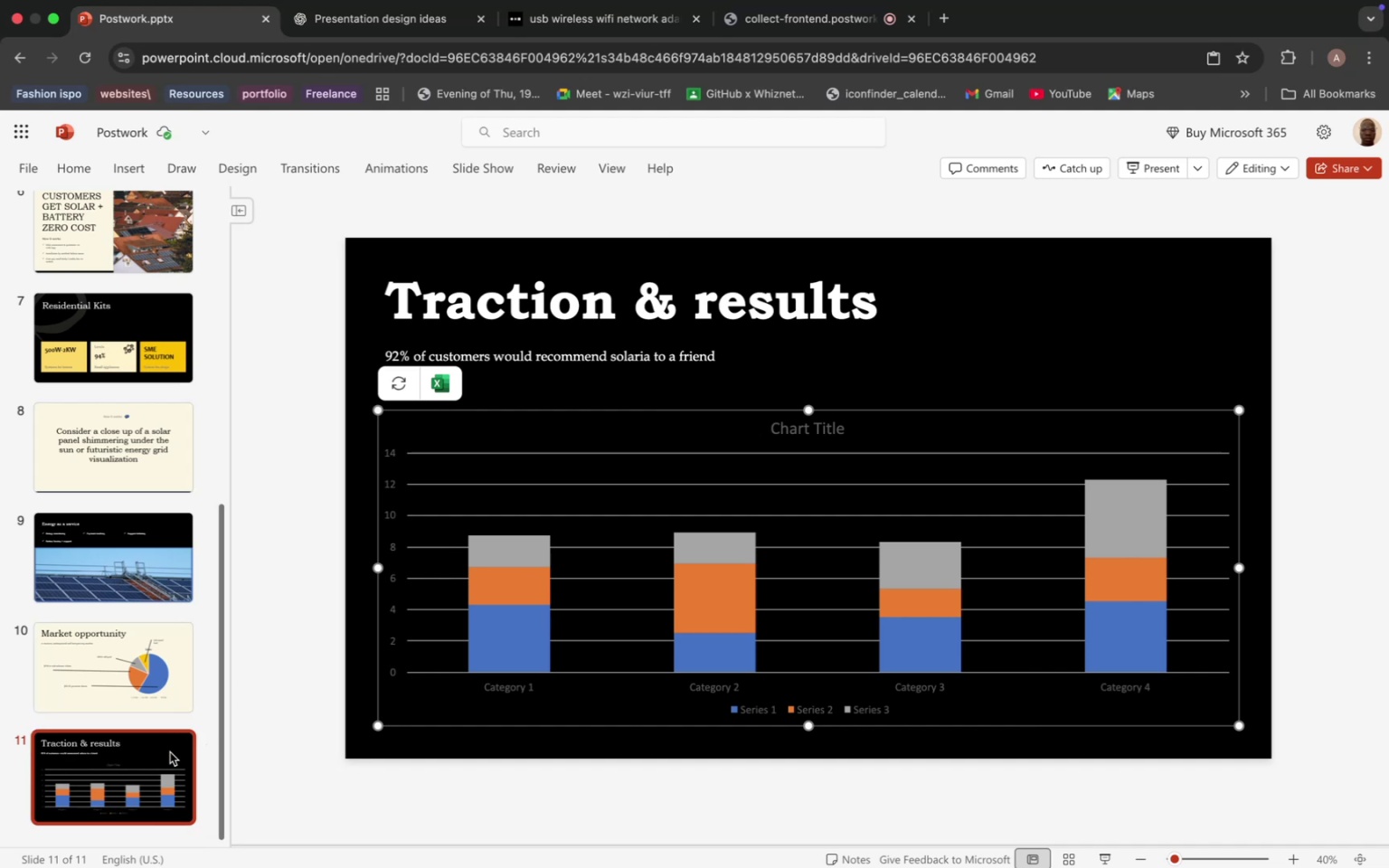 
wait(6.85)
 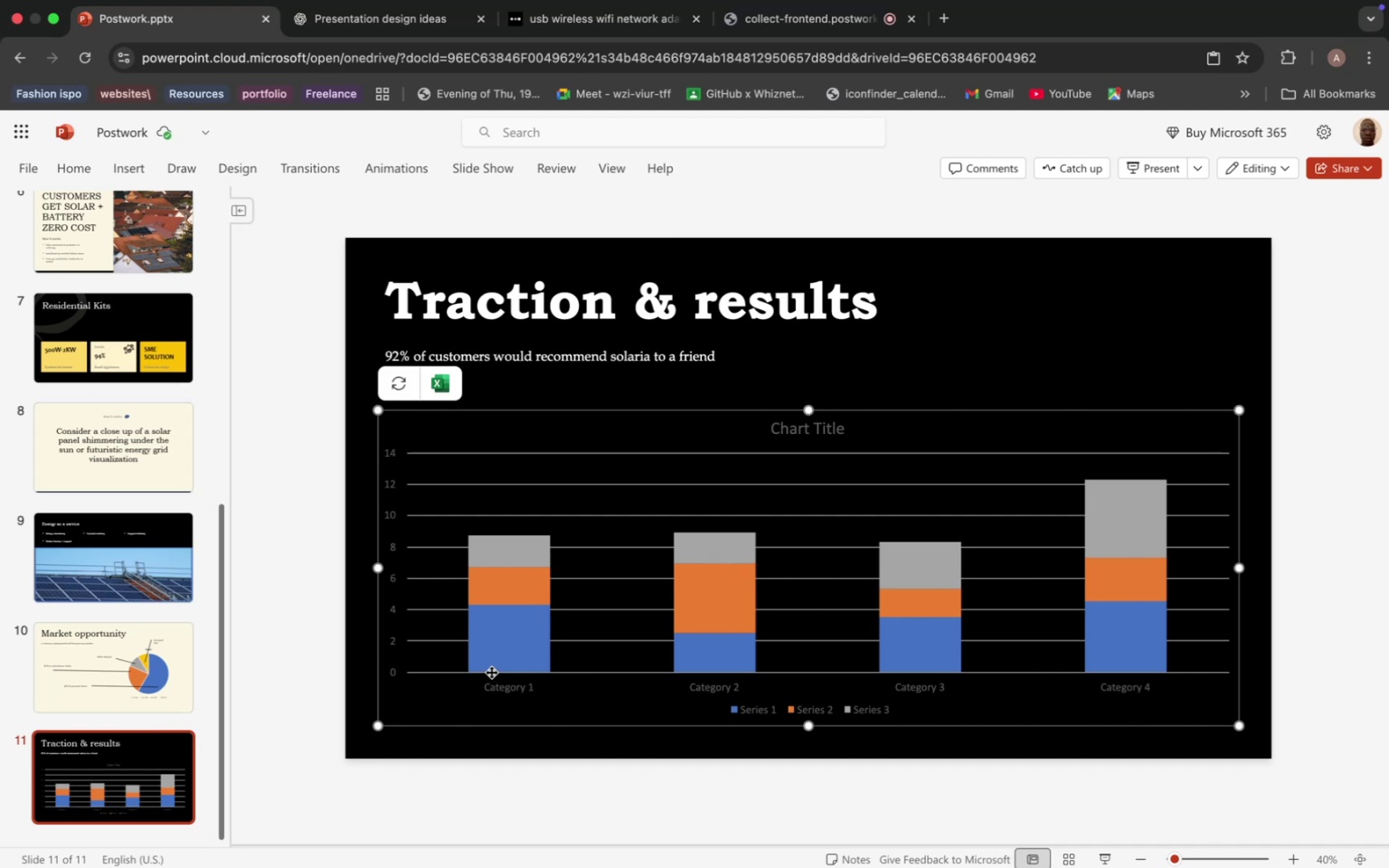 
left_click([146, 793])
 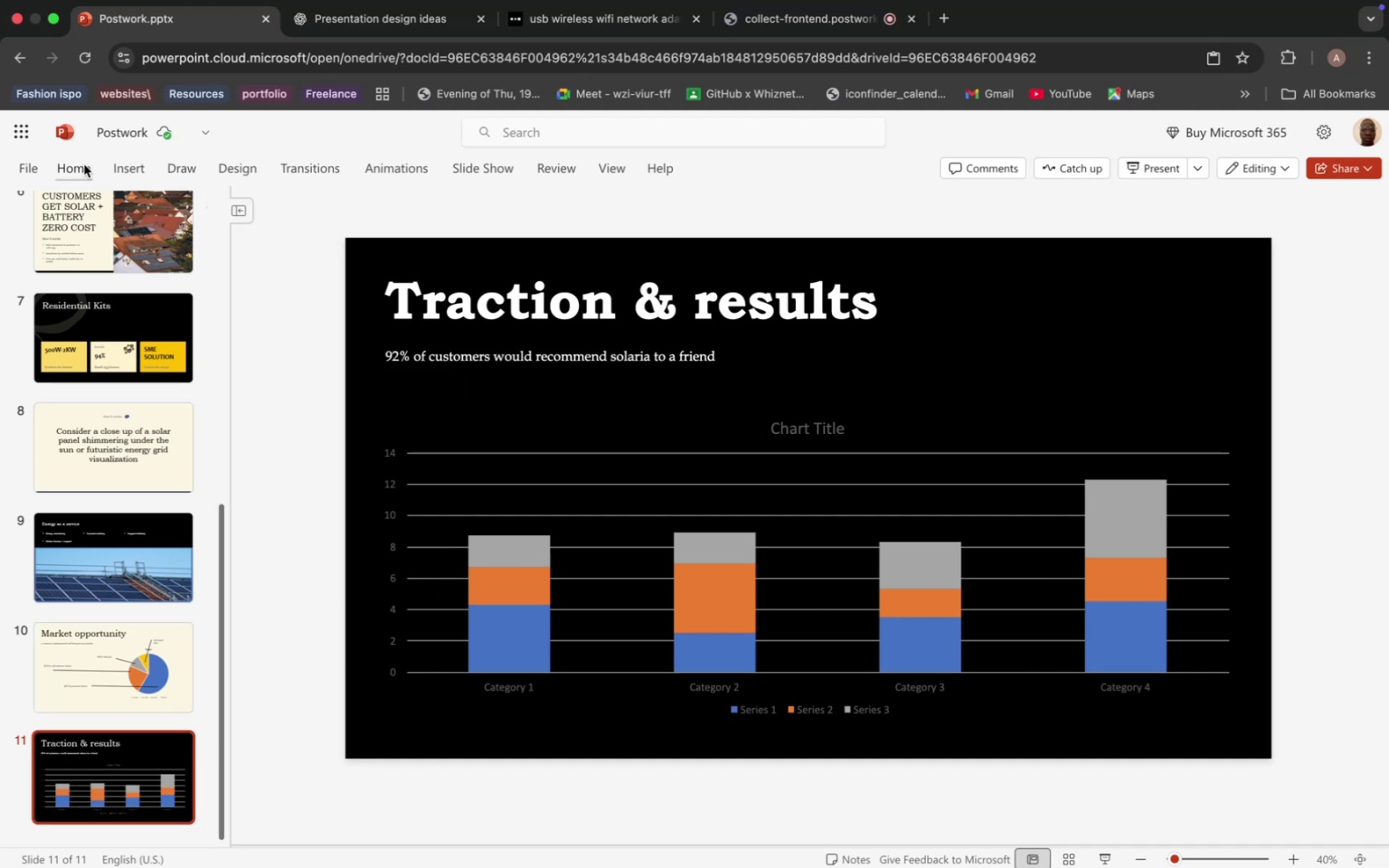 
left_click([119, 168])
 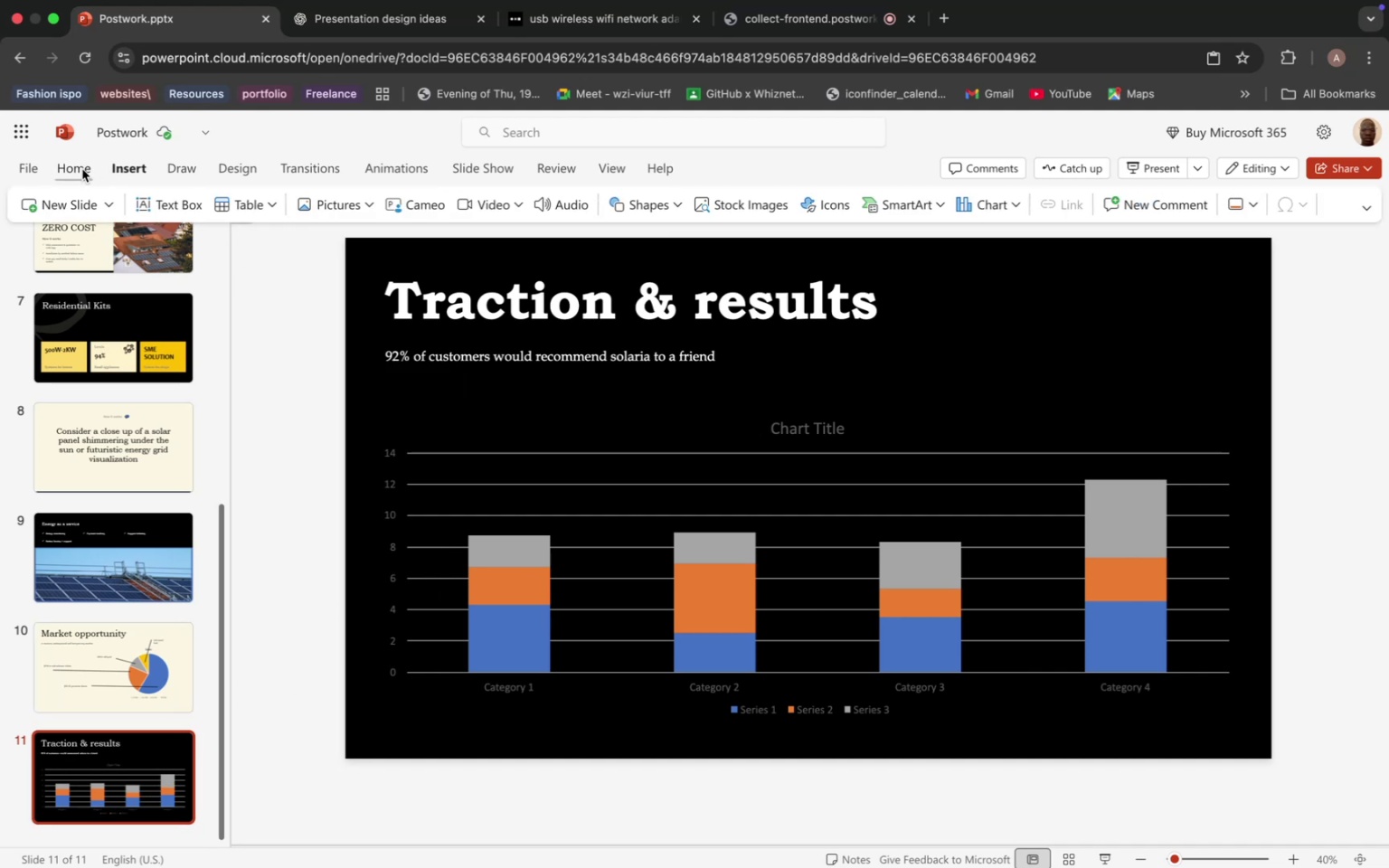 
left_click([82, 169])
 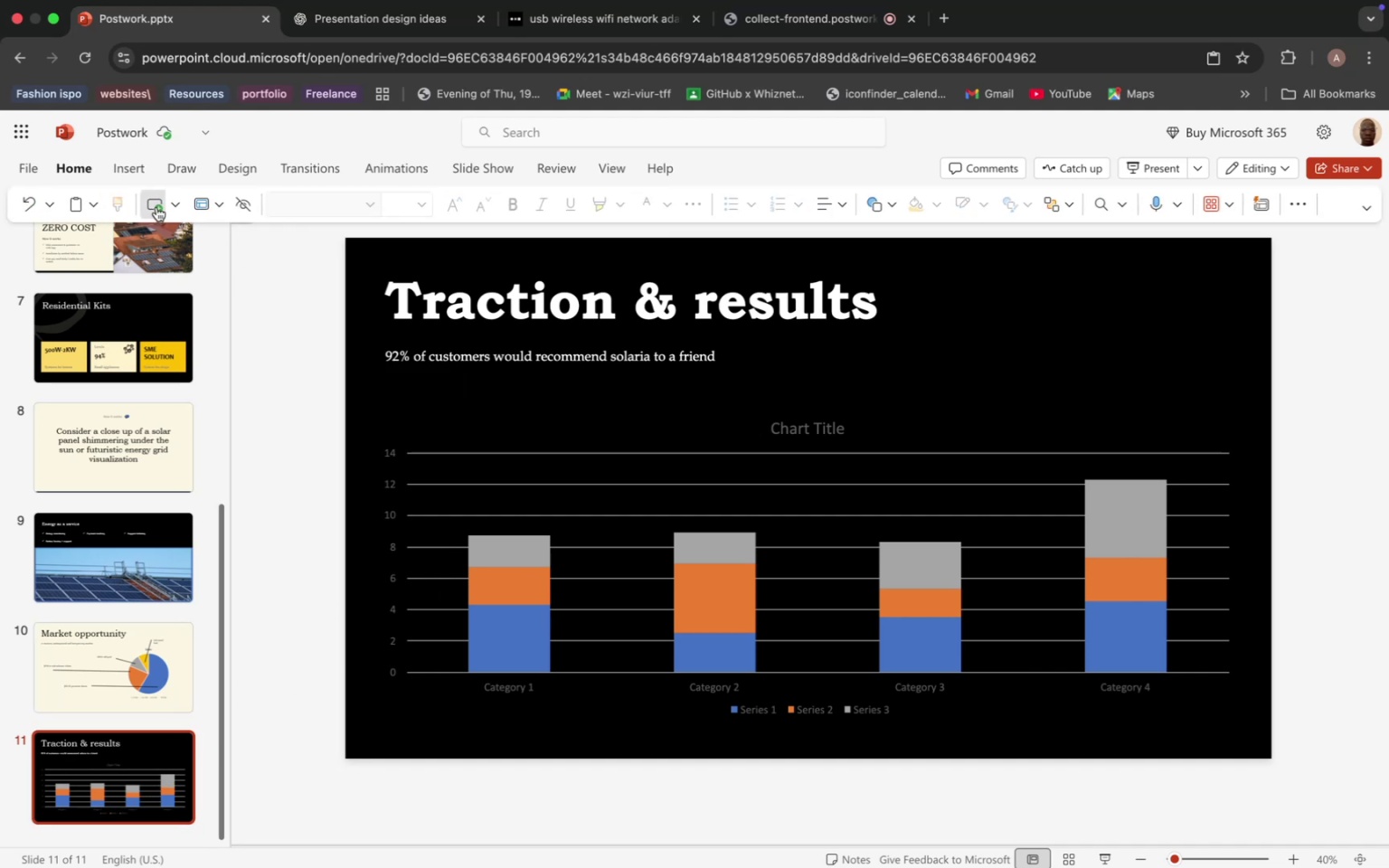 
left_click([156, 207])
 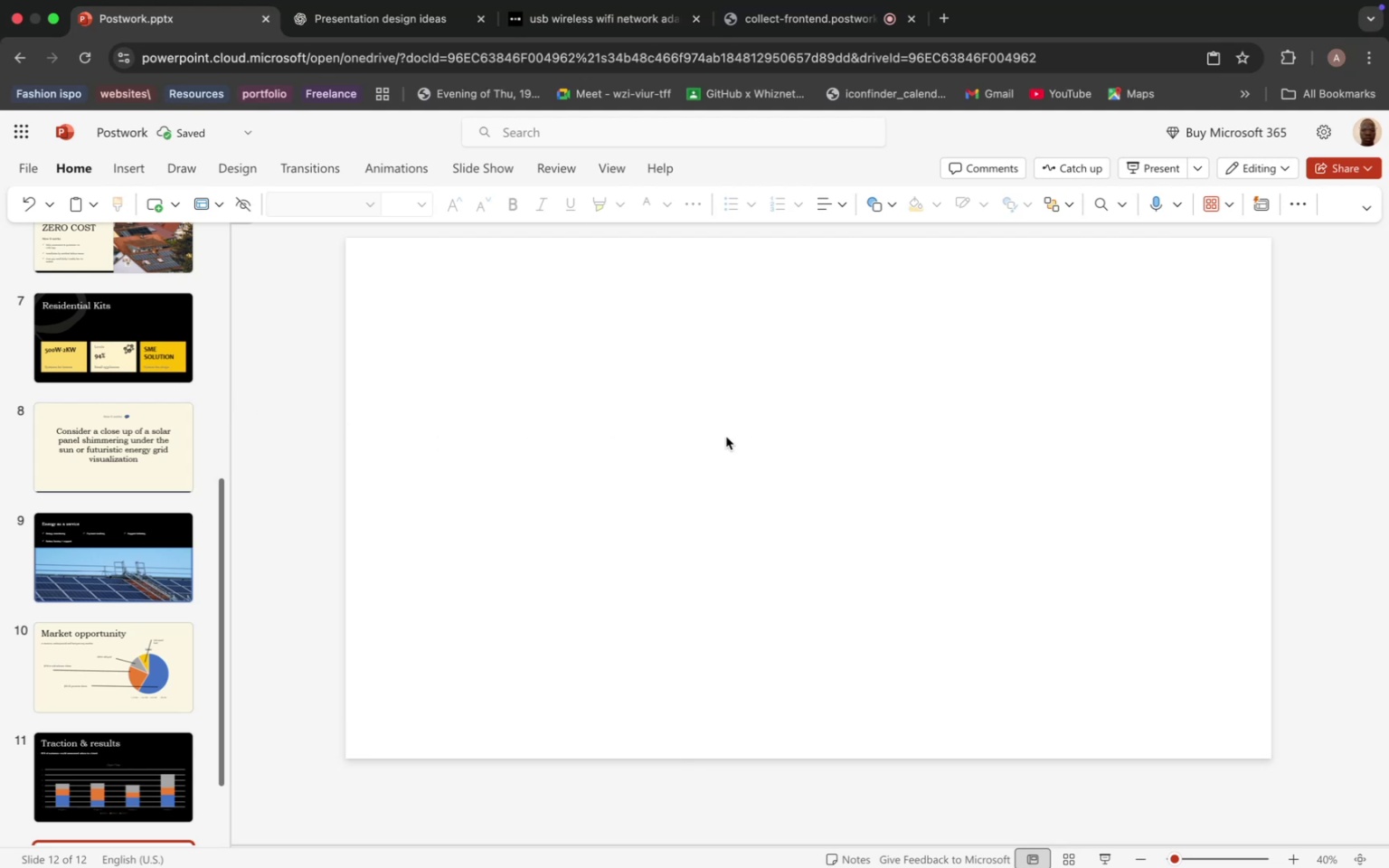 
mouse_move([588, 416])
 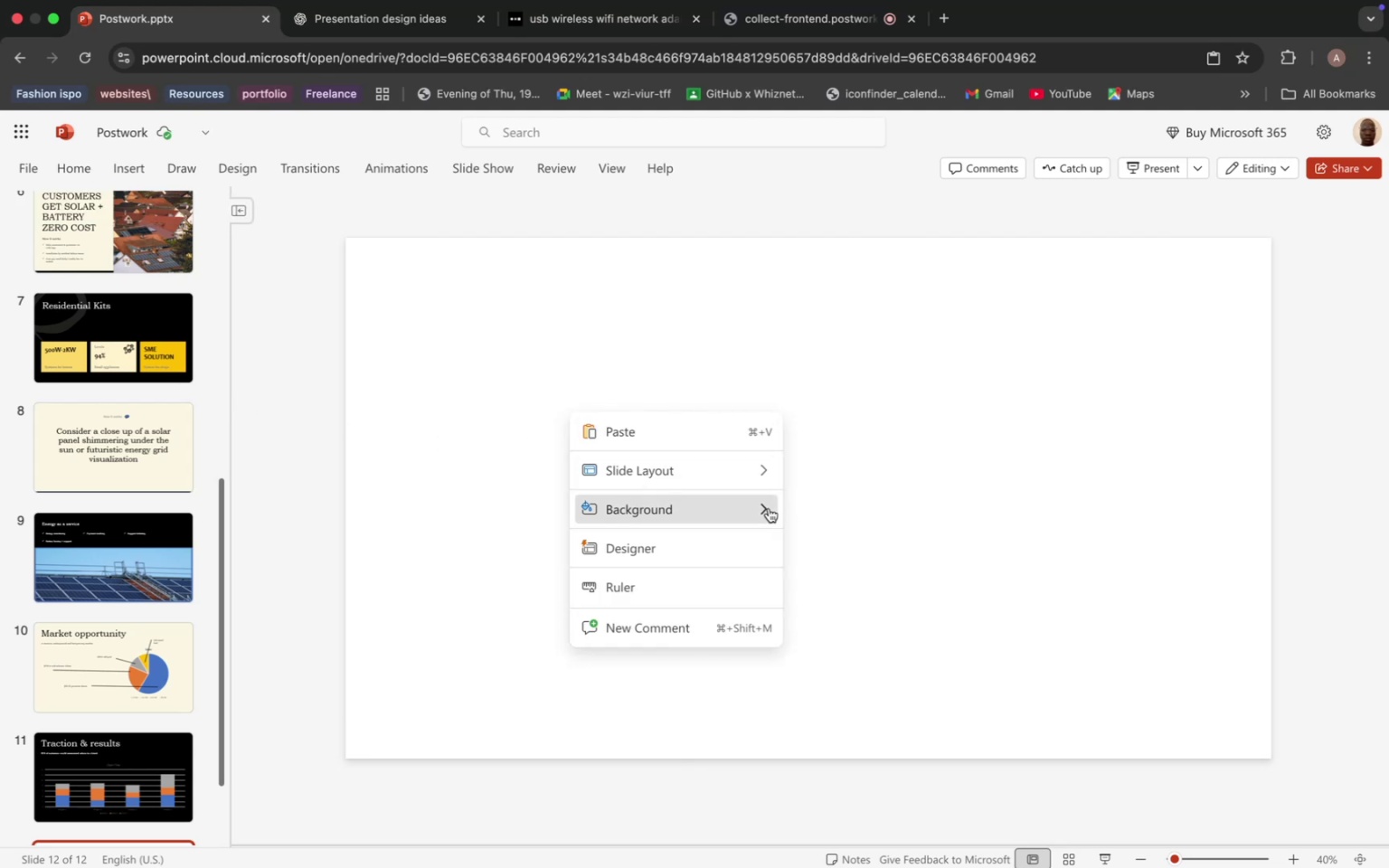 
left_click([769, 508])
 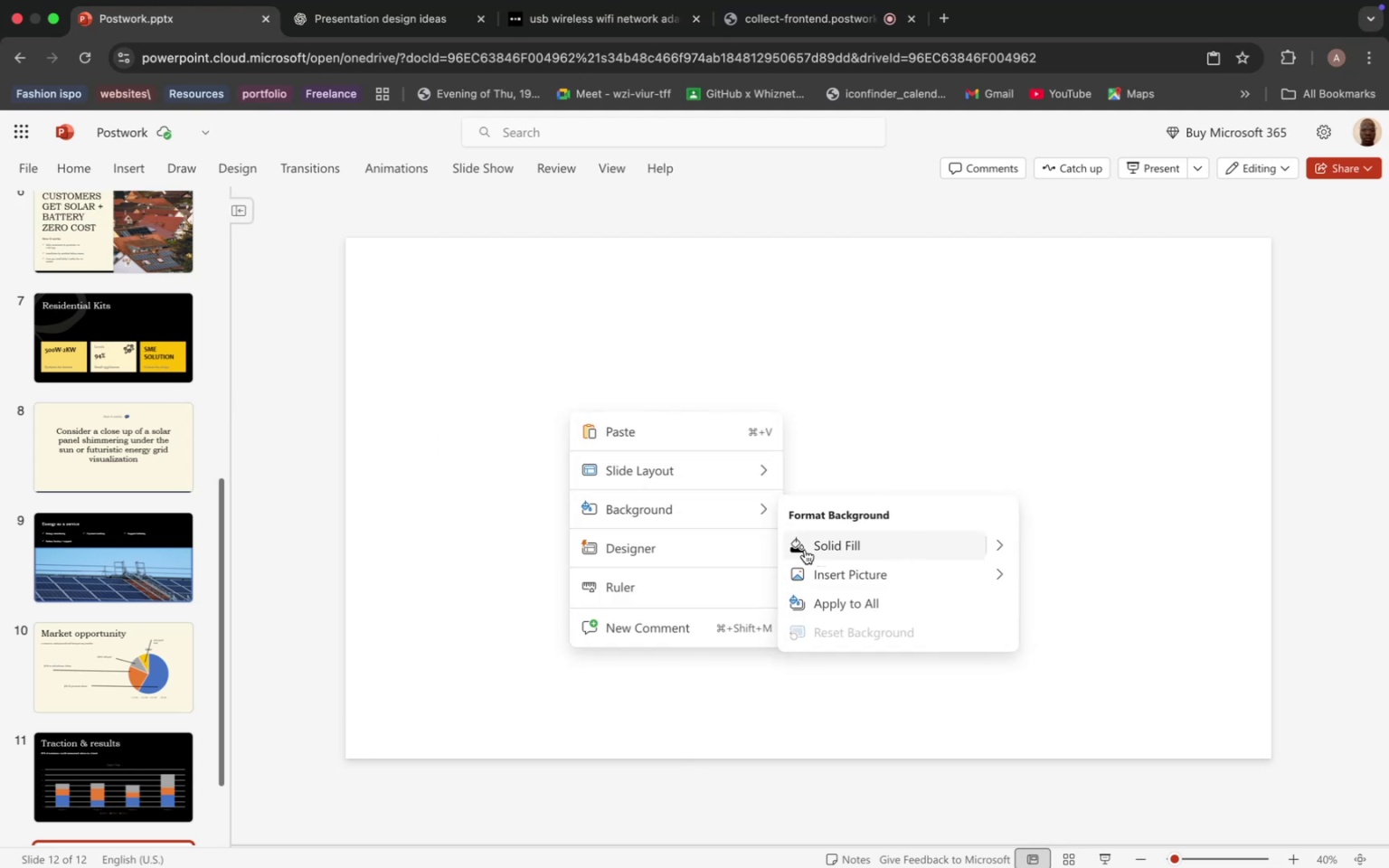 
left_click([805, 550])
 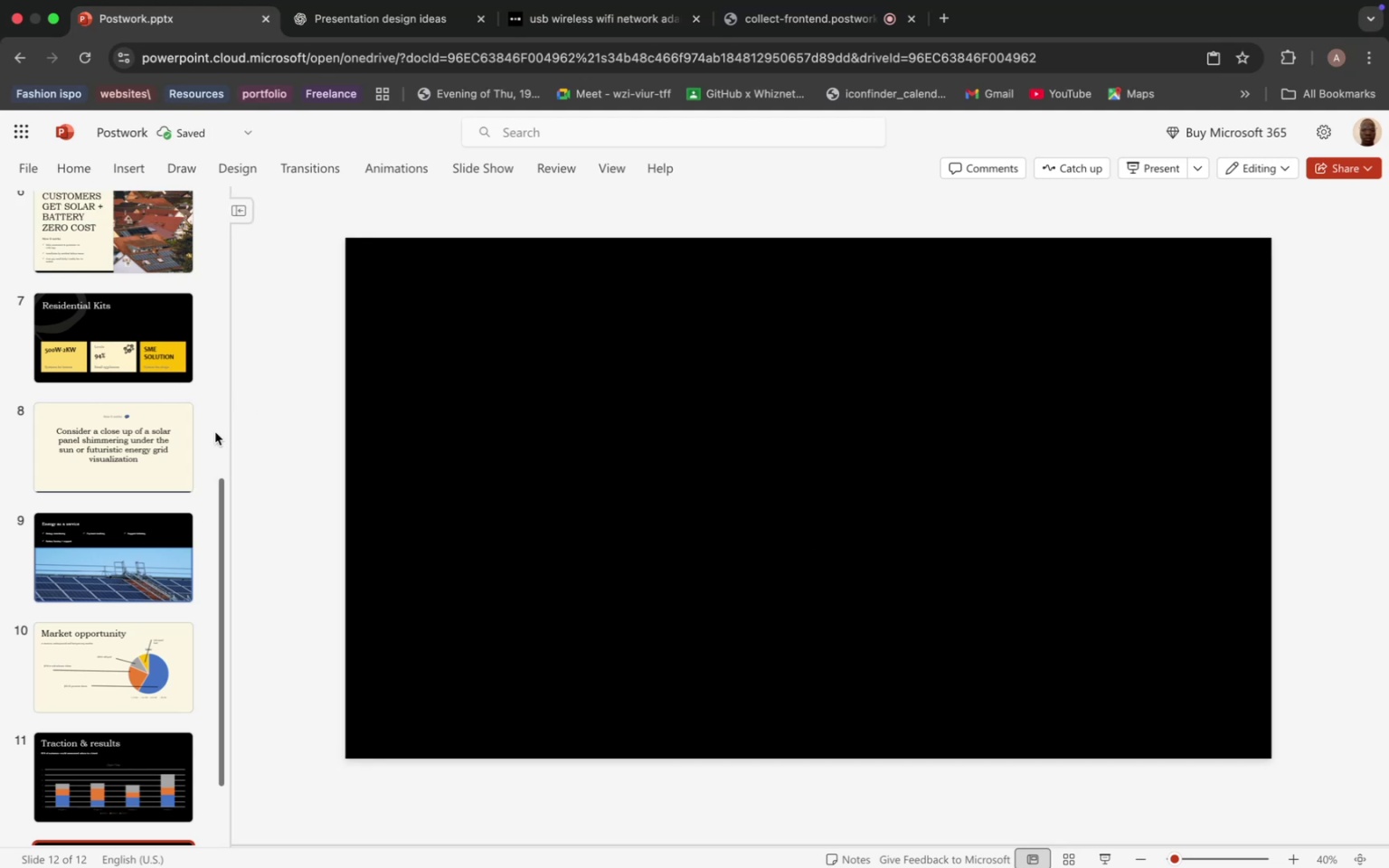 
scroll: coordinate [68, 463], scroll_direction: up, amount: 2.0
 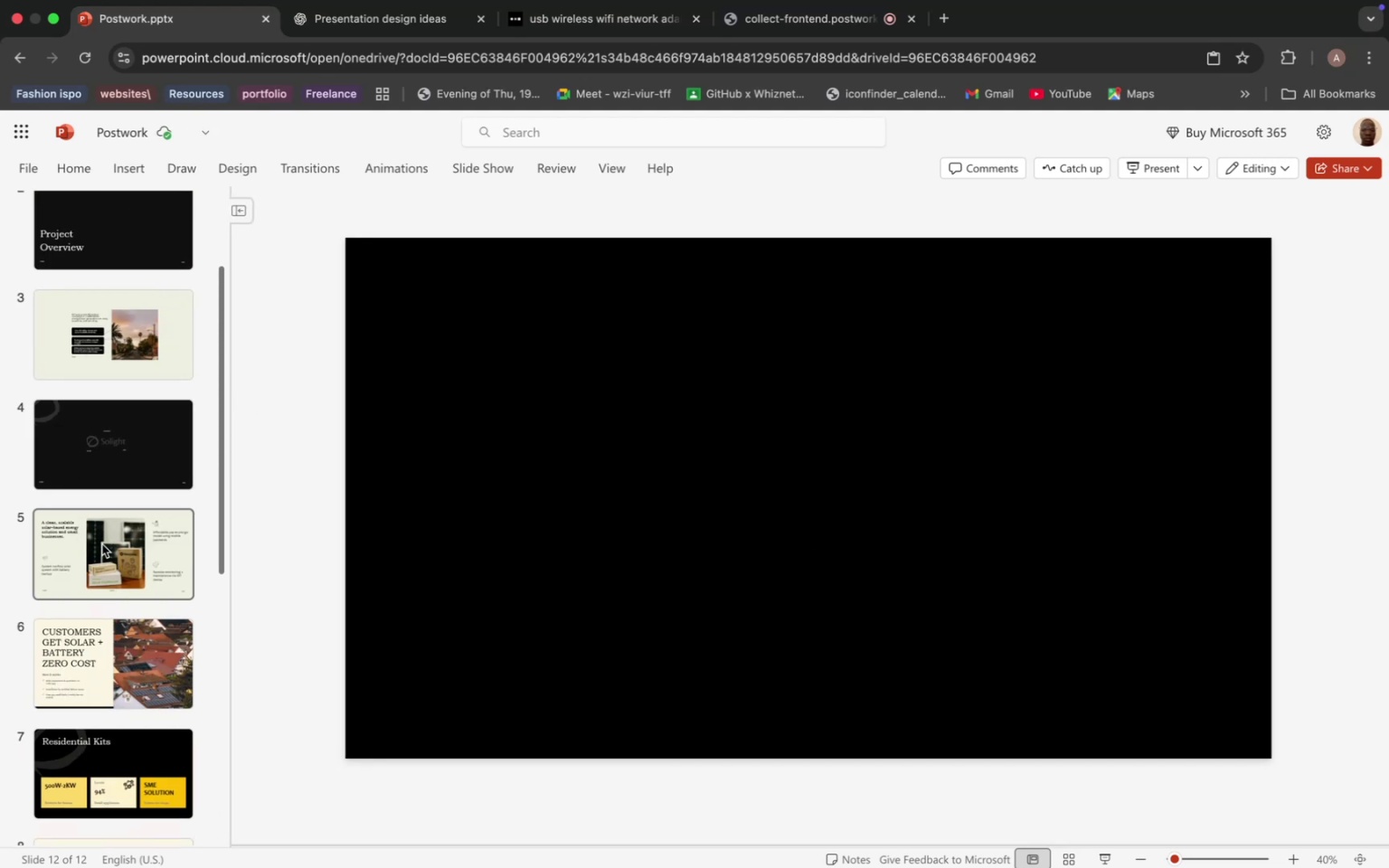 
scroll: coordinate [102, 542], scroll_direction: down, amount: 7.0
 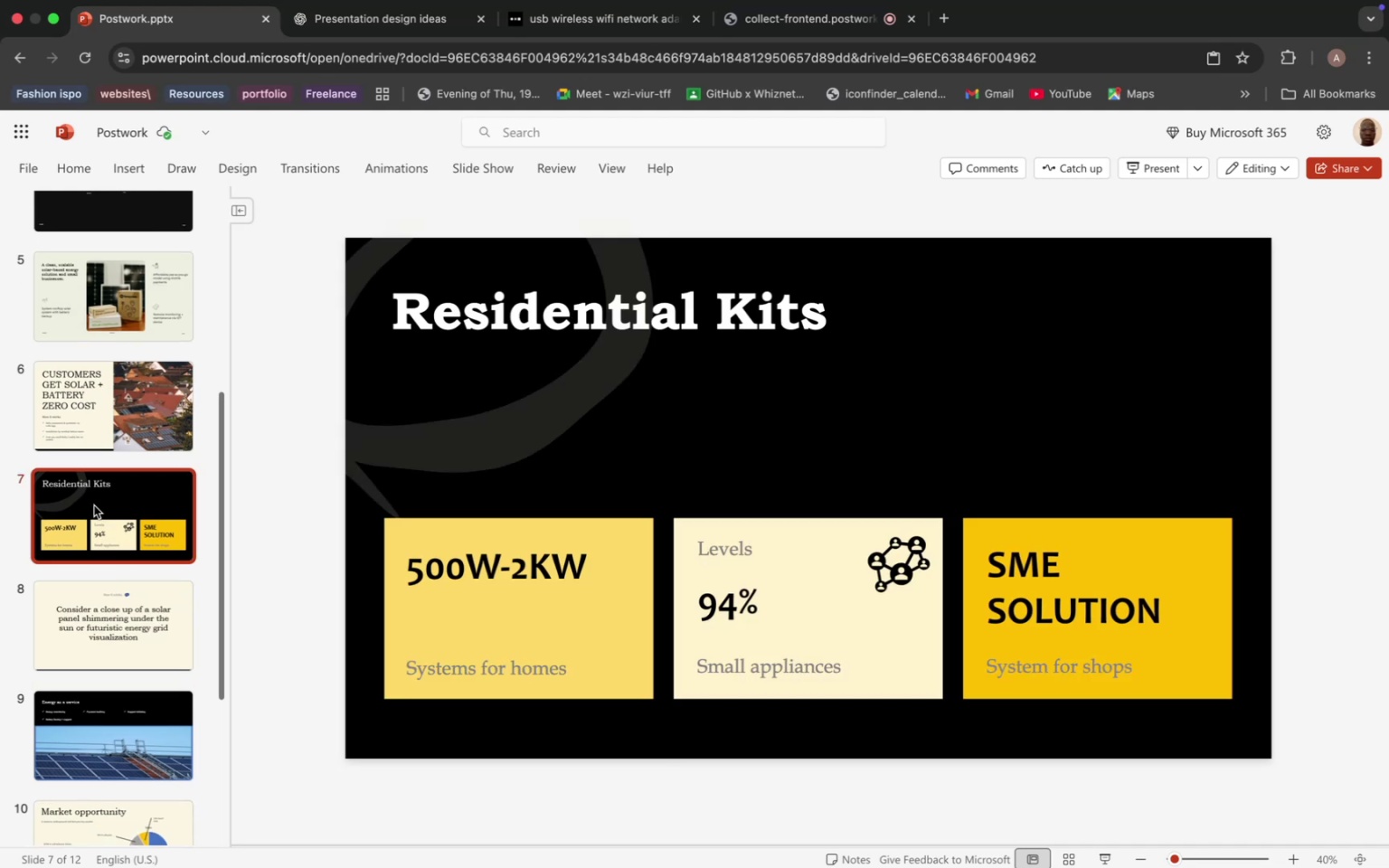 
left_click([99, 505])
 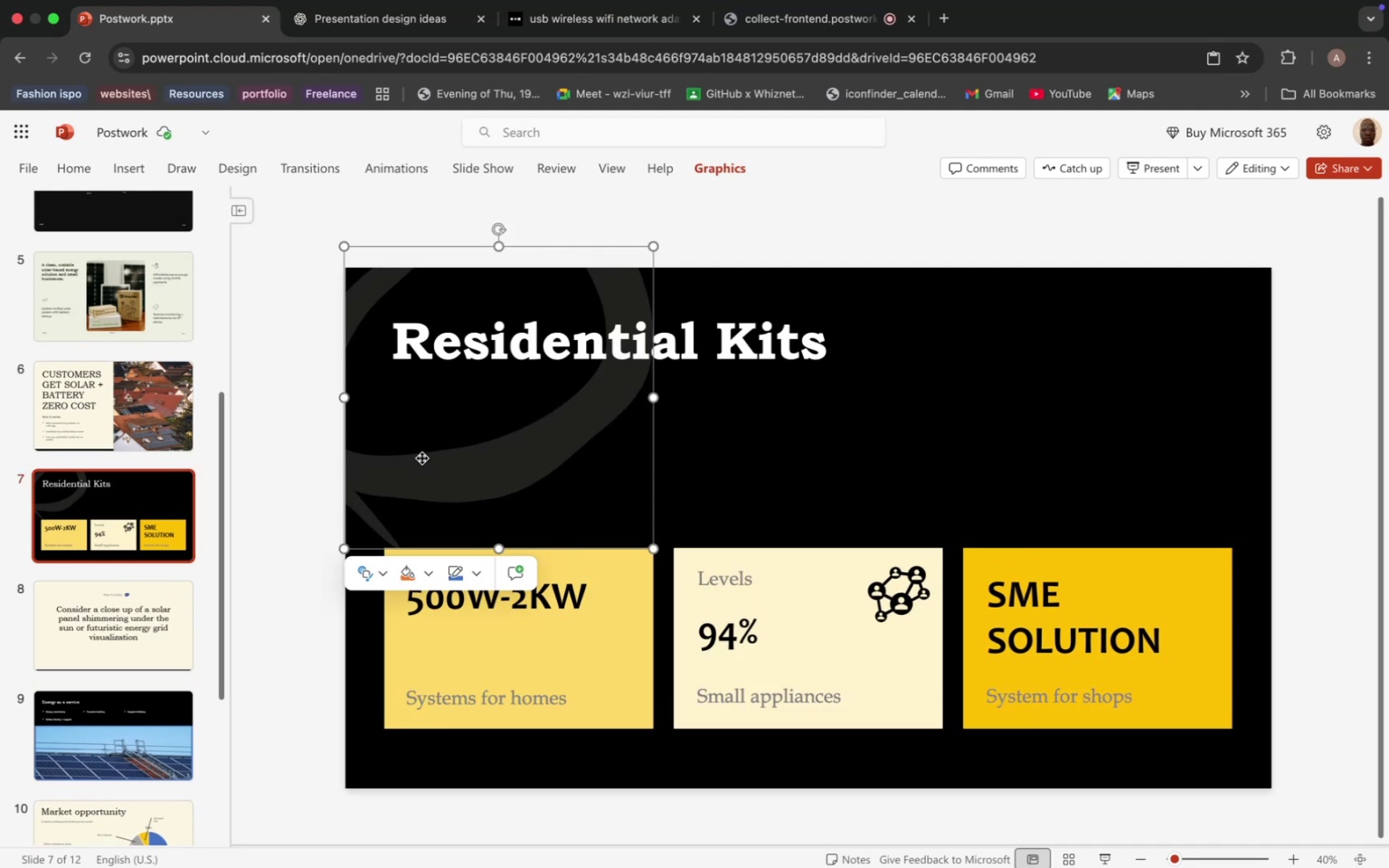 
hold_key(key=CommandLeft, duration=0.67)
 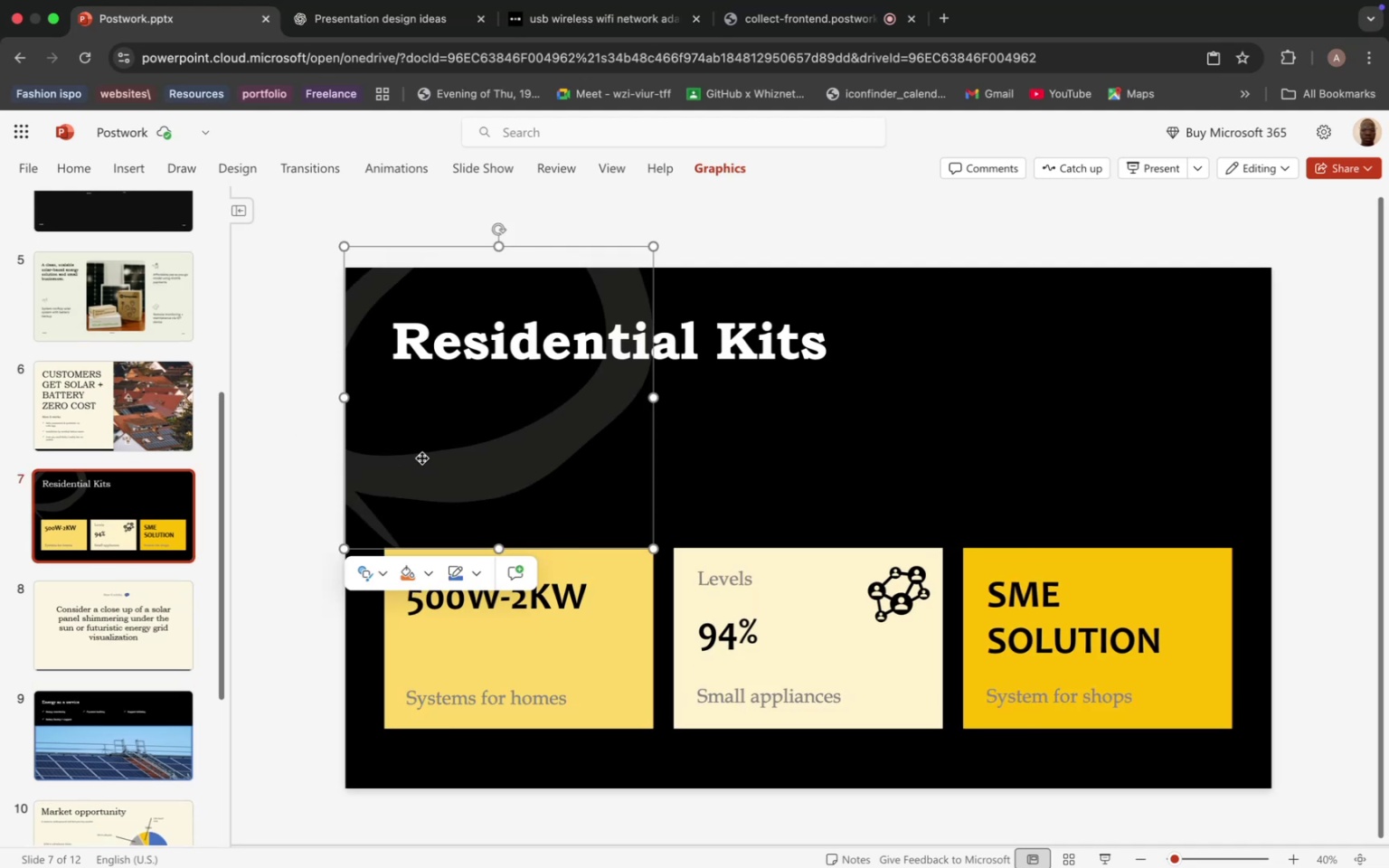 
hold_key(key=C, duration=0.3)
 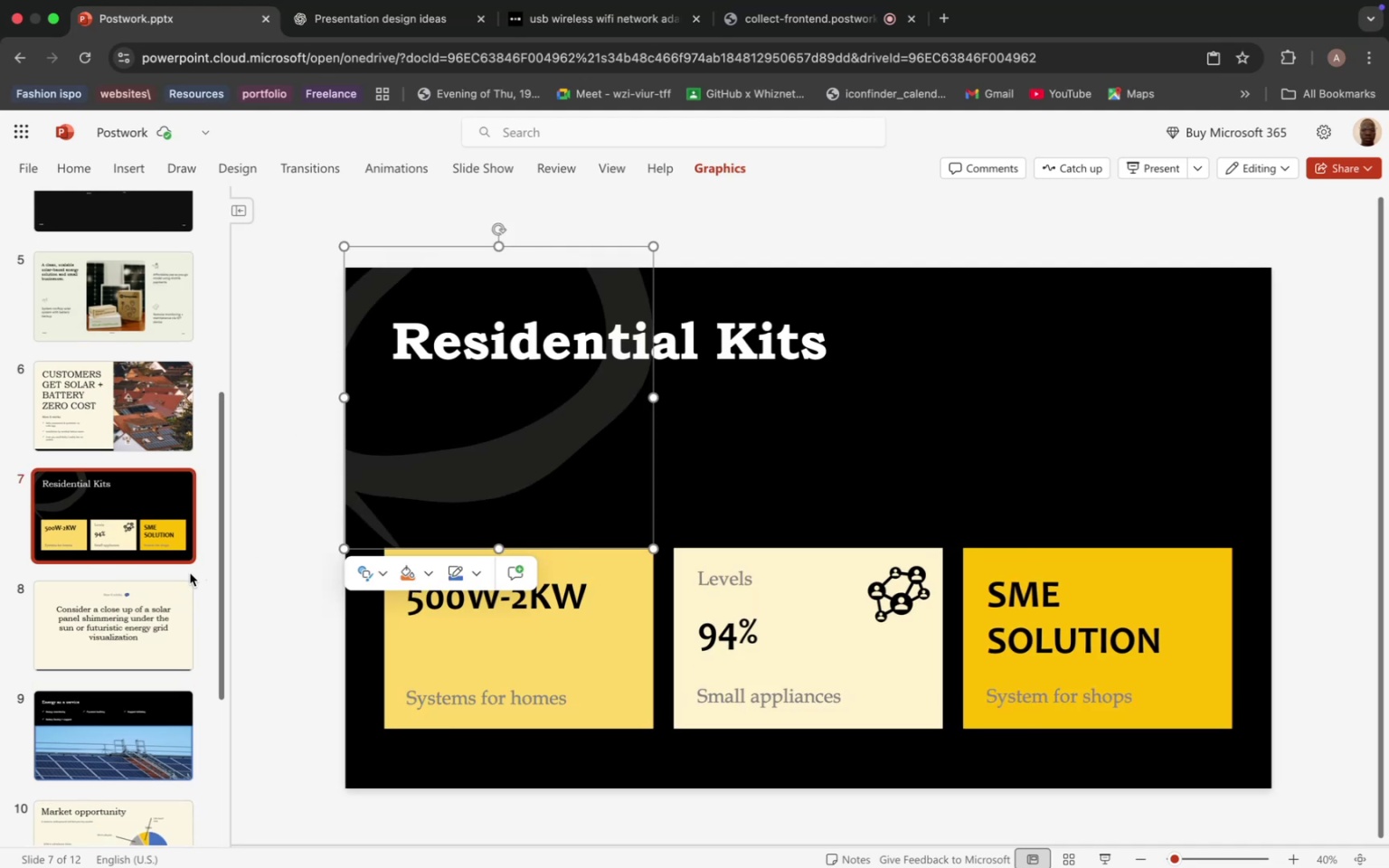 
scroll: coordinate [184, 572], scroll_direction: up, amount: 4.0
 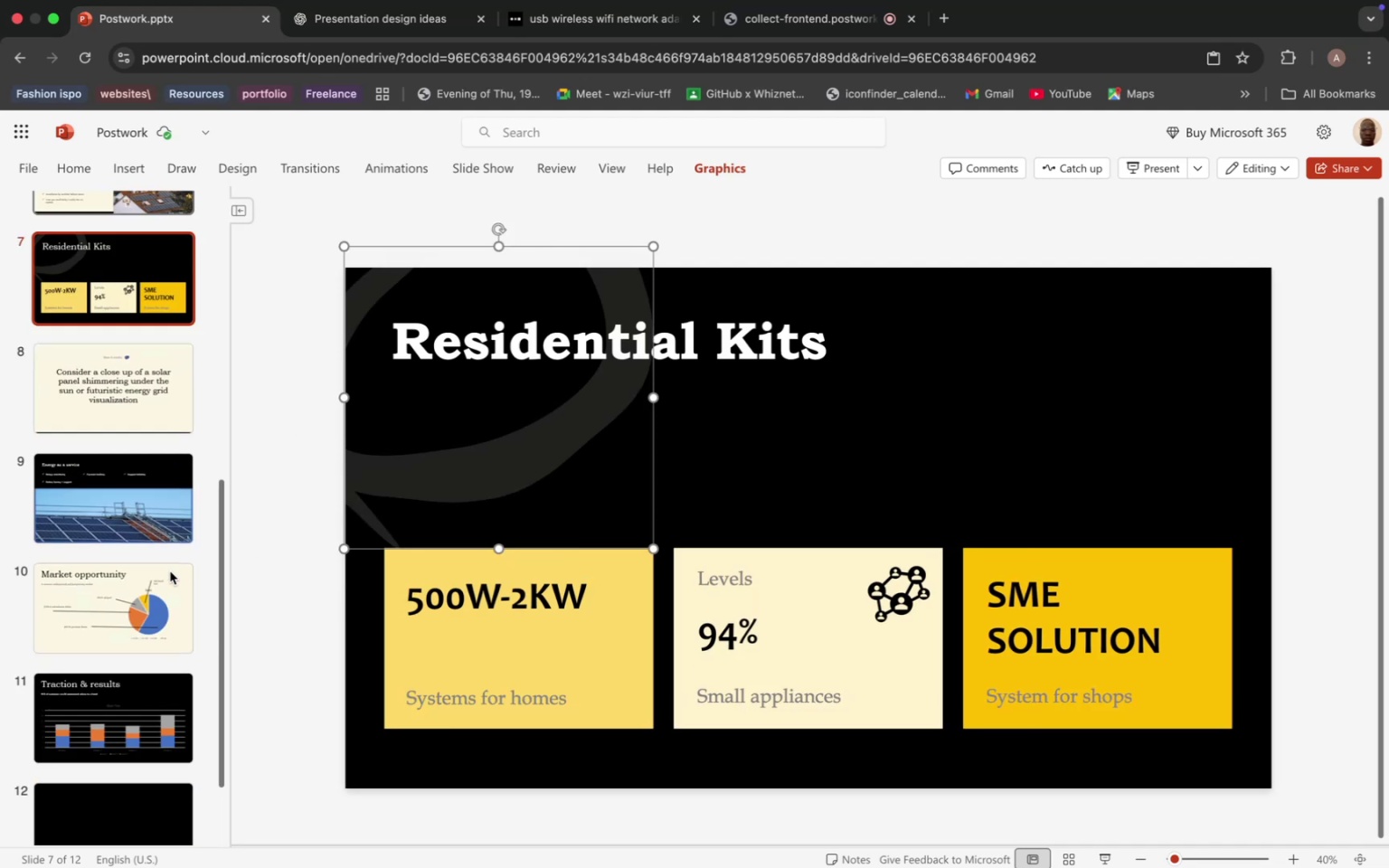 
scroll: coordinate [170, 571], scroll_direction: down, amount: 48.0
 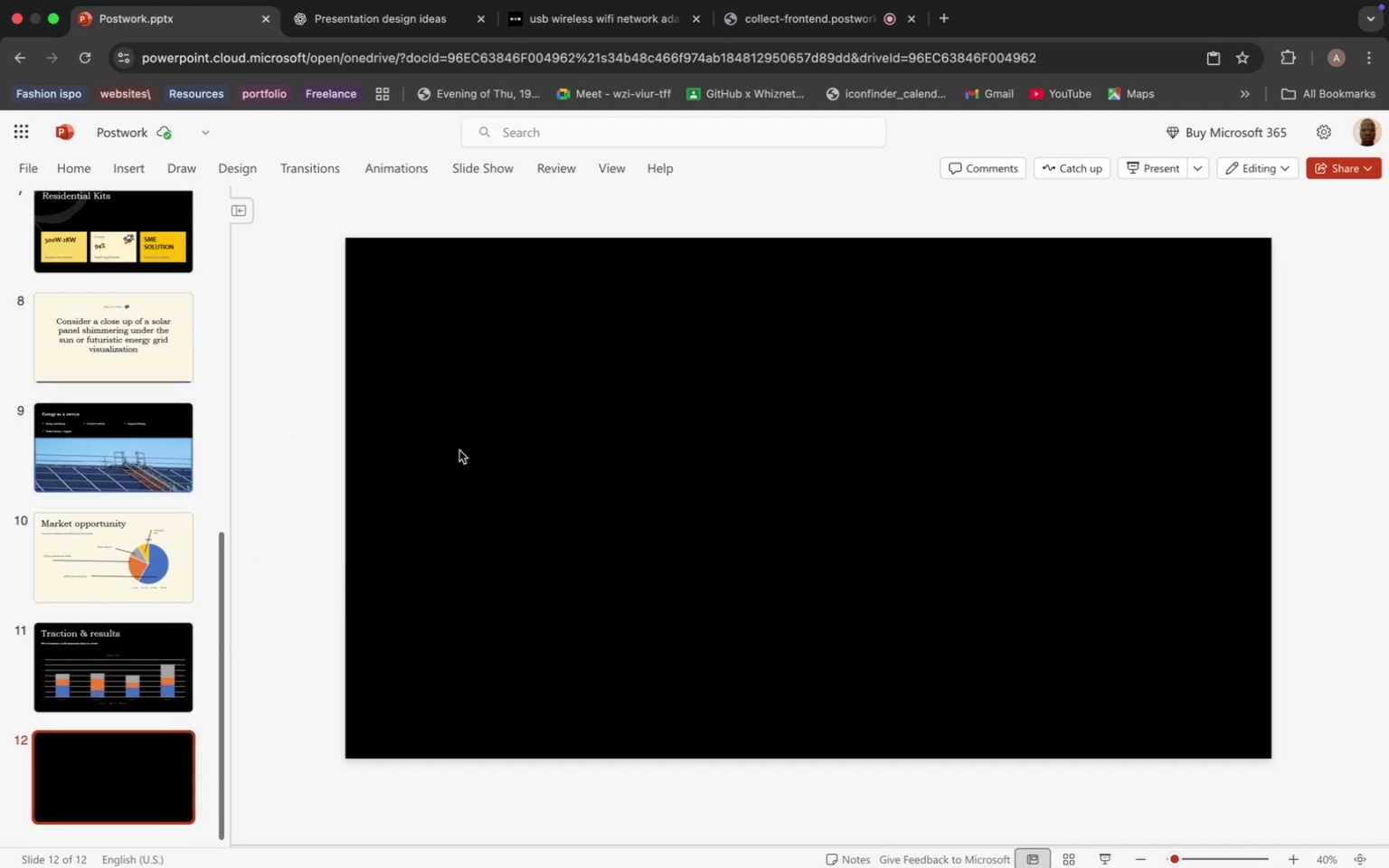 
left_click([459, 450])
 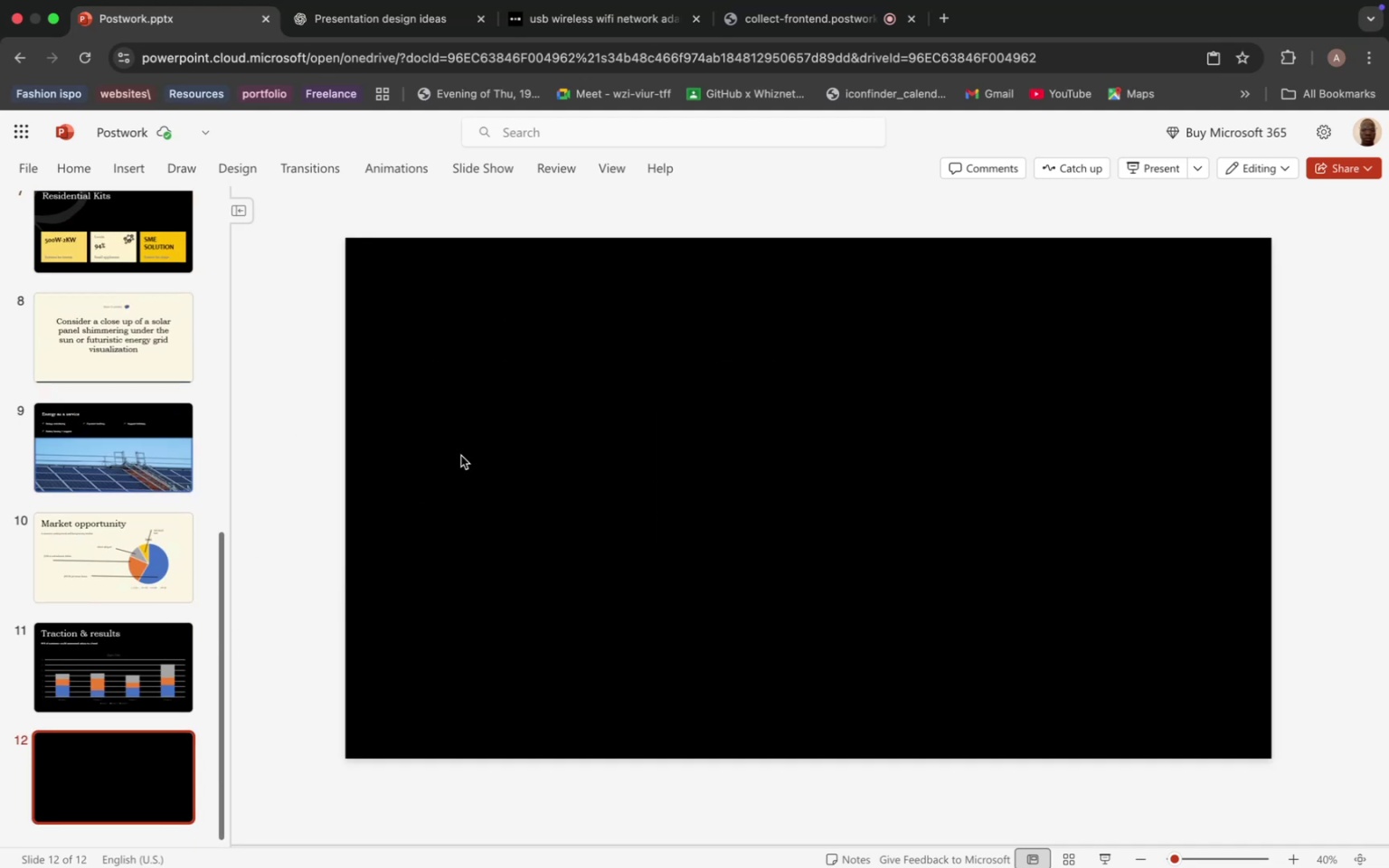 
key(Meta+V)
 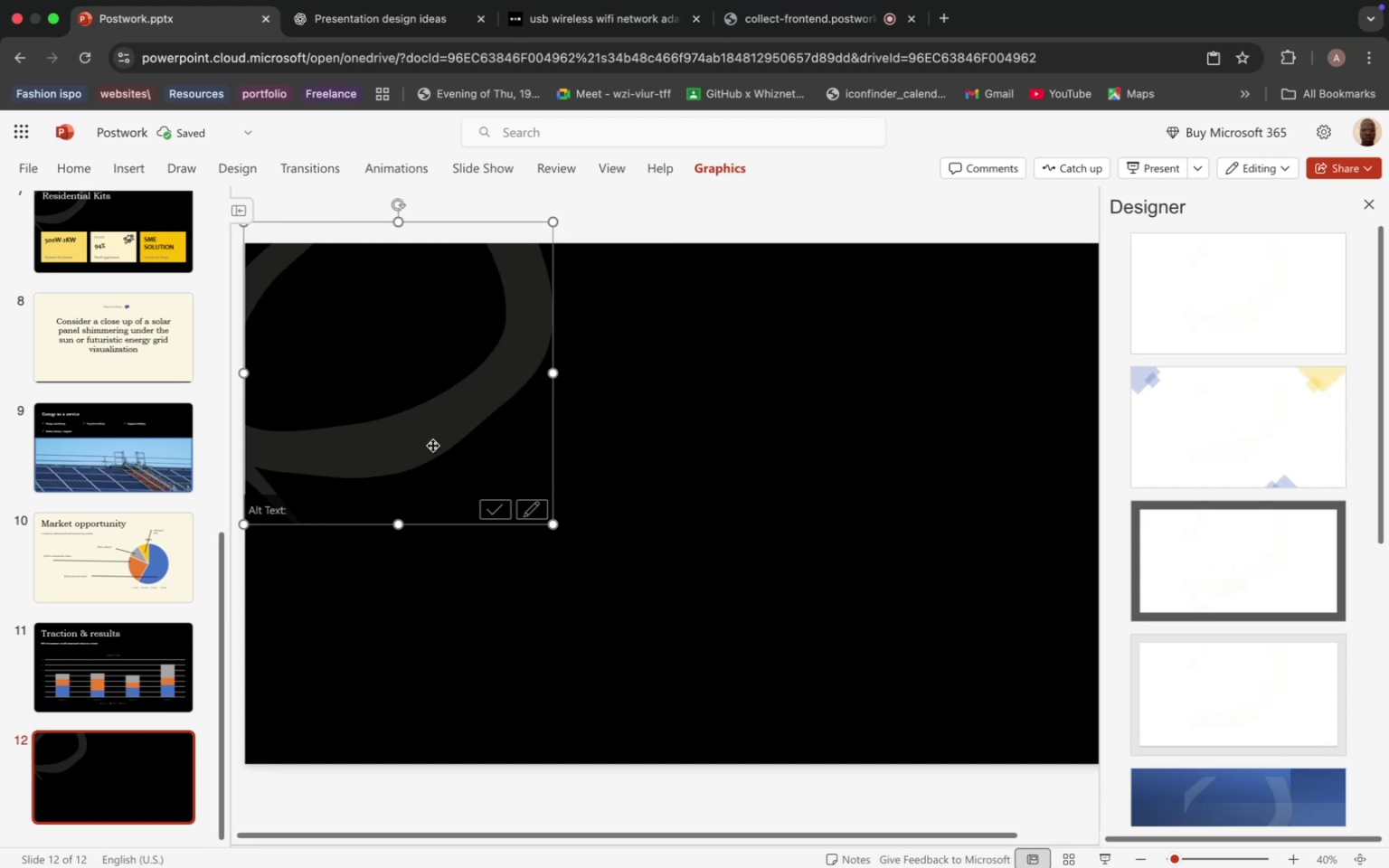 
mouse_move([449, 447])
 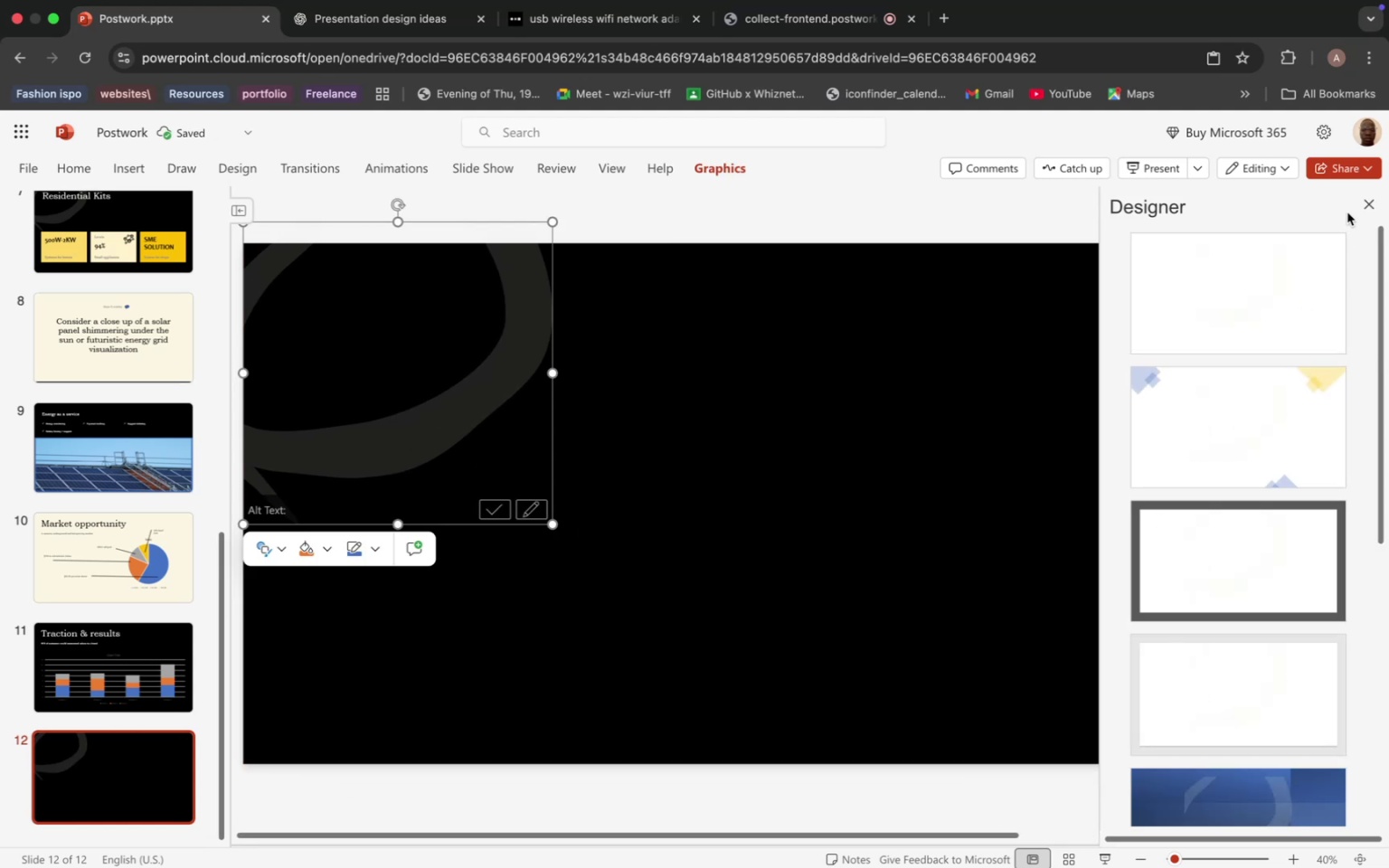 
left_click([1367, 200])
 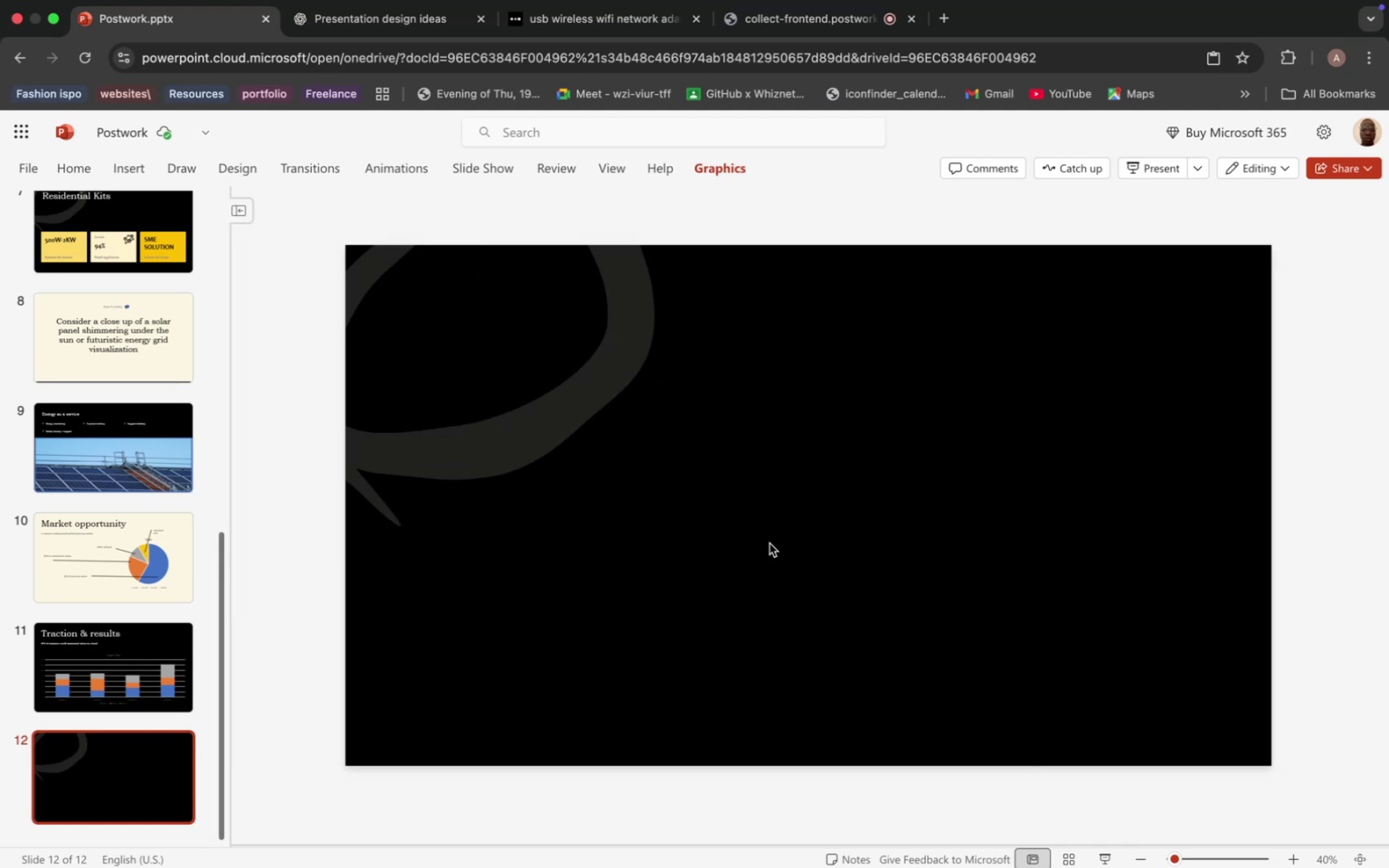 
left_click([770, 543])
 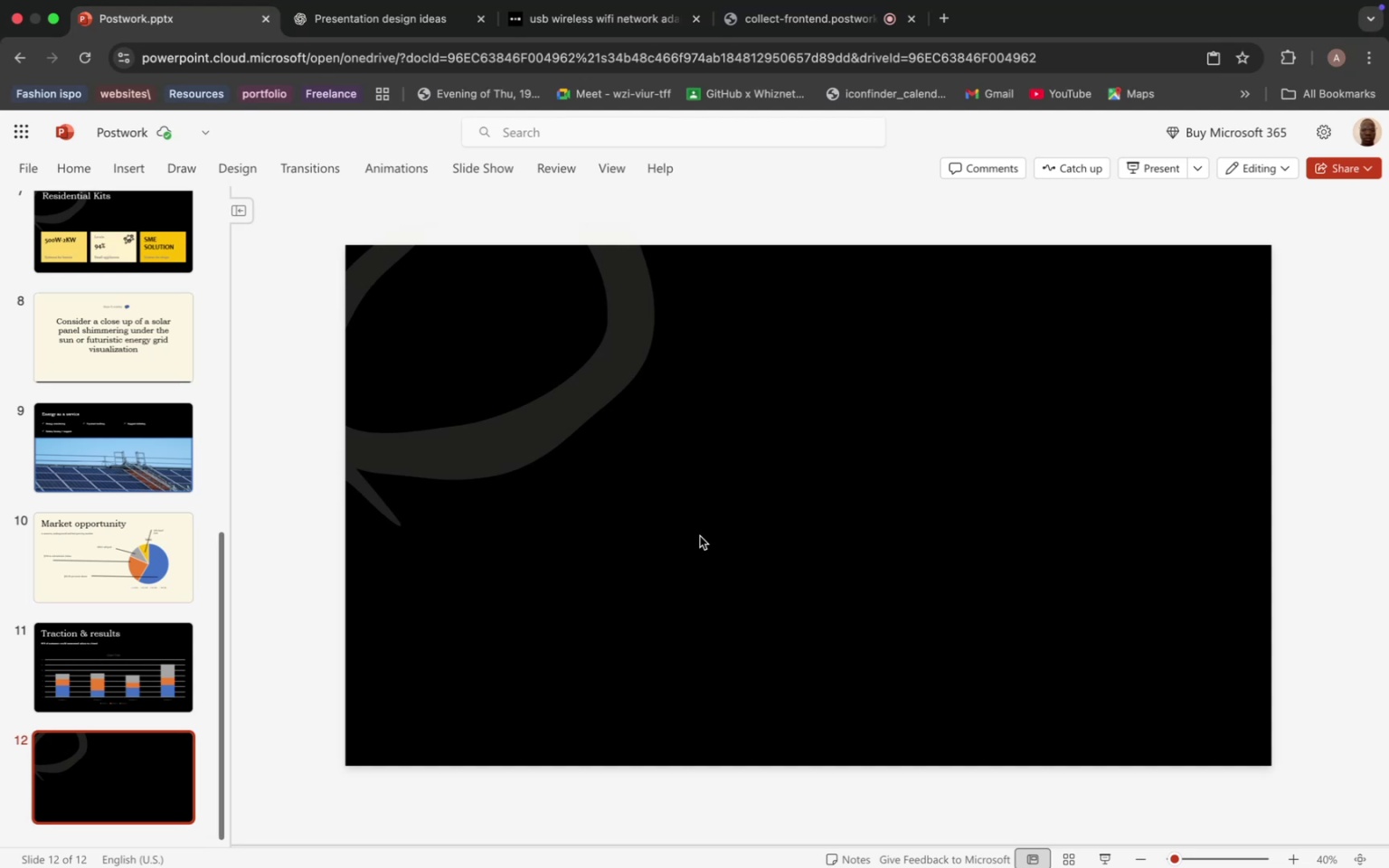 
wait(13.34)
 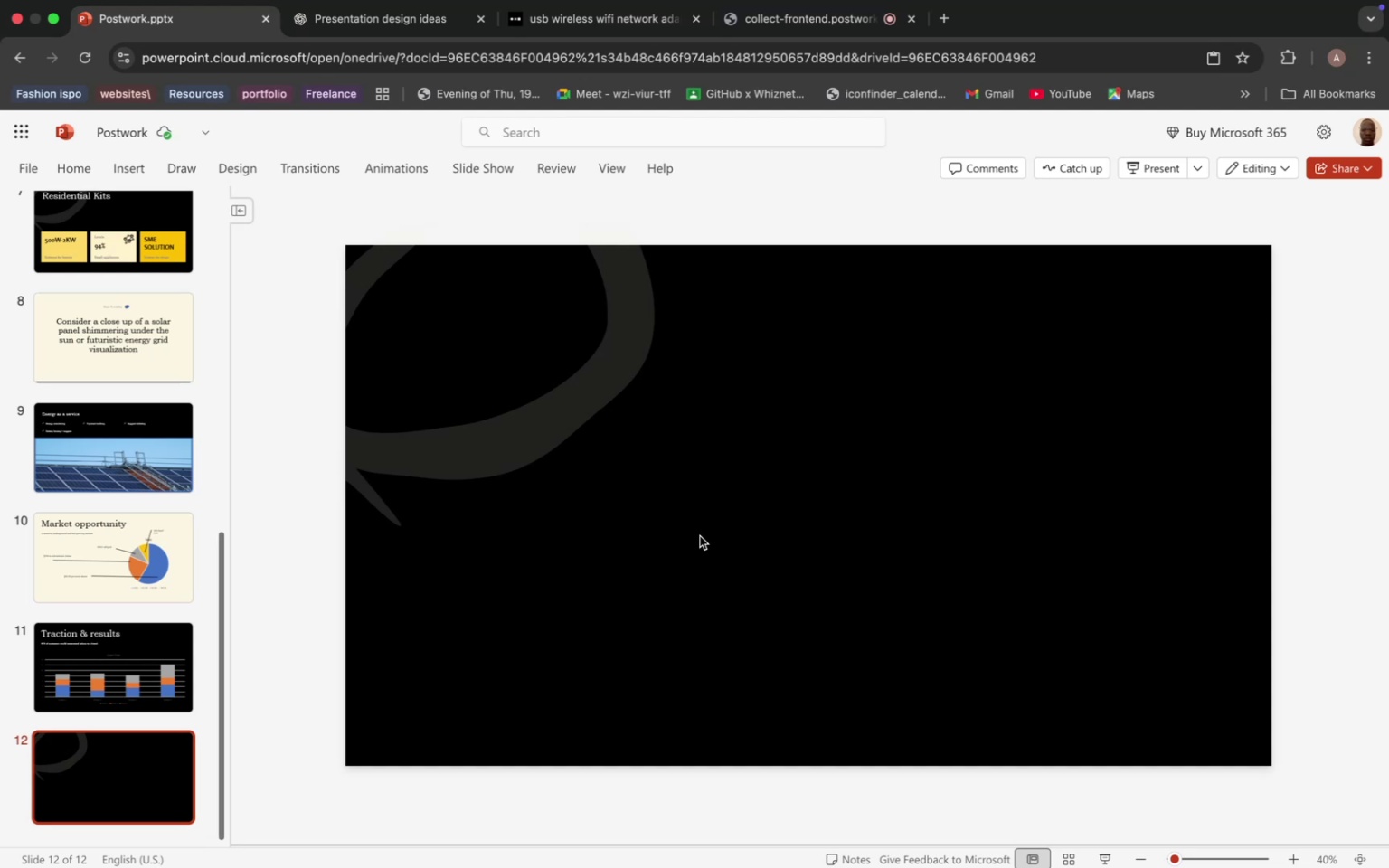 
left_click([106, 565])
 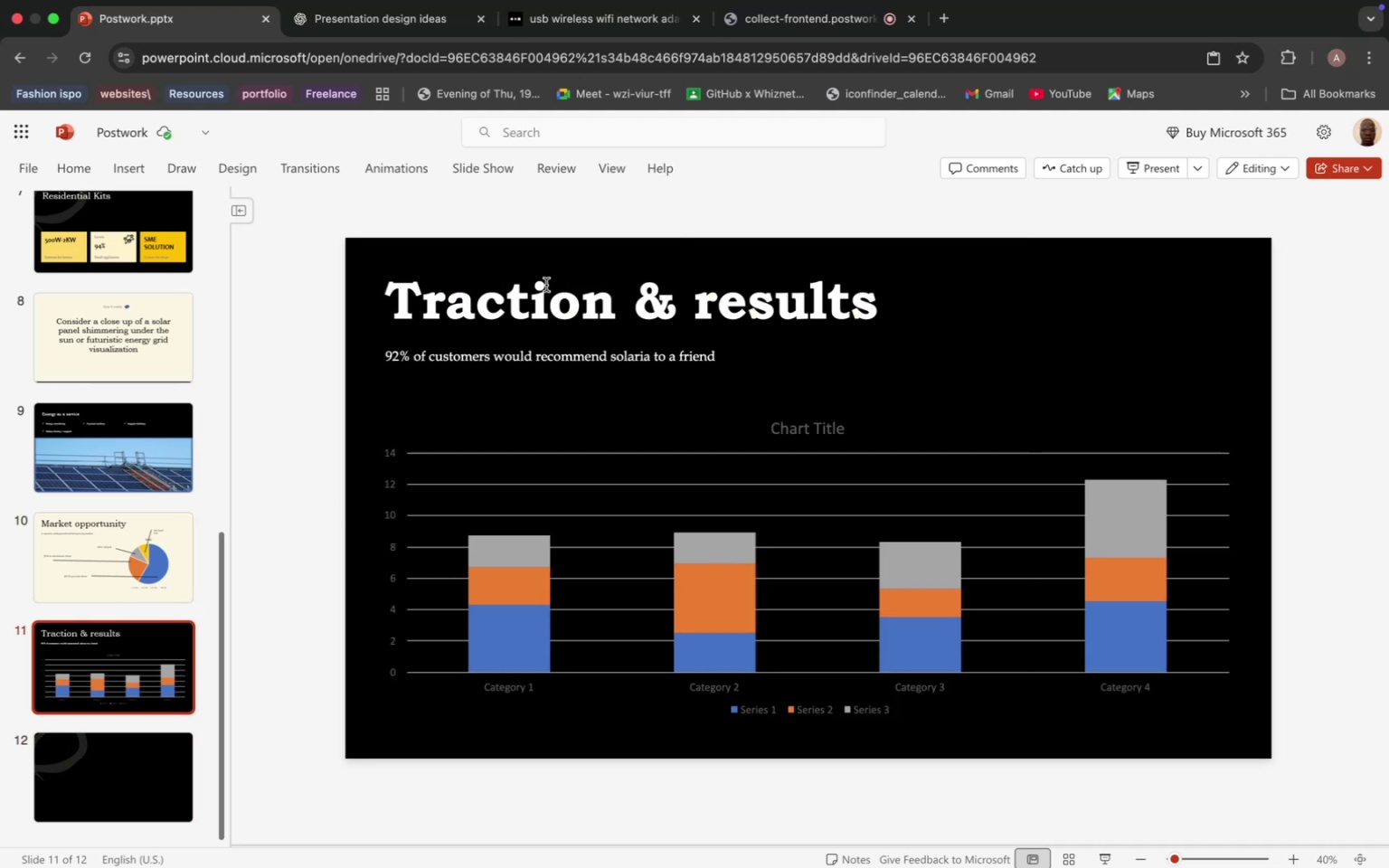 
left_click([544, 301])
 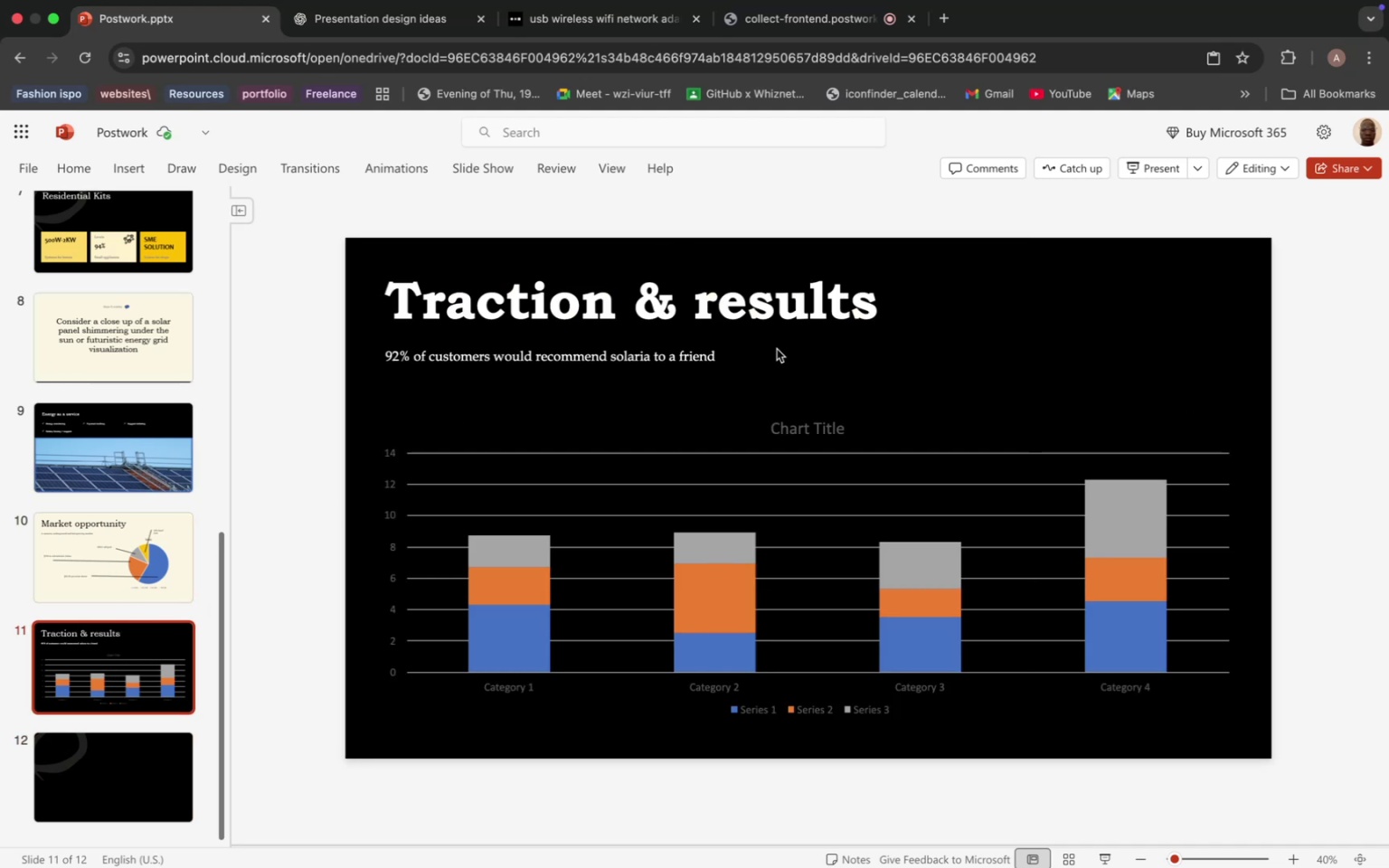 
left_click([777, 349])
 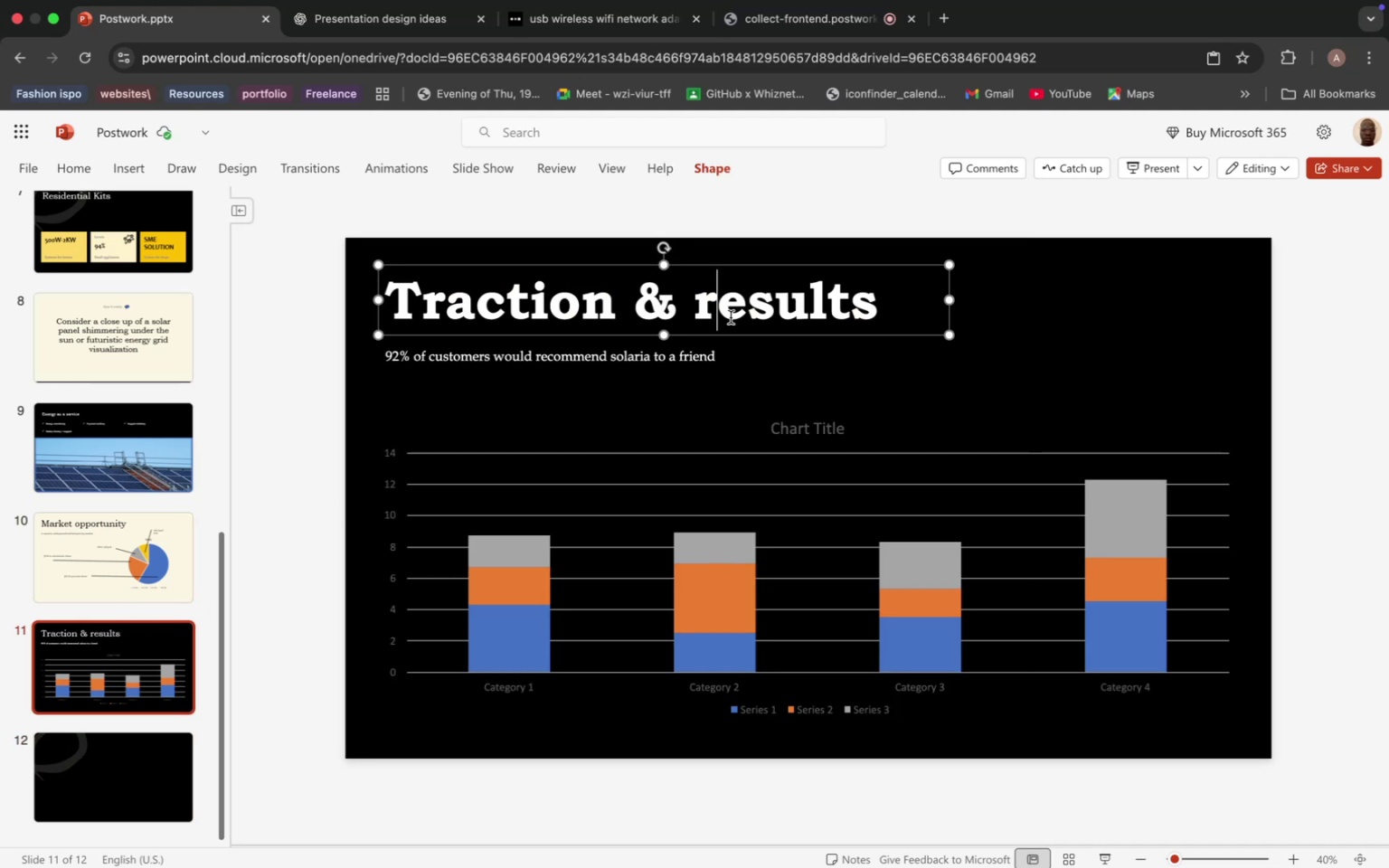 
left_click([731, 317])
 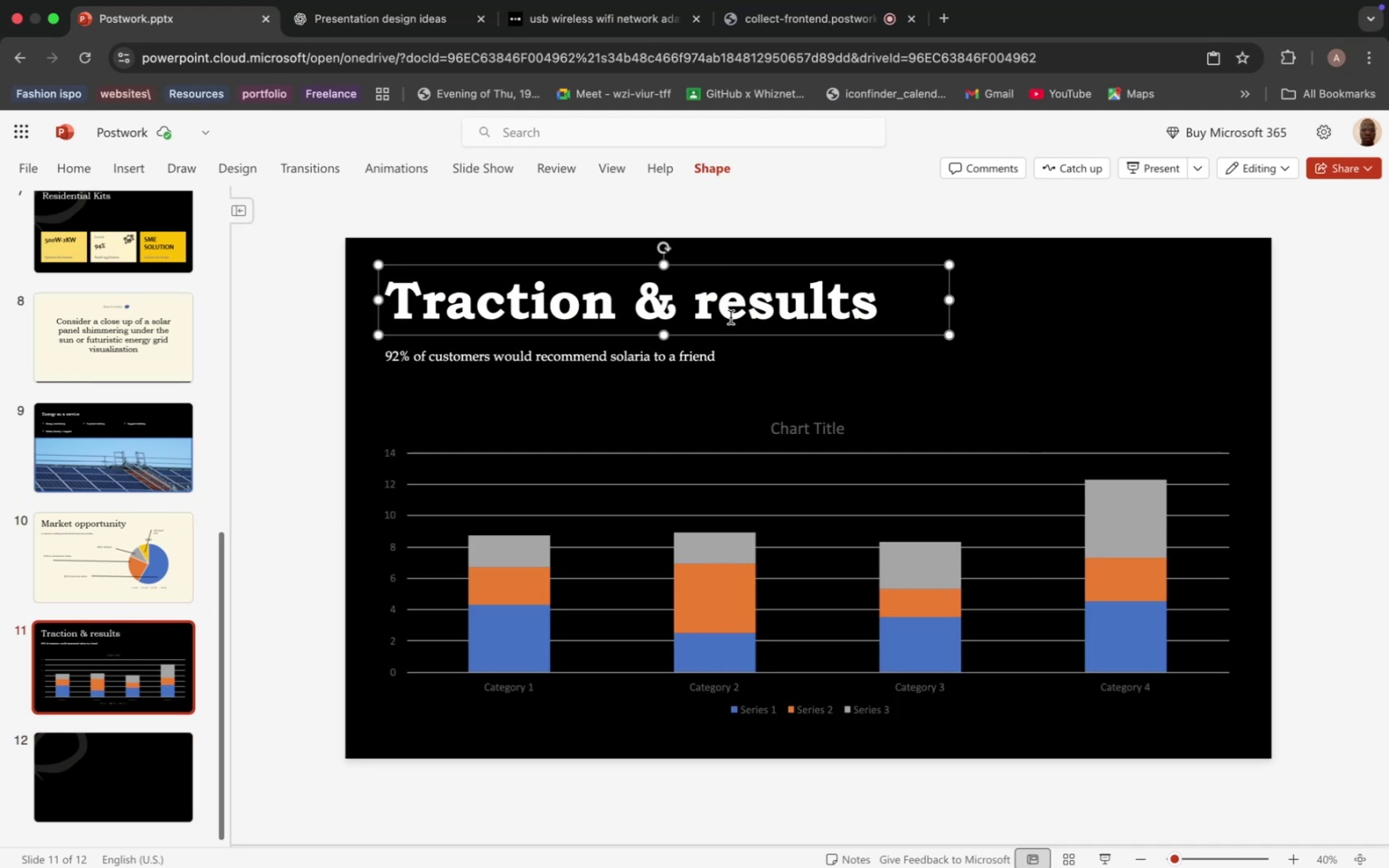 
hold_key(key=CommandLeft, duration=1.68)
 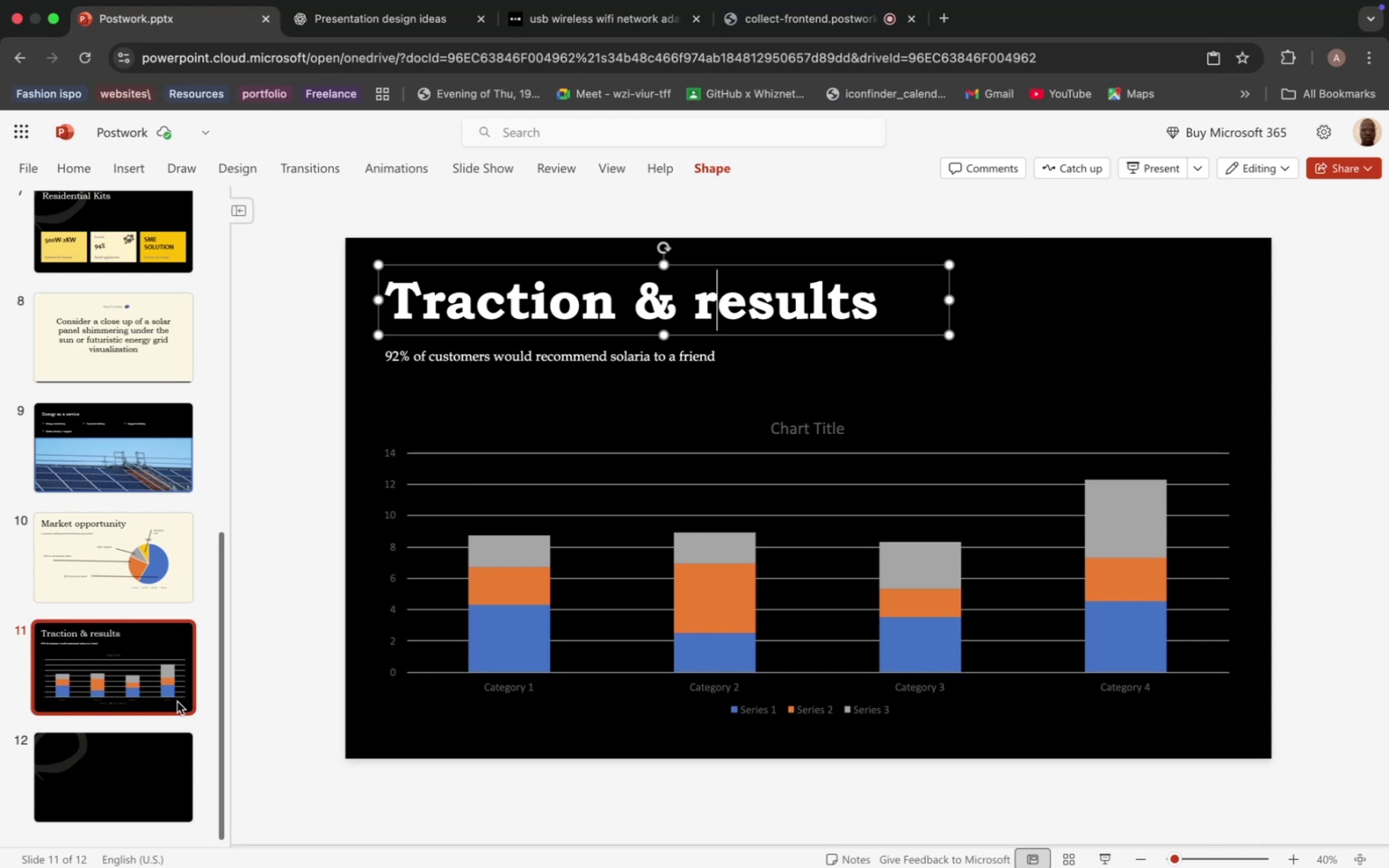 
hold_key(key=C, duration=0.37)
 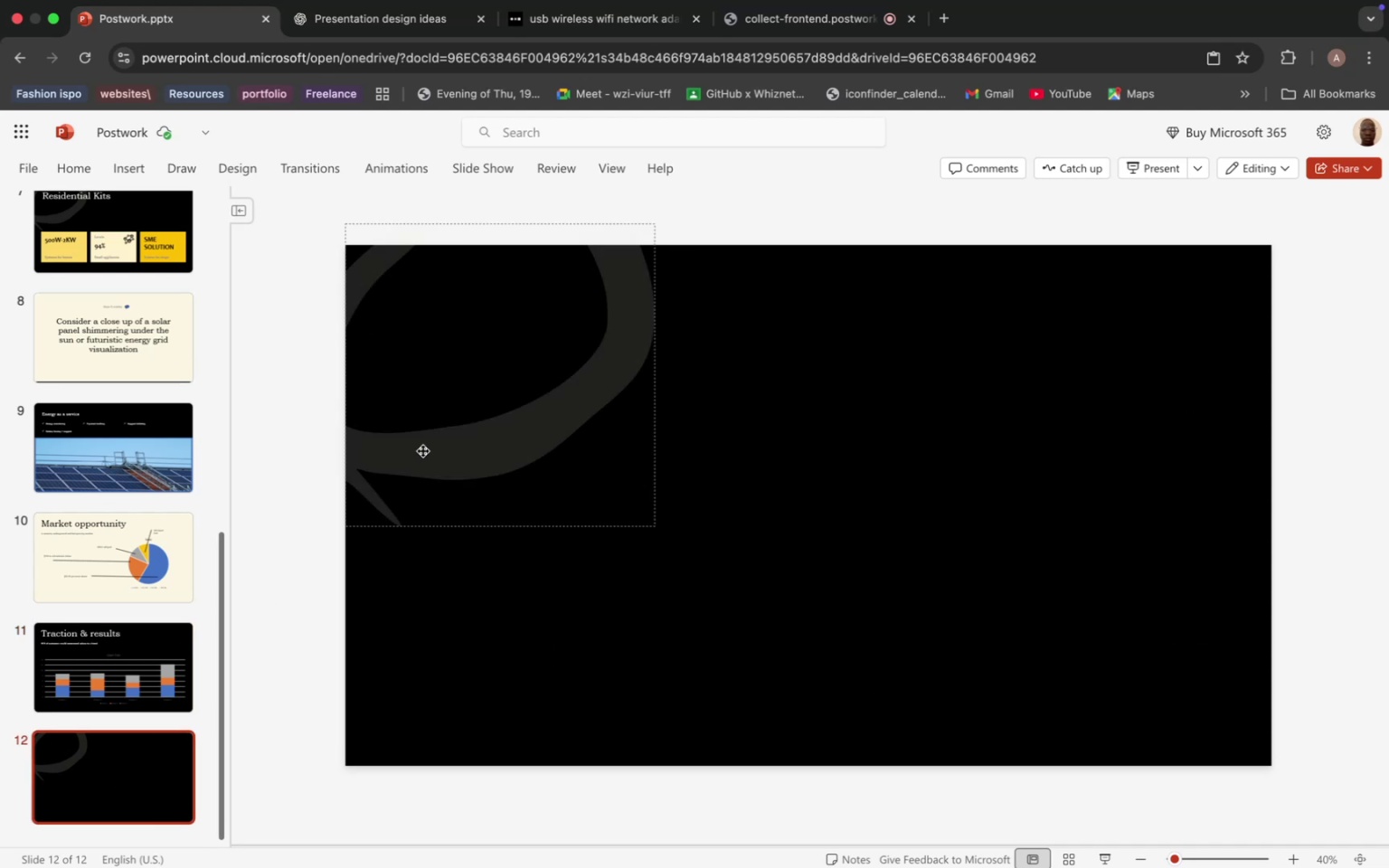 
left_click([422, 450])
 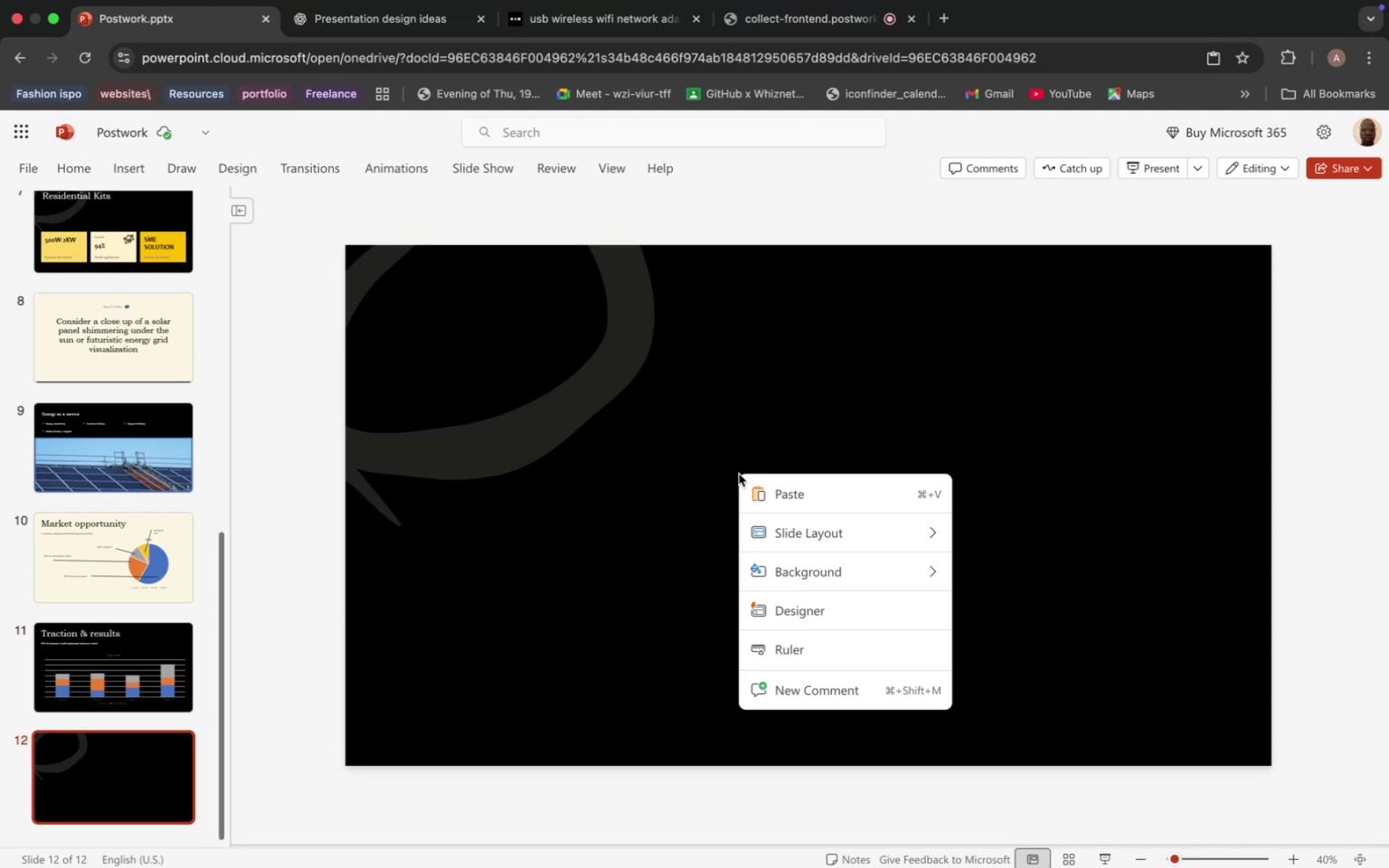 
right_click([739, 474])
 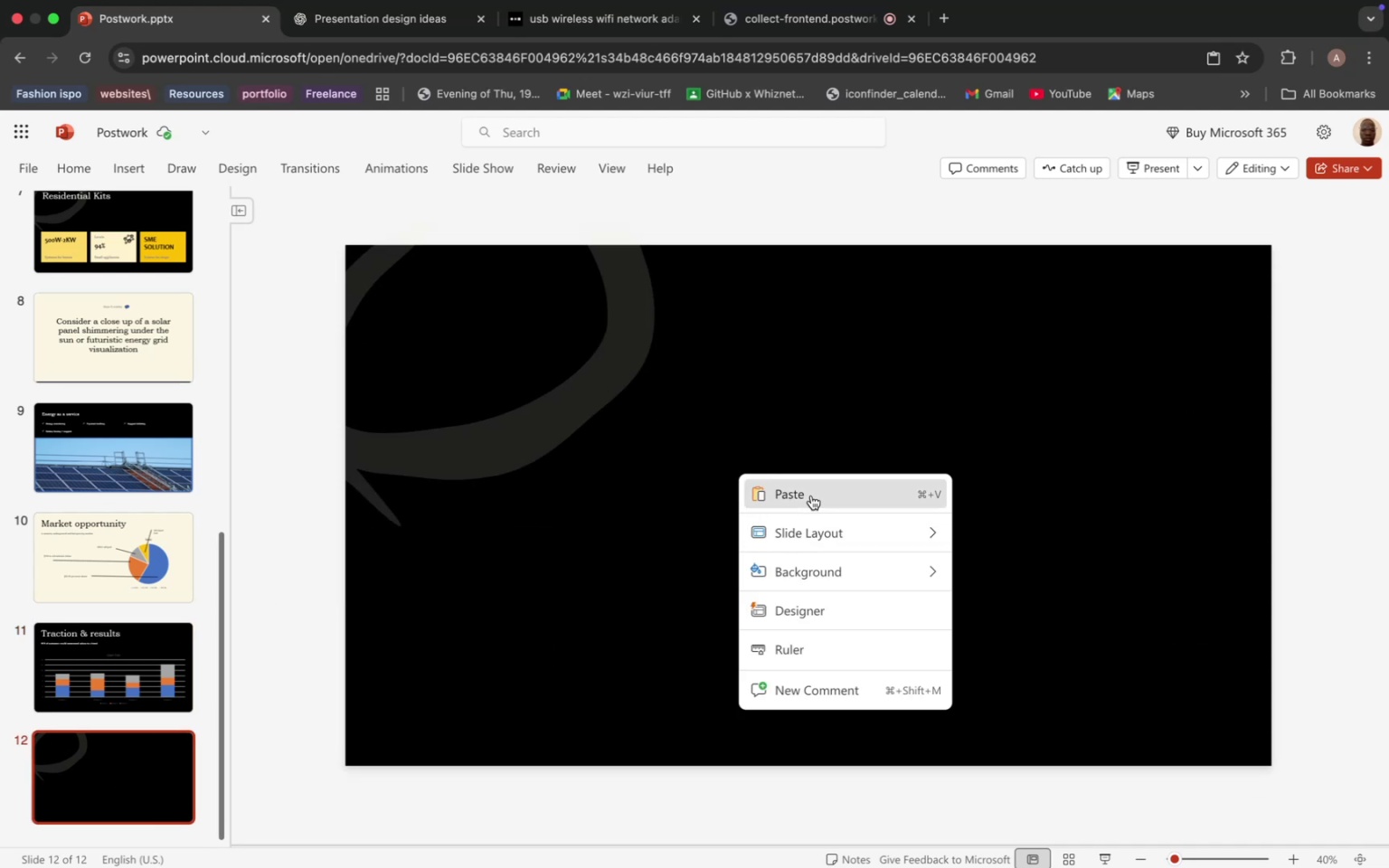 
left_click([811, 495])
 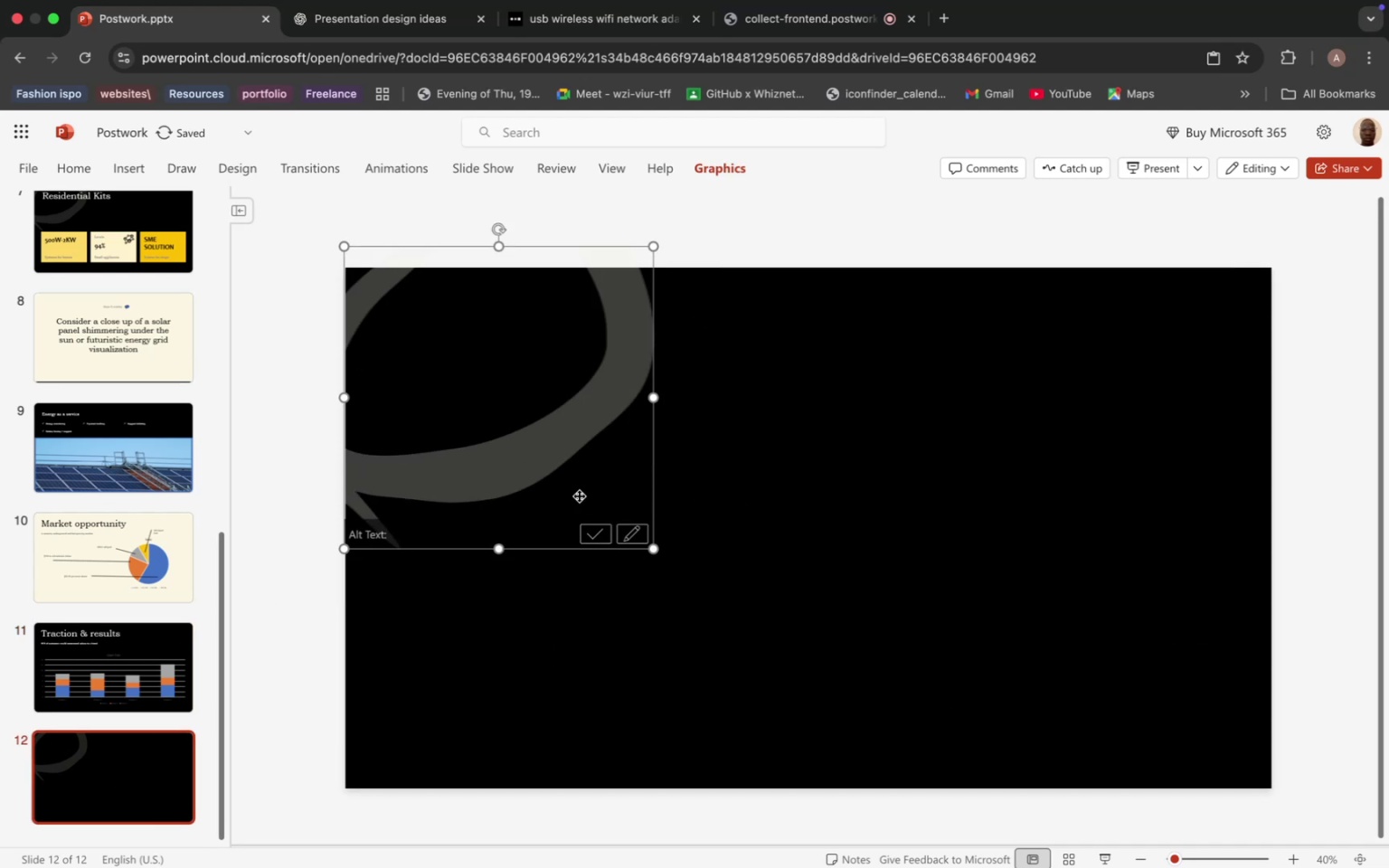 
left_click_drag(start_coordinate=[502, 476], to_coordinate=[586, 501])
 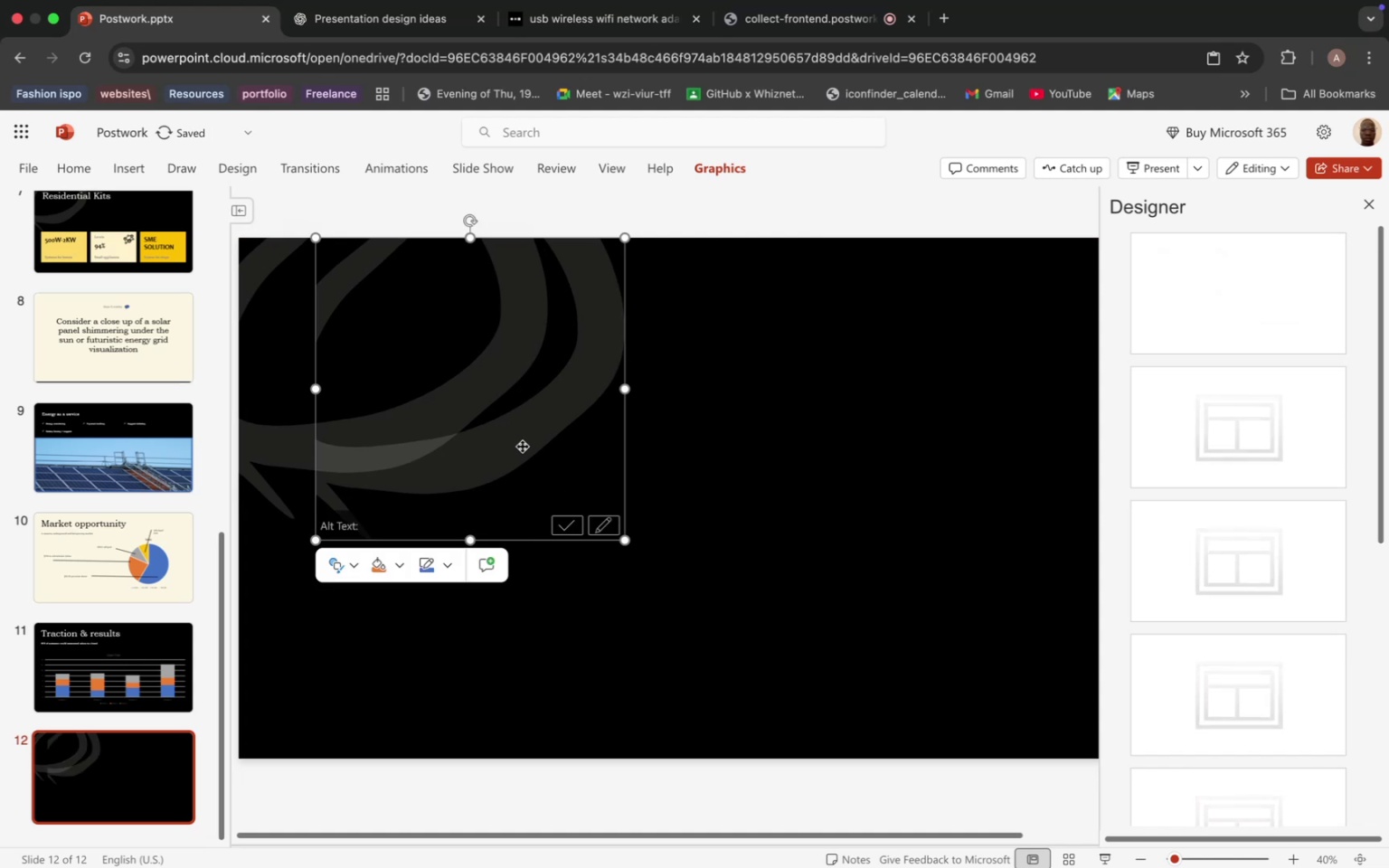 
left_click_drag(start_coordinate=[522, 446], to_coordinate=[804, 607])
 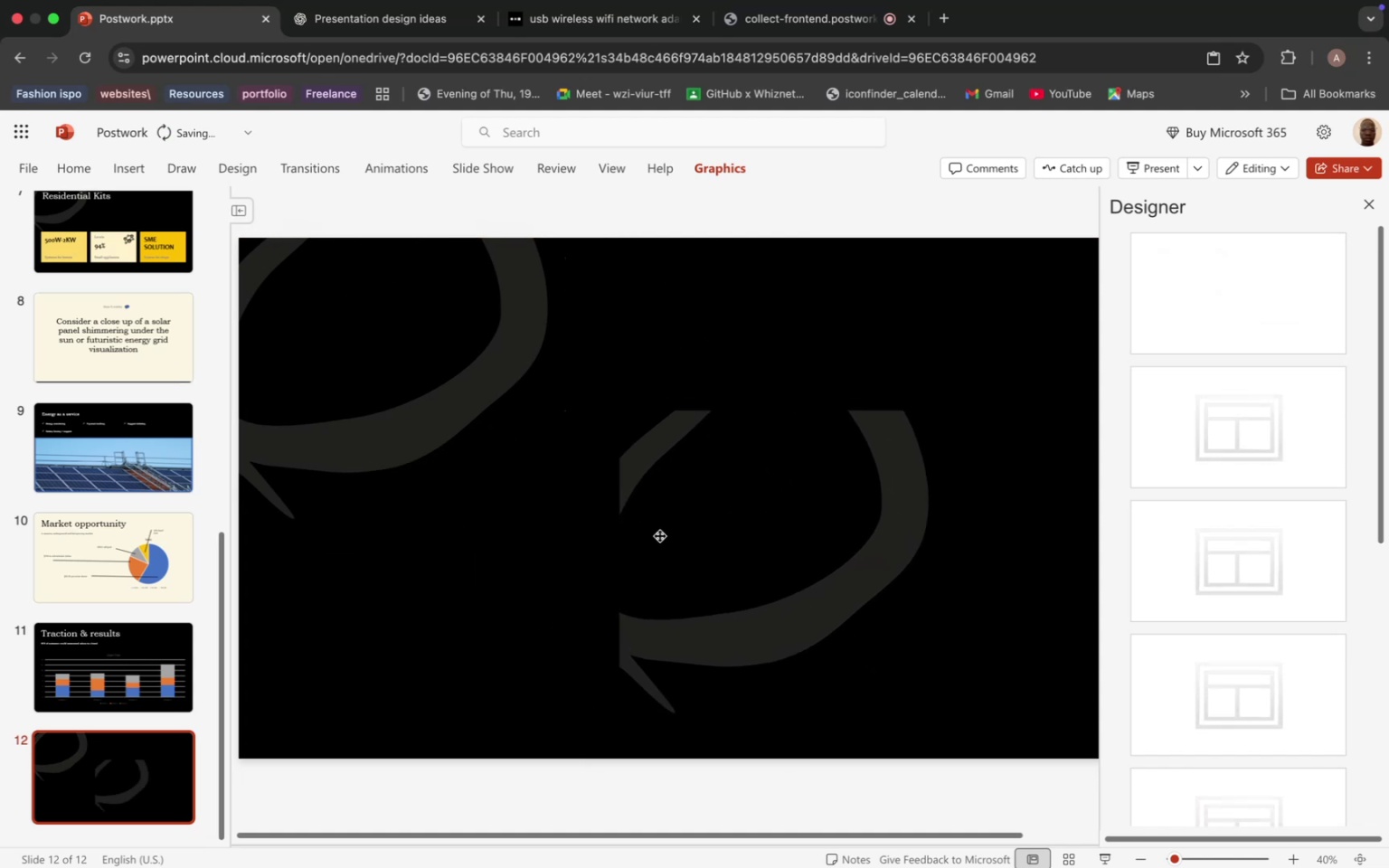 
left_click_drag(start_coordinate=[621, 513], to_coordinate=[884, 669])
 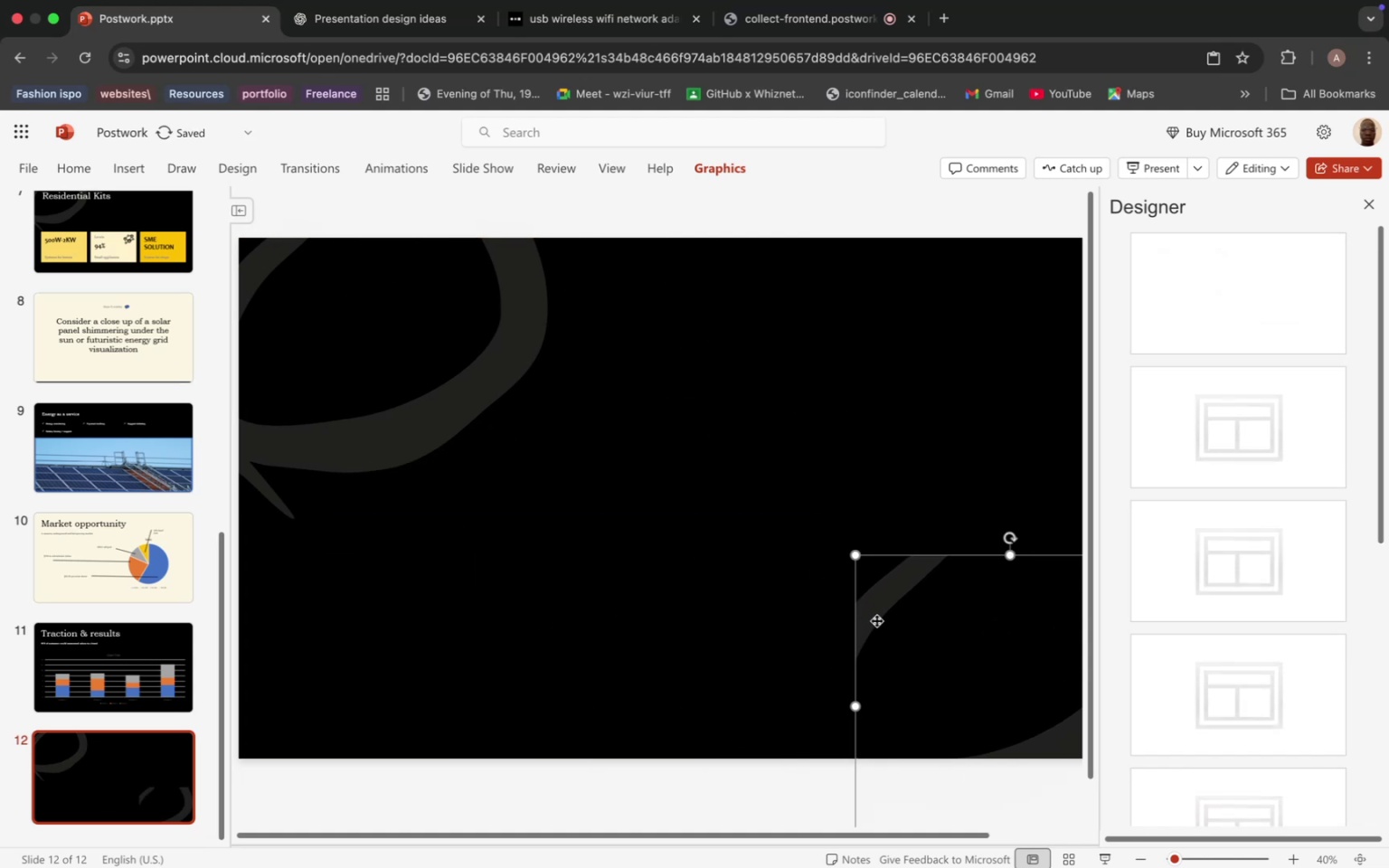 
left_click_drag(start_coordinate=[868, 617], to_coordinate=[1025, 730])
 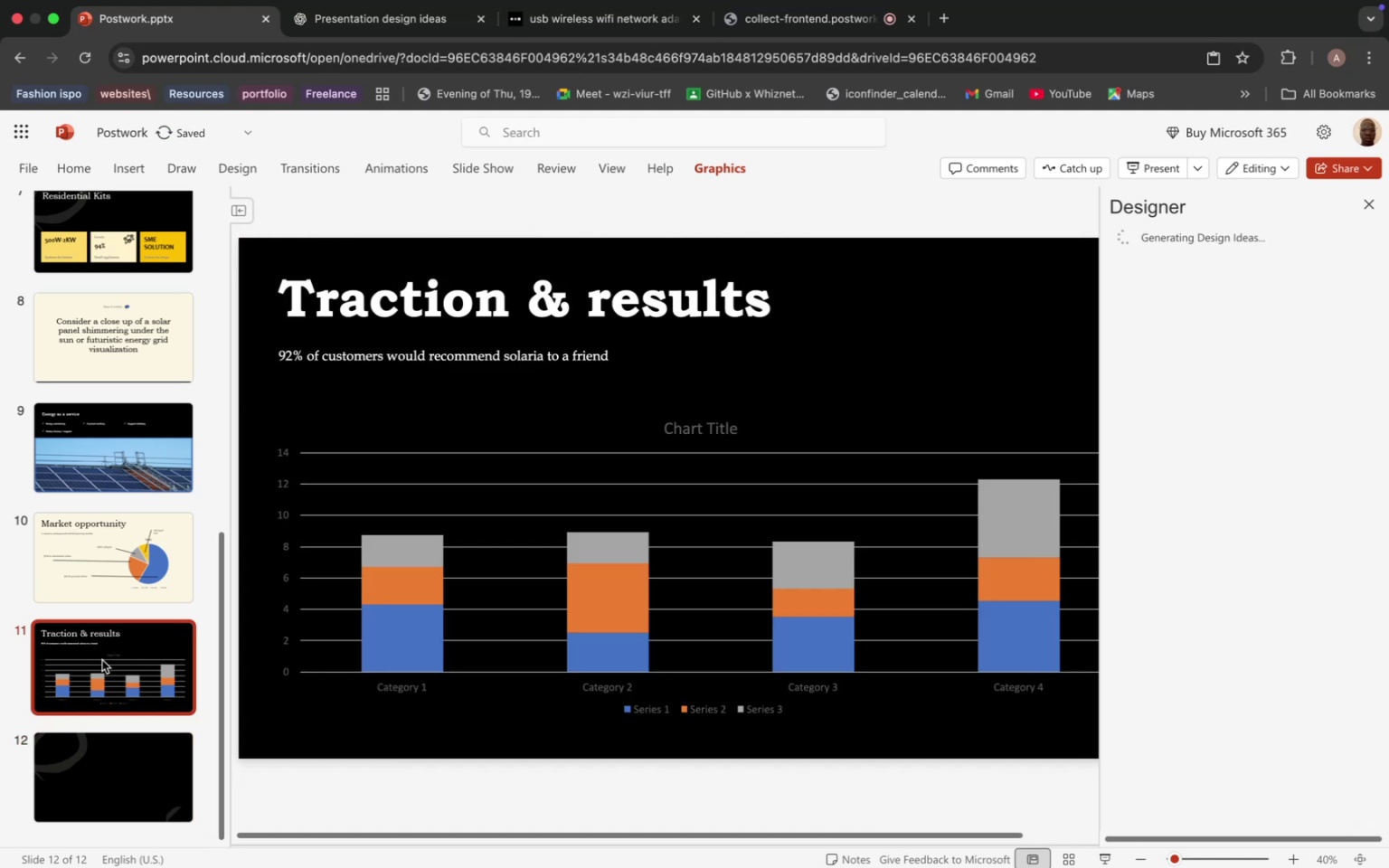 
left_click([102, 660])
 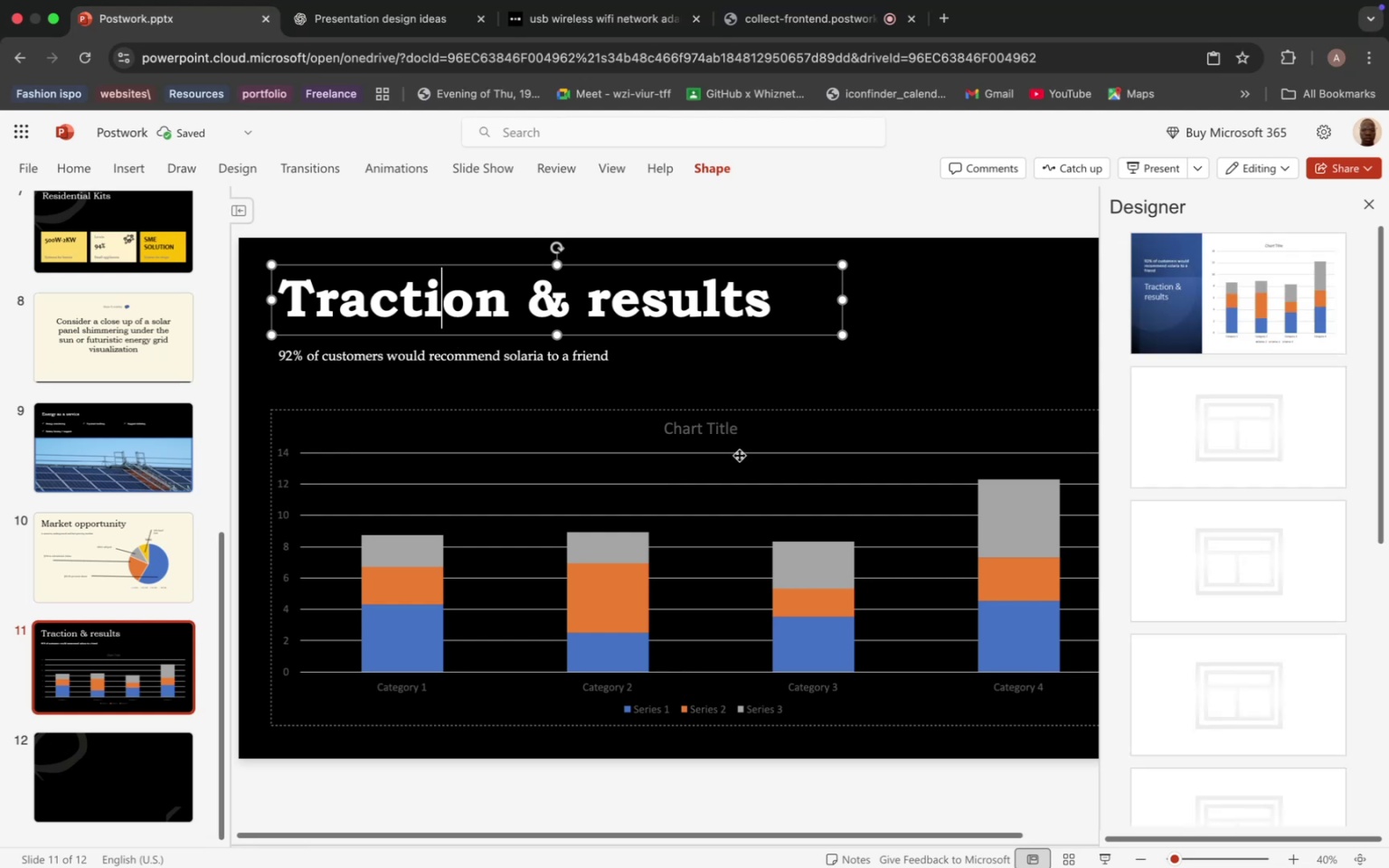 
hold_key(key=CommandLeft, duration=0.57)
 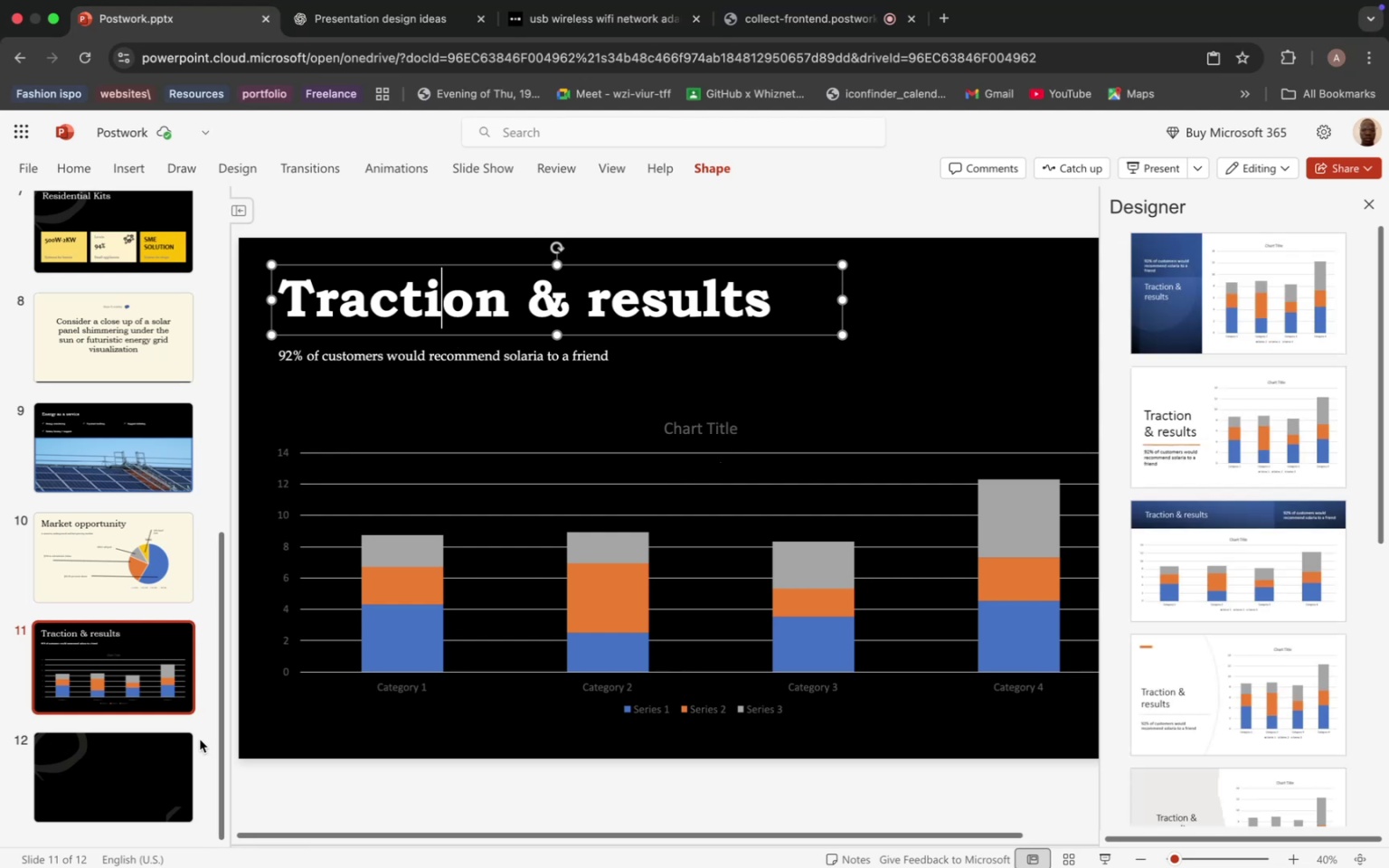 
hold_key(key=C, duration=0.32)
 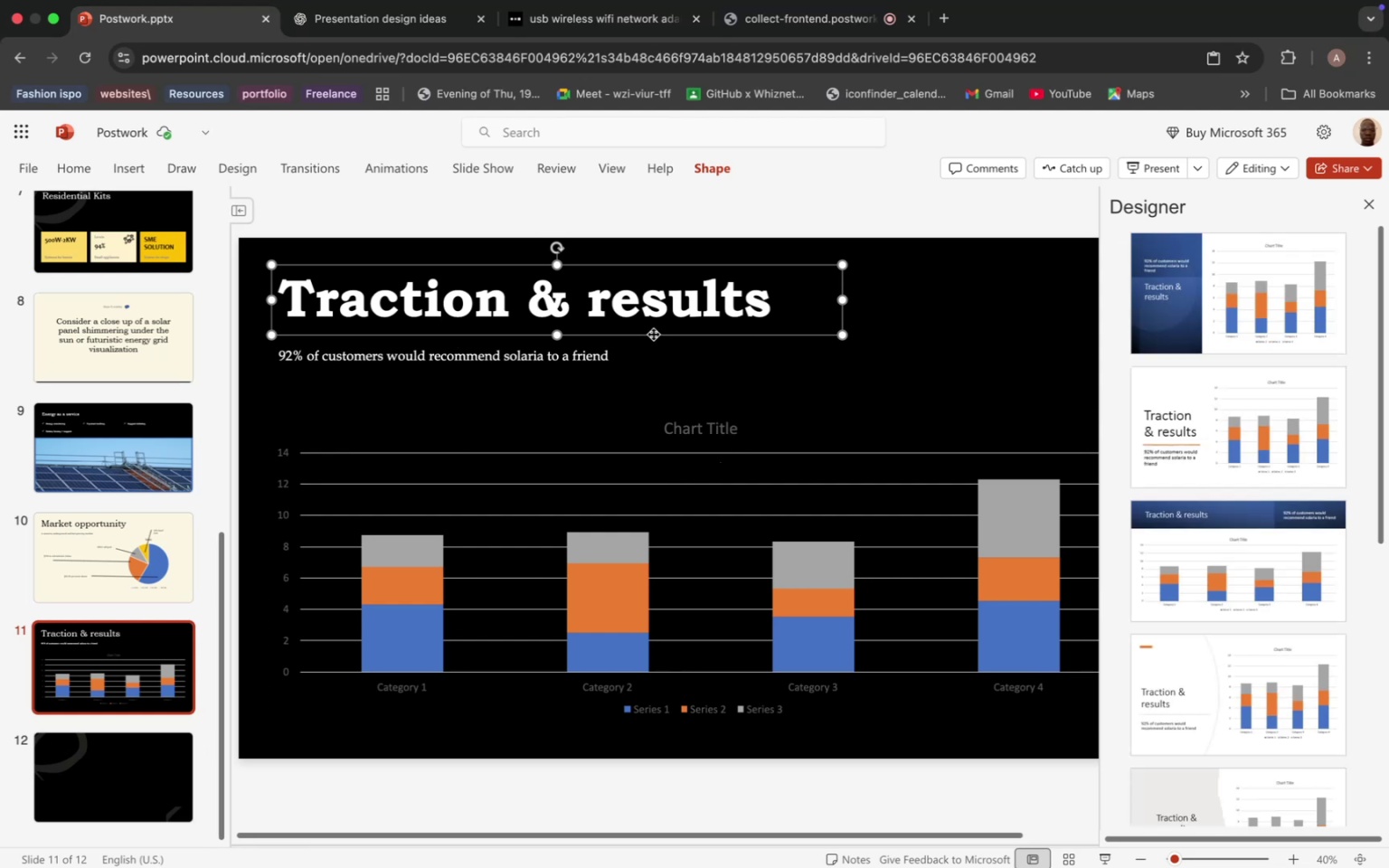 
left_click([653, 334])
 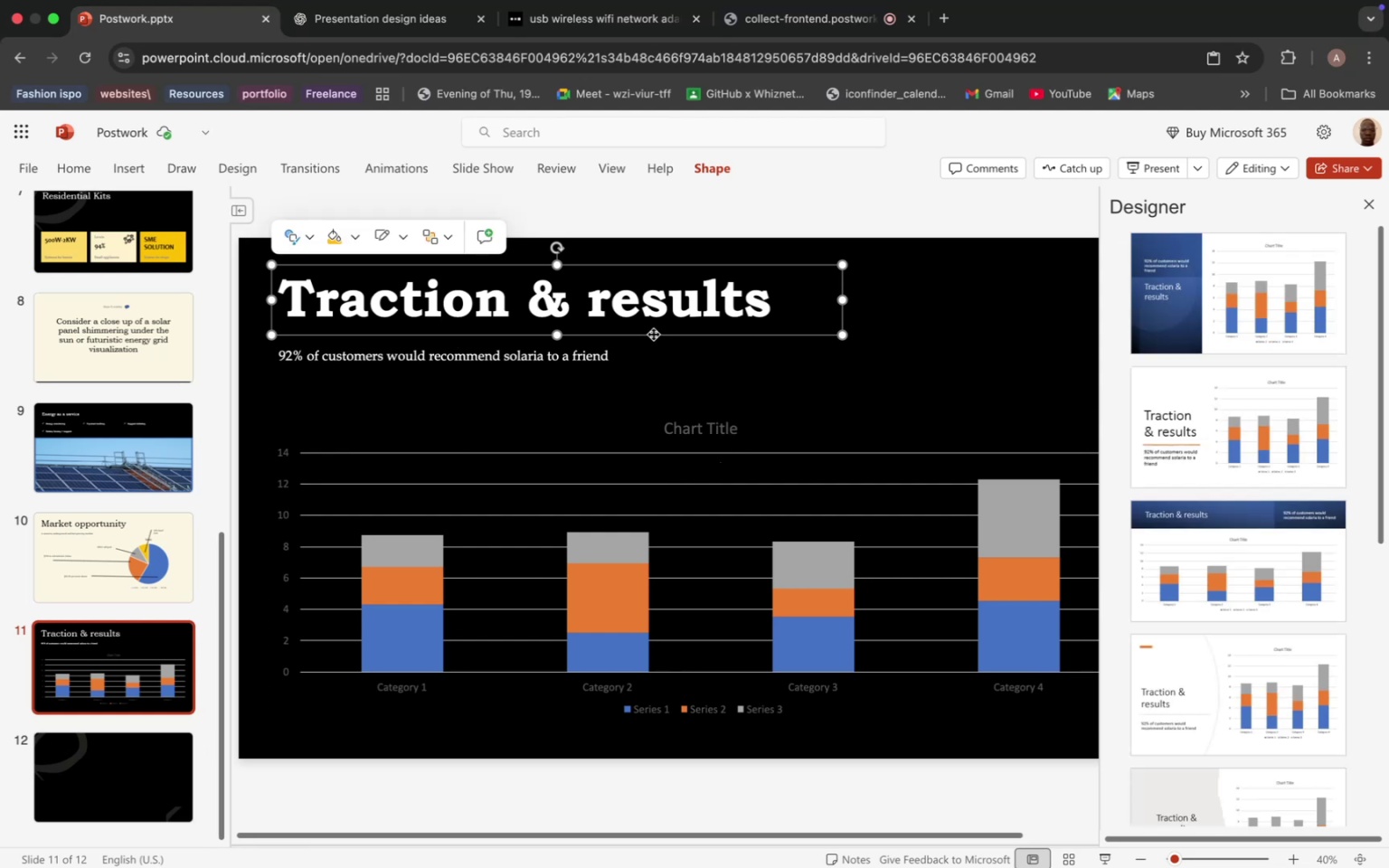 
hold_key(key=CommandLeft, duration=0.74)
 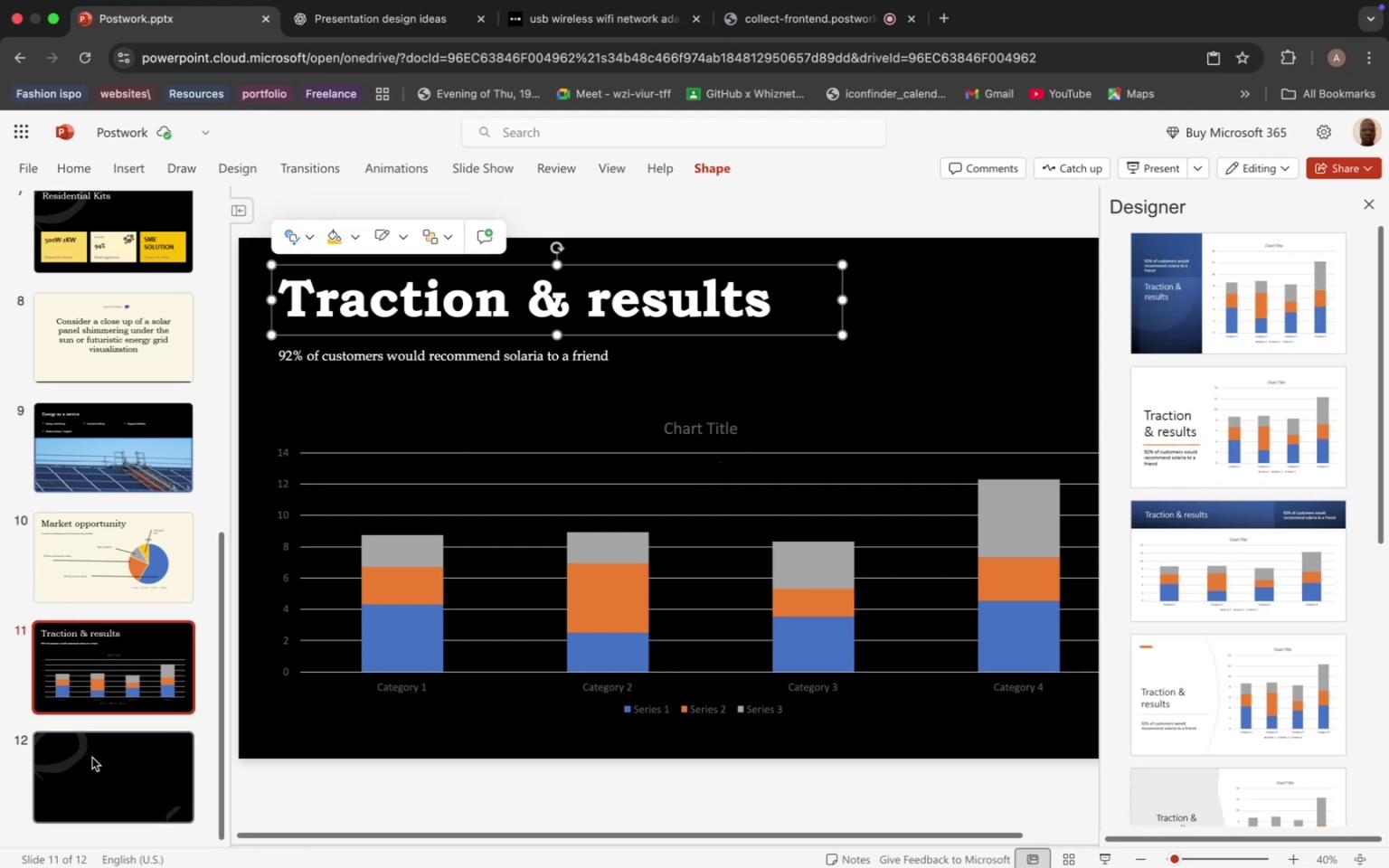 
hold_key(key=C, duration=0.43)
 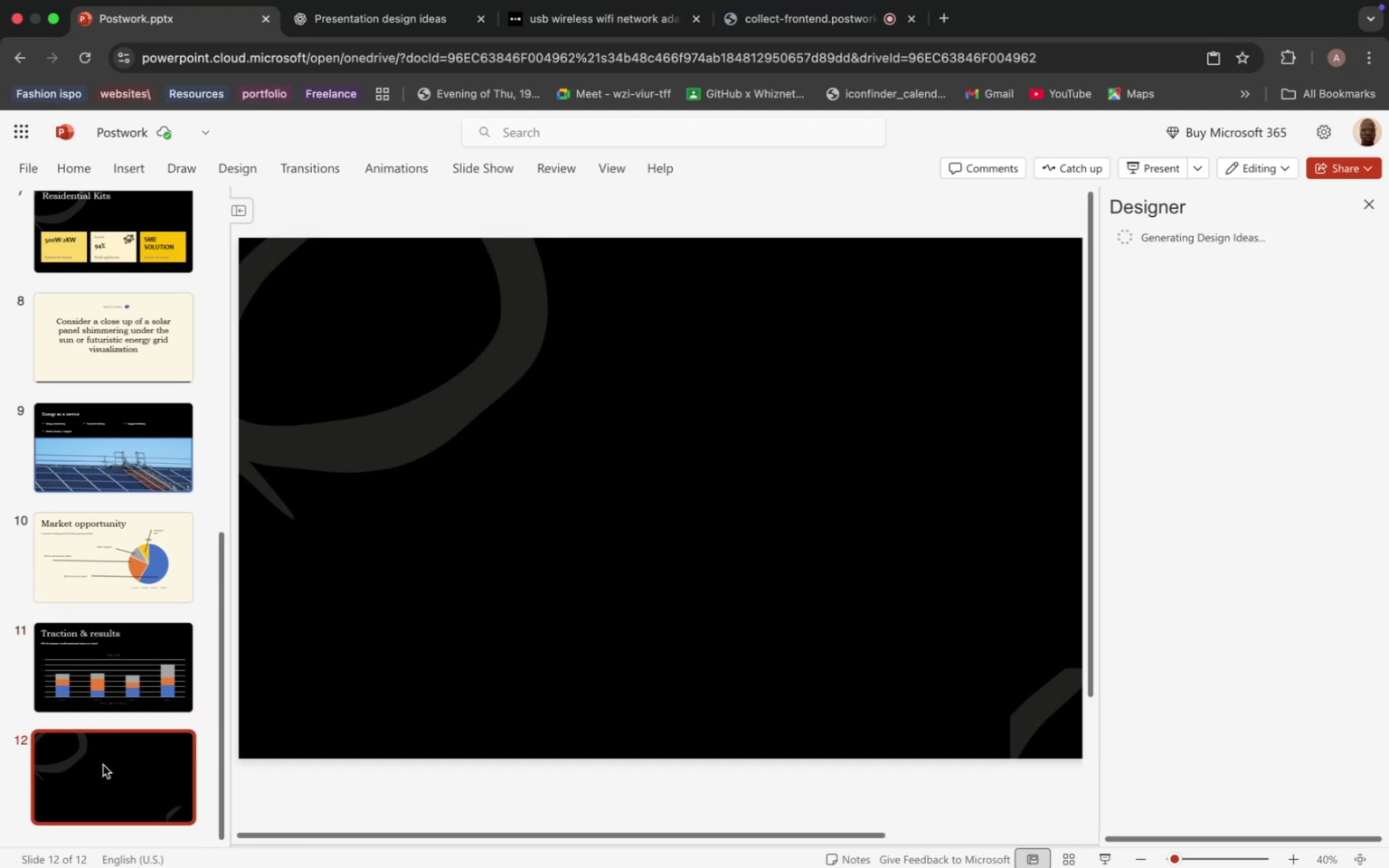 
left_click([102, 766])
 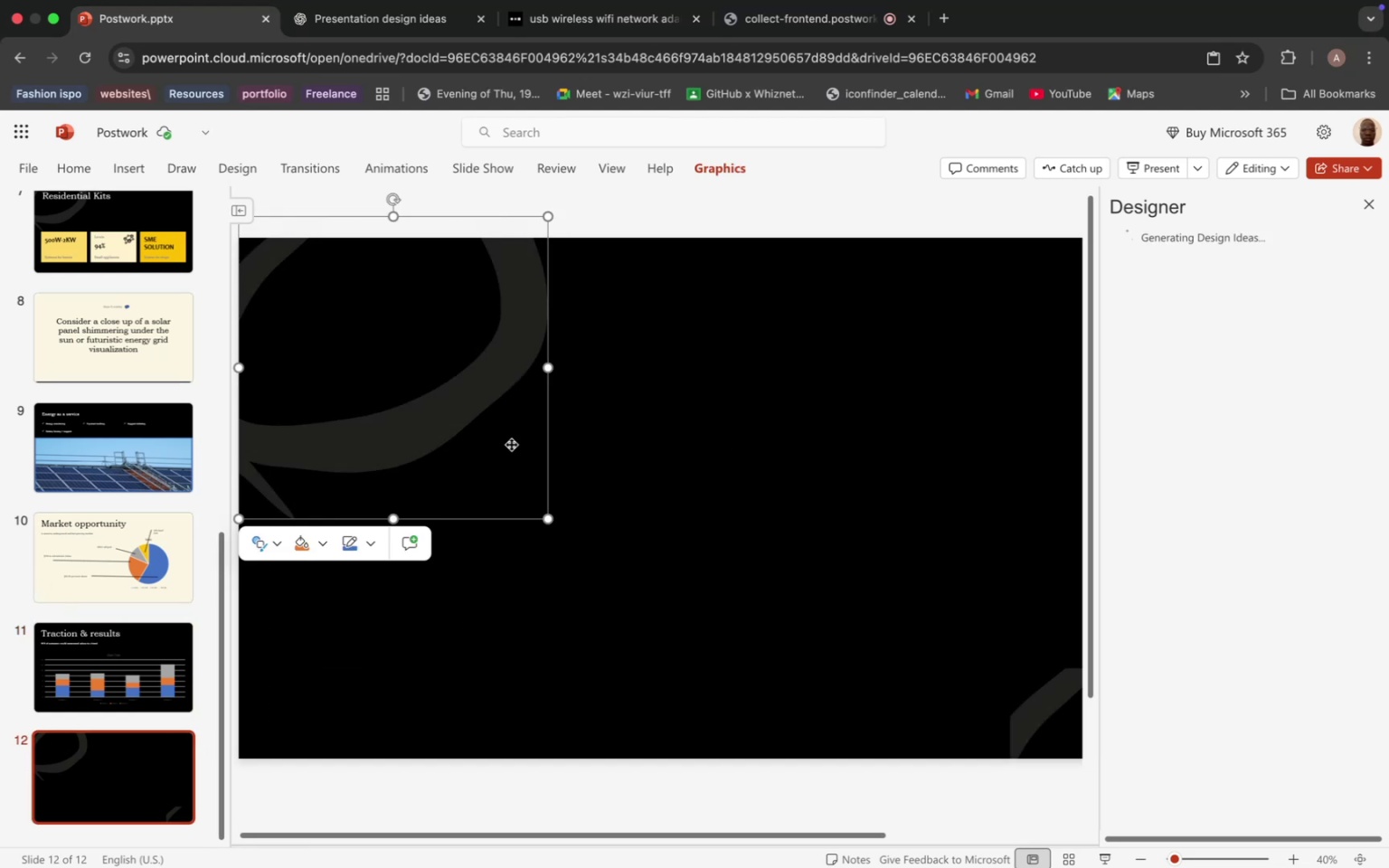 
left_click([511, 444])
 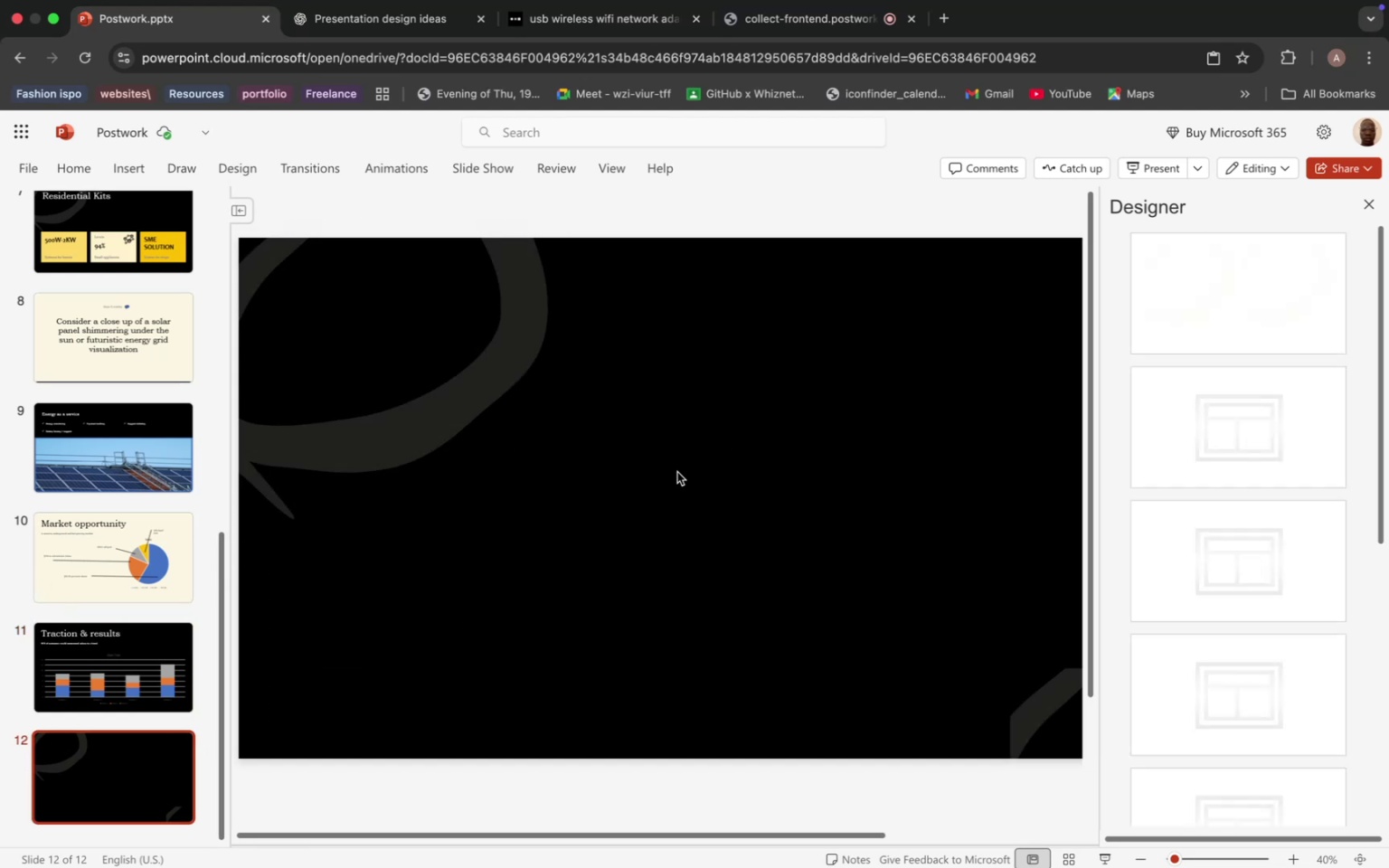 
left_click([677, 472])
 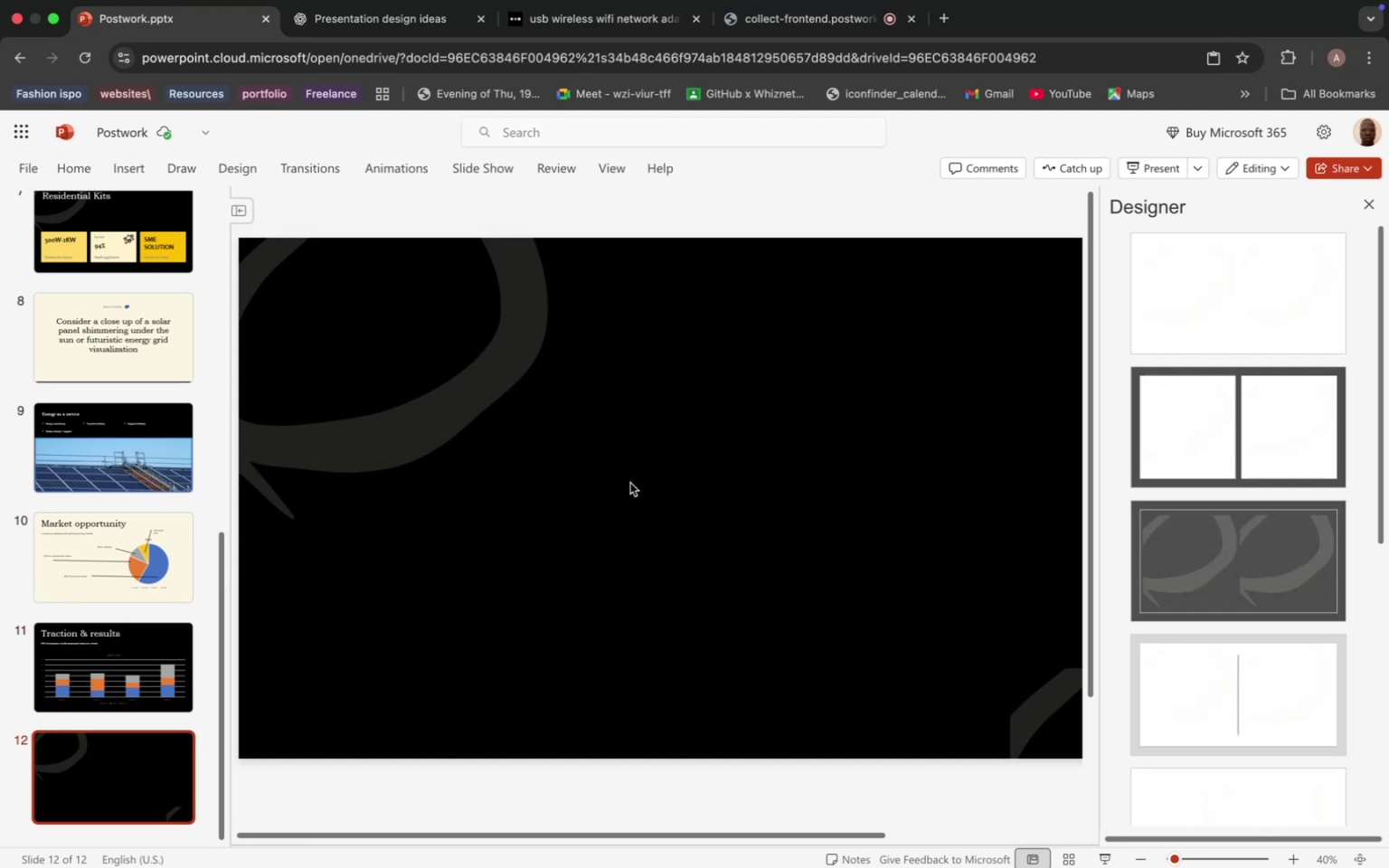 
key(Meta+V)
 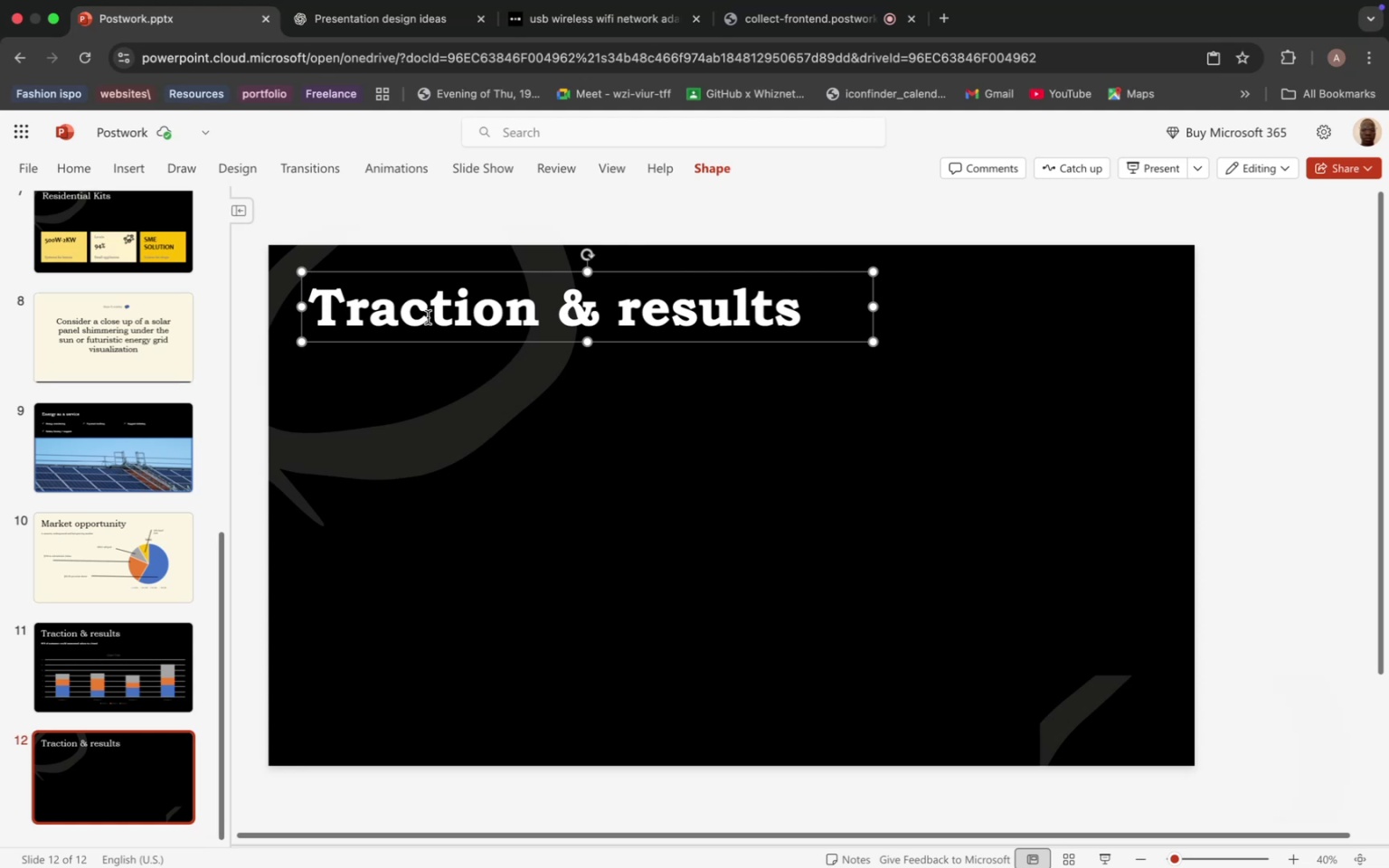 
wait(19.95)
 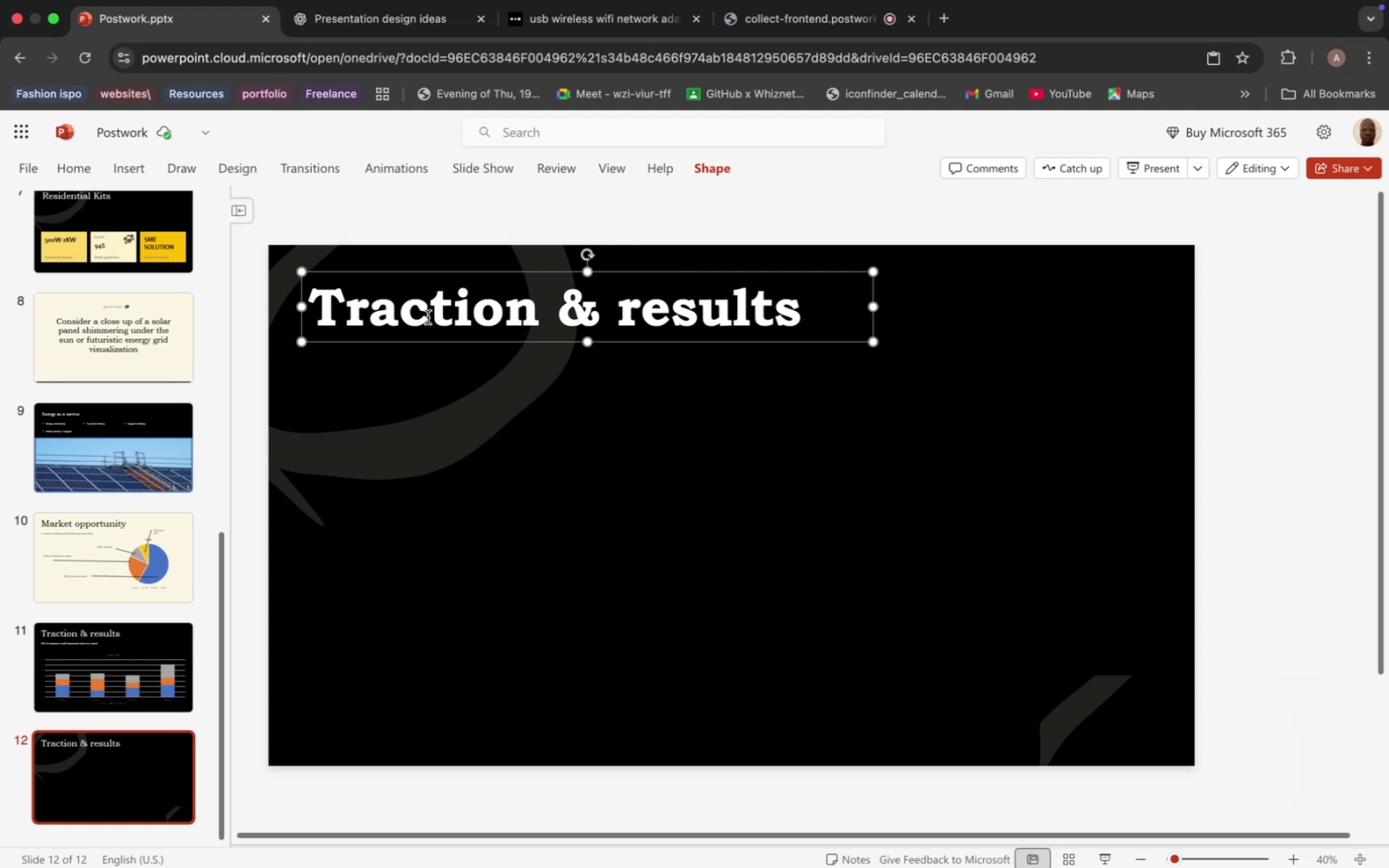 
double_click([383, 309])
 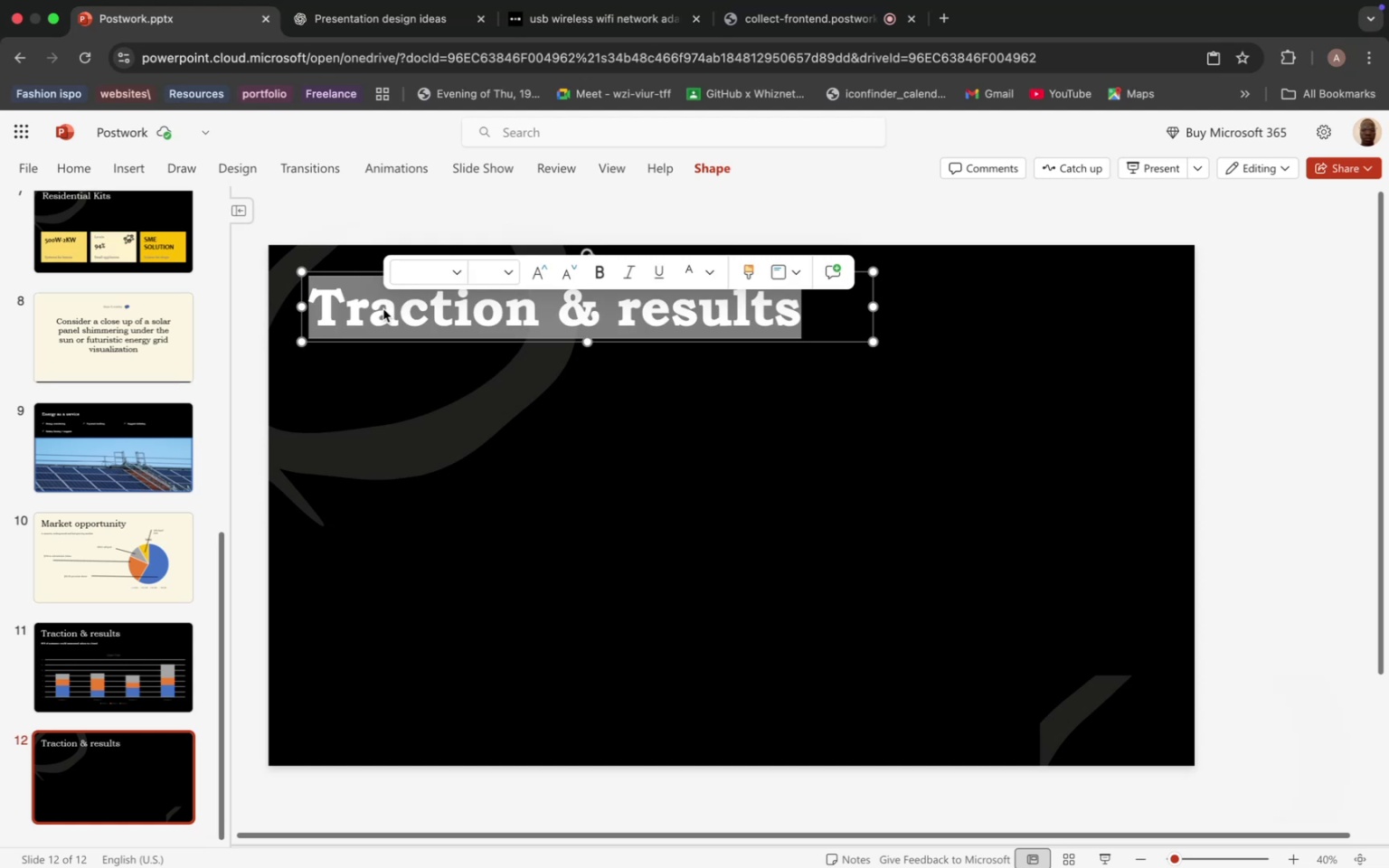 
triple_click([383, 309])
 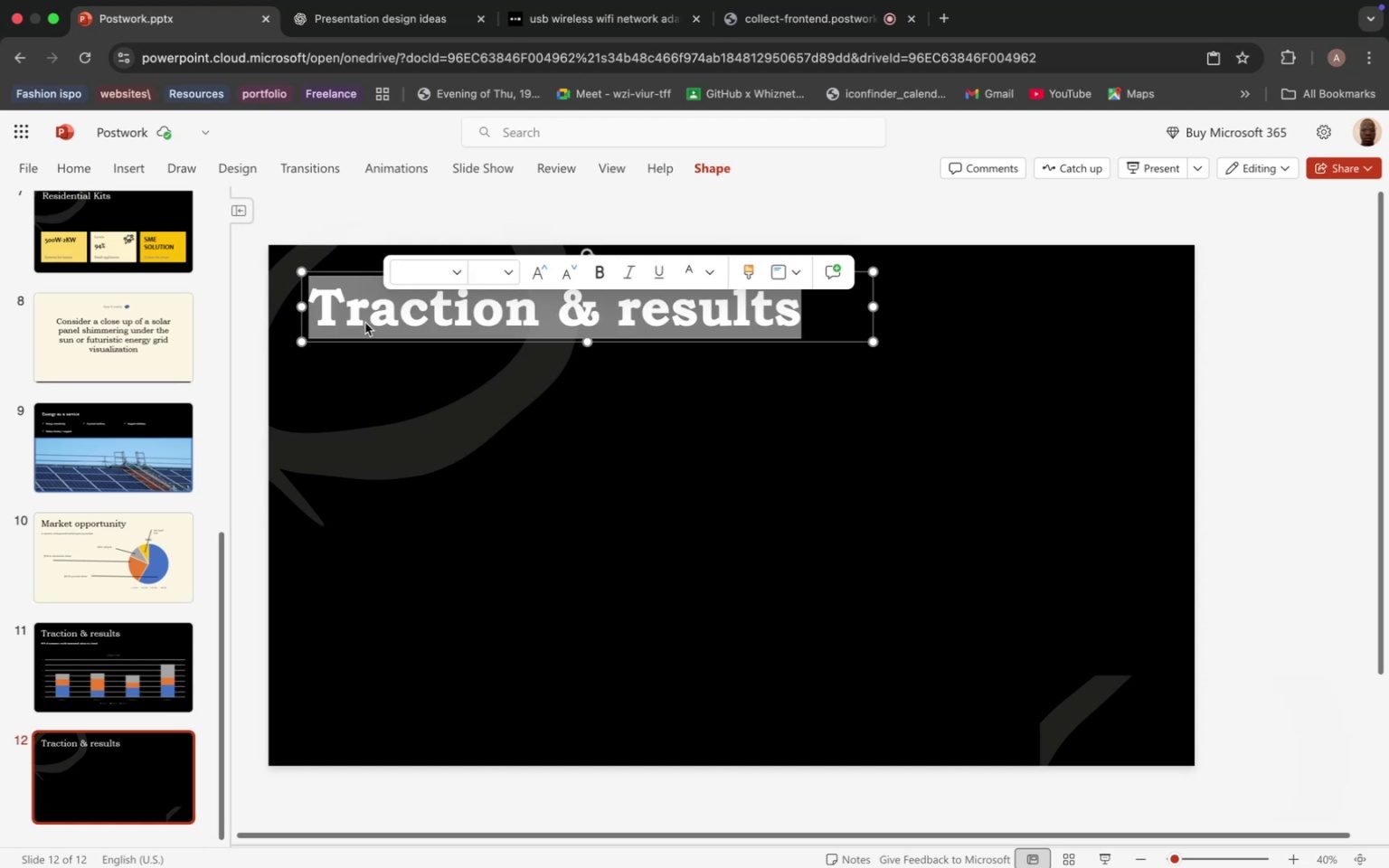 
type(Competitive analy)
 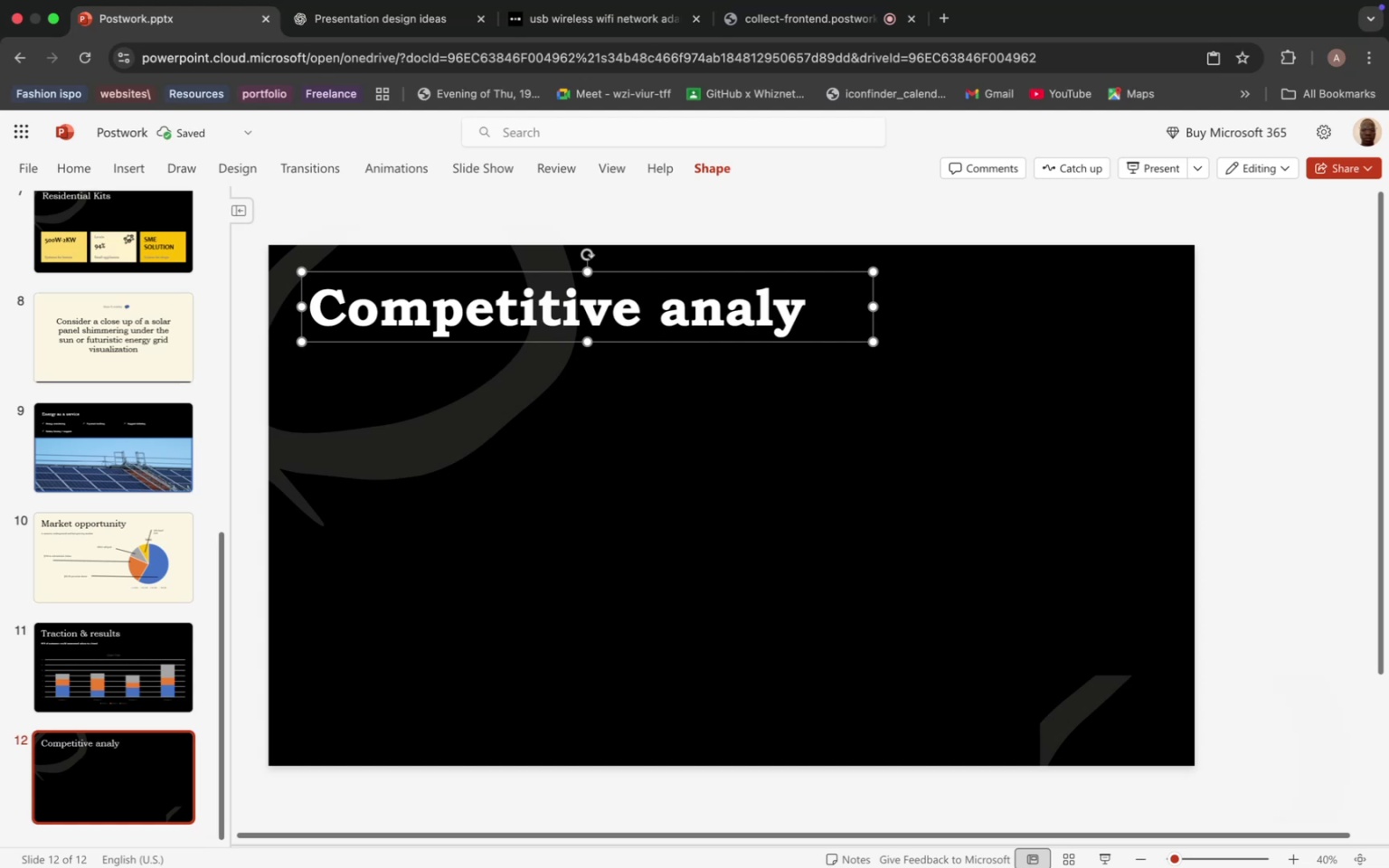 
key(Backspace)
key(Backspace)
key(Backspace)
key(Backspace)
type(dvantage)
 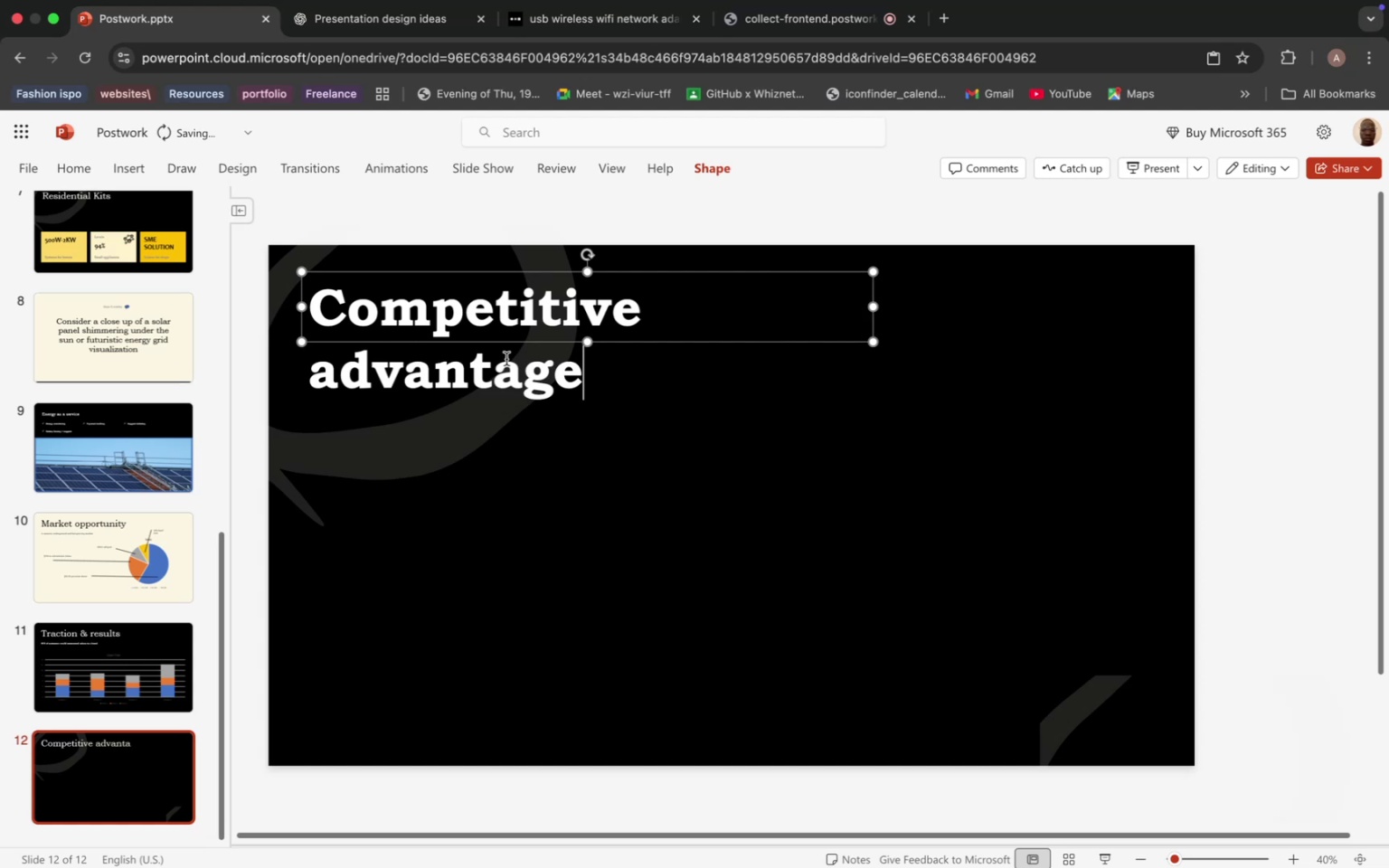 
left_click_drag(start_coordinate=[627, 362], to_coordinate=[633, 362])
 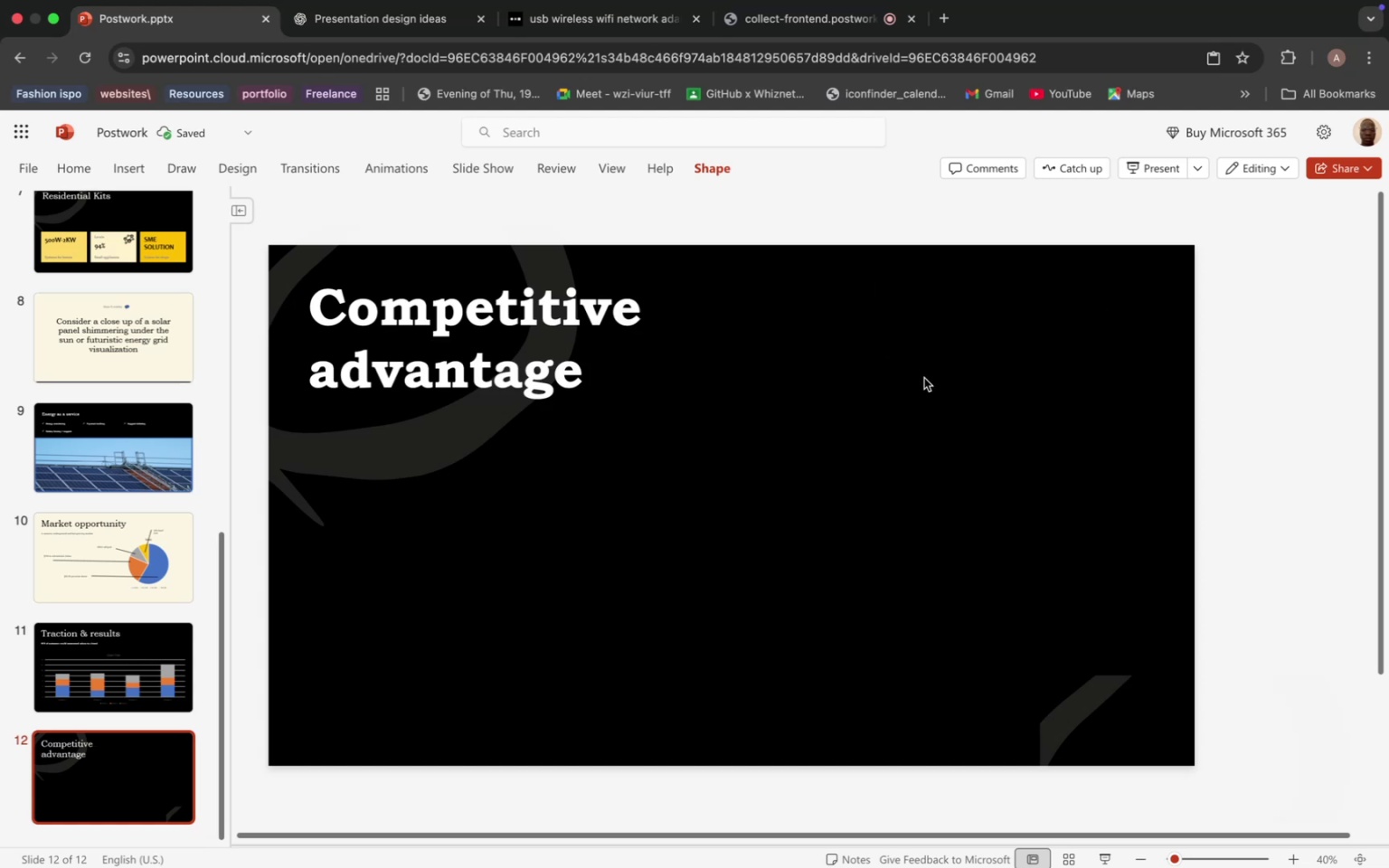 
left_click([924, 378])
 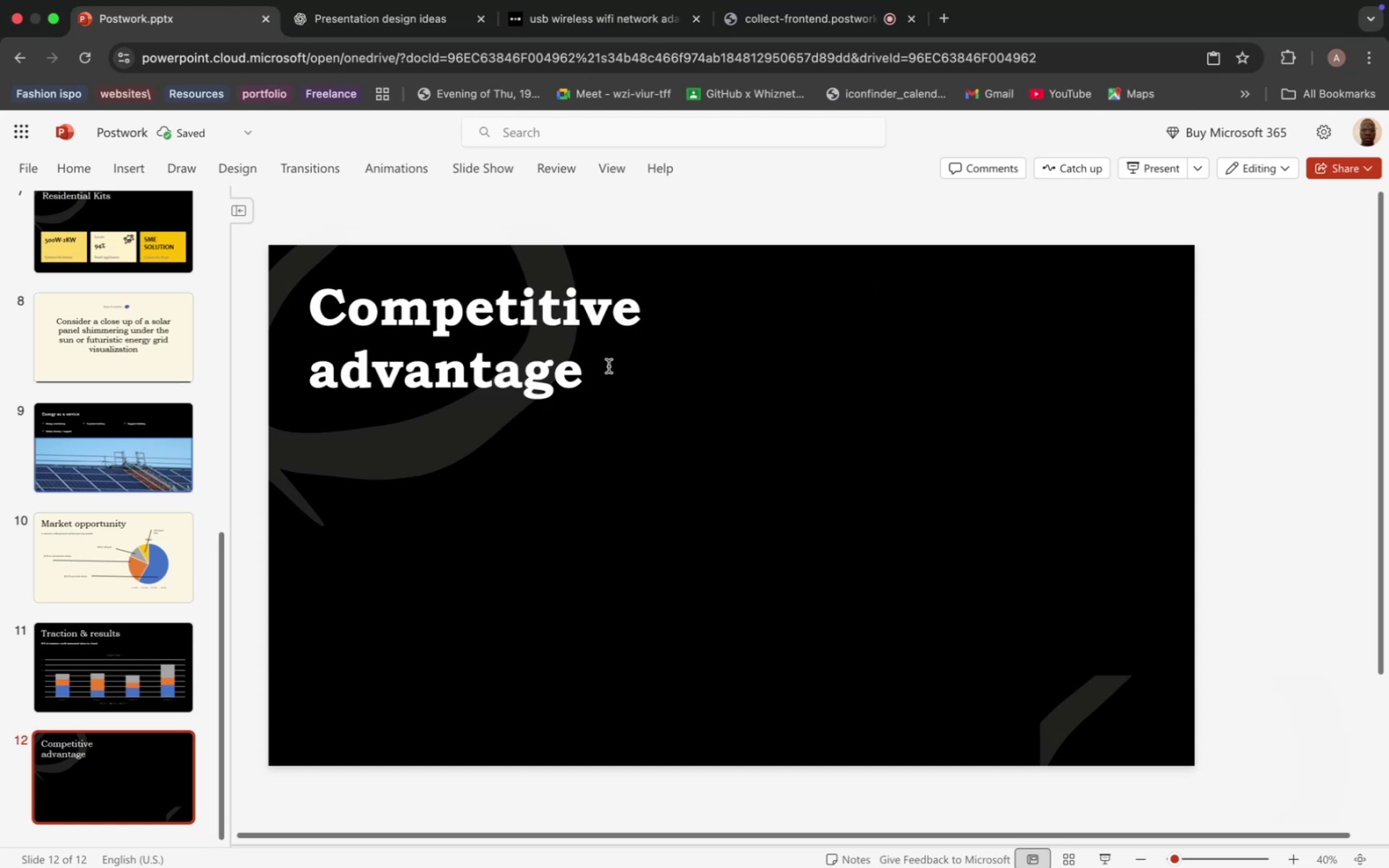 
left_click([667, 372])
 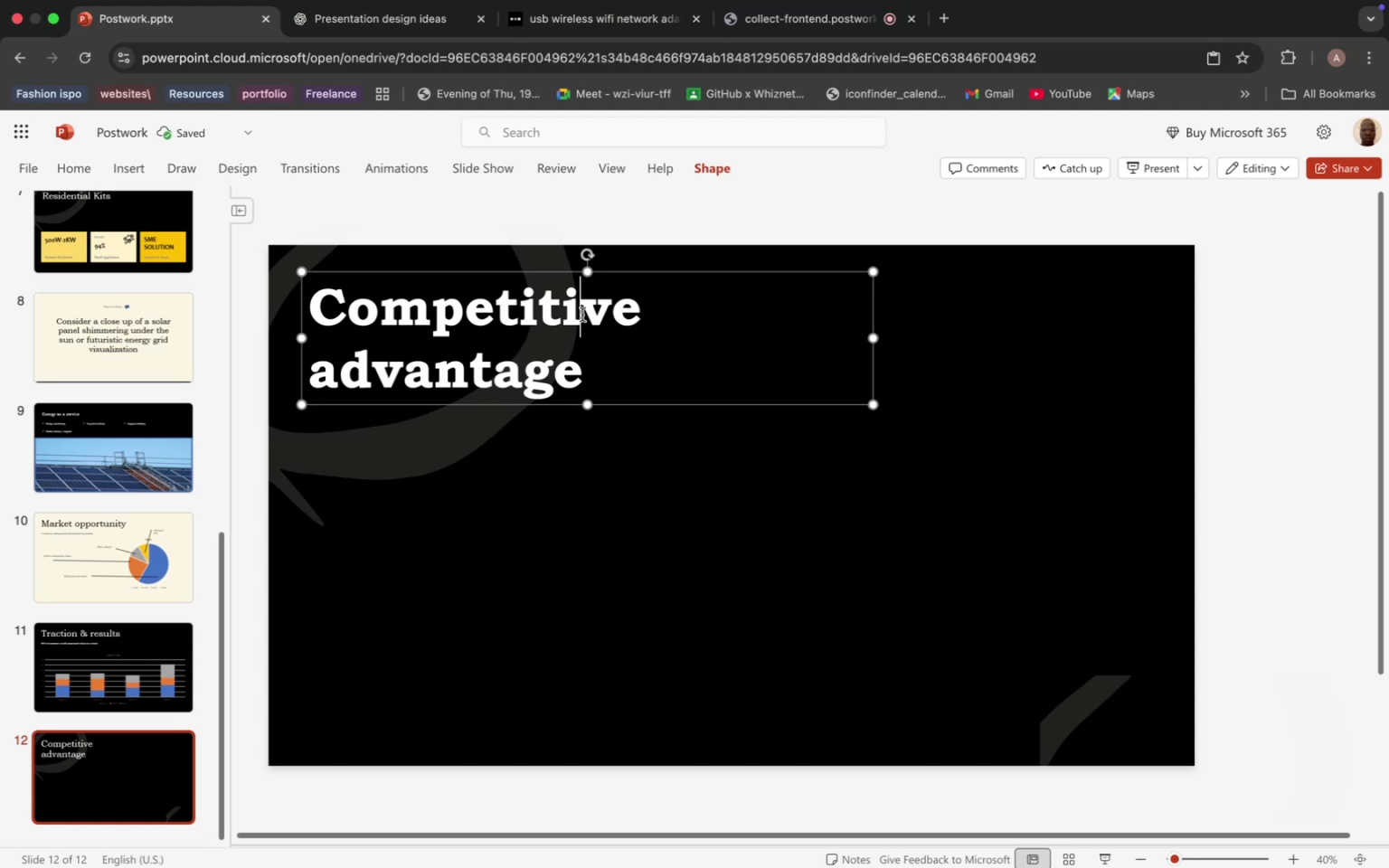 
left_click([579, 317])
 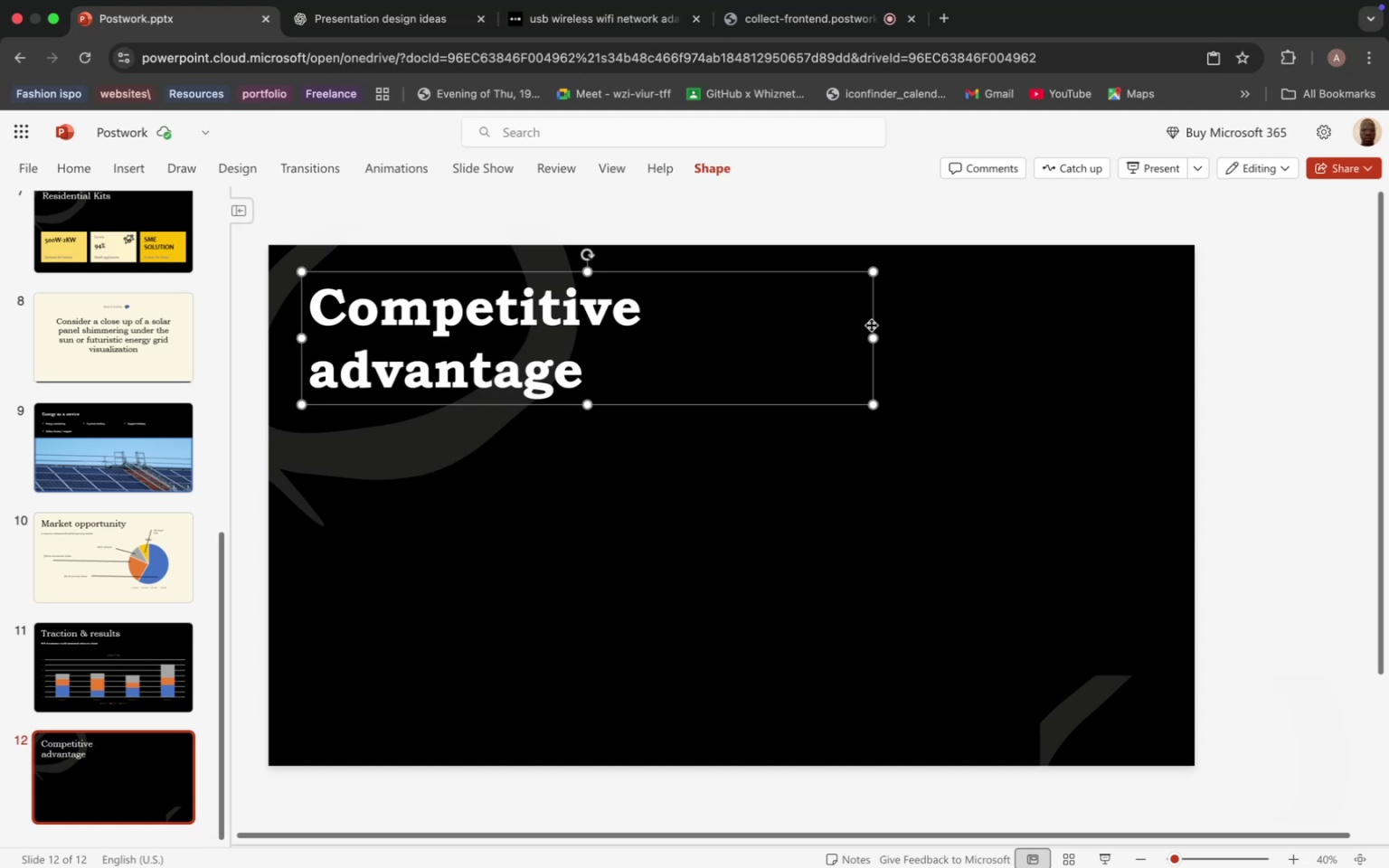 
left_click_drag(start_coordinate=[874, 335], to_coordinate=[893, 334])
 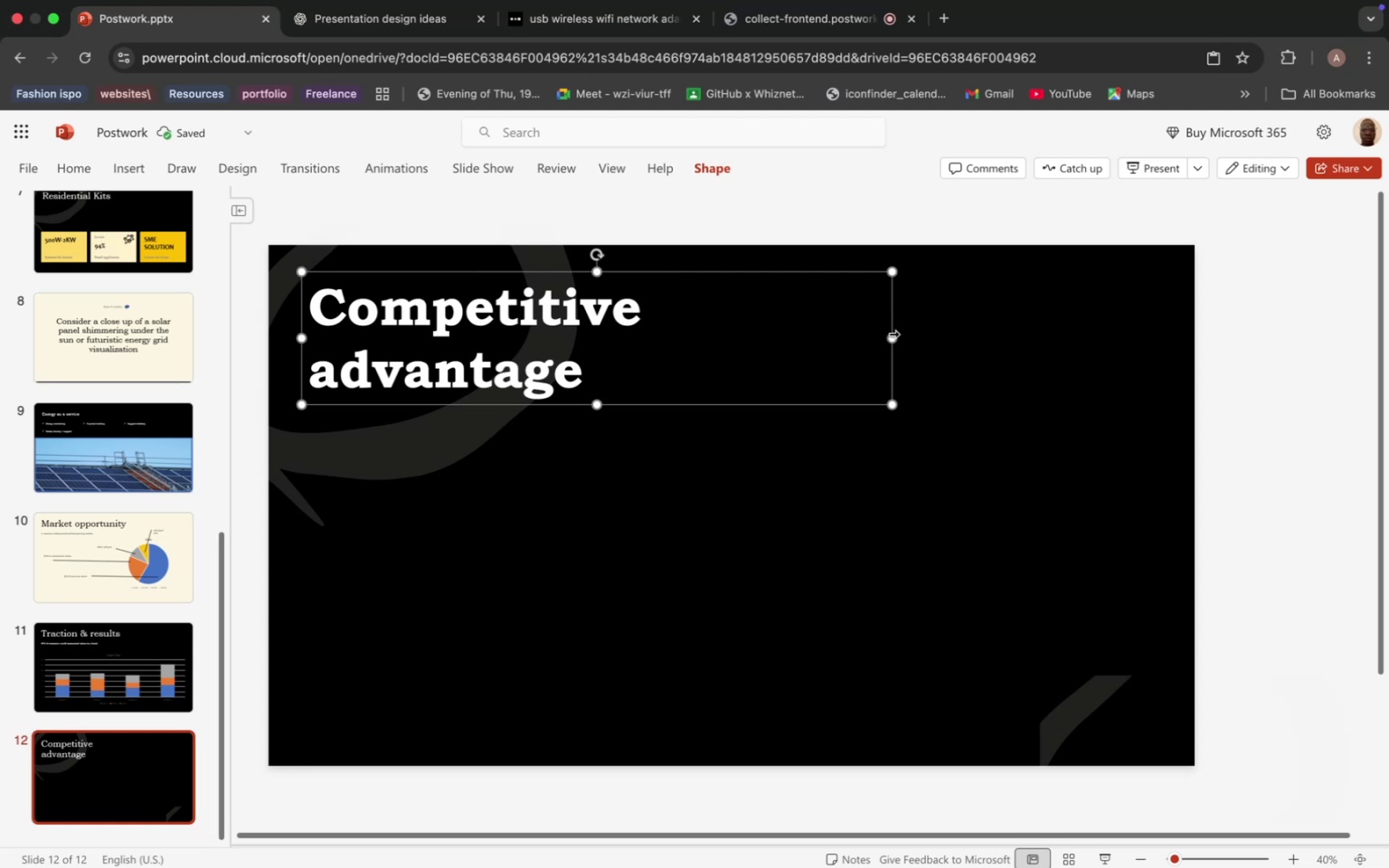 
left_click_drag(start_coordinate=[891, 334], to_coordinate=[912, 332])
 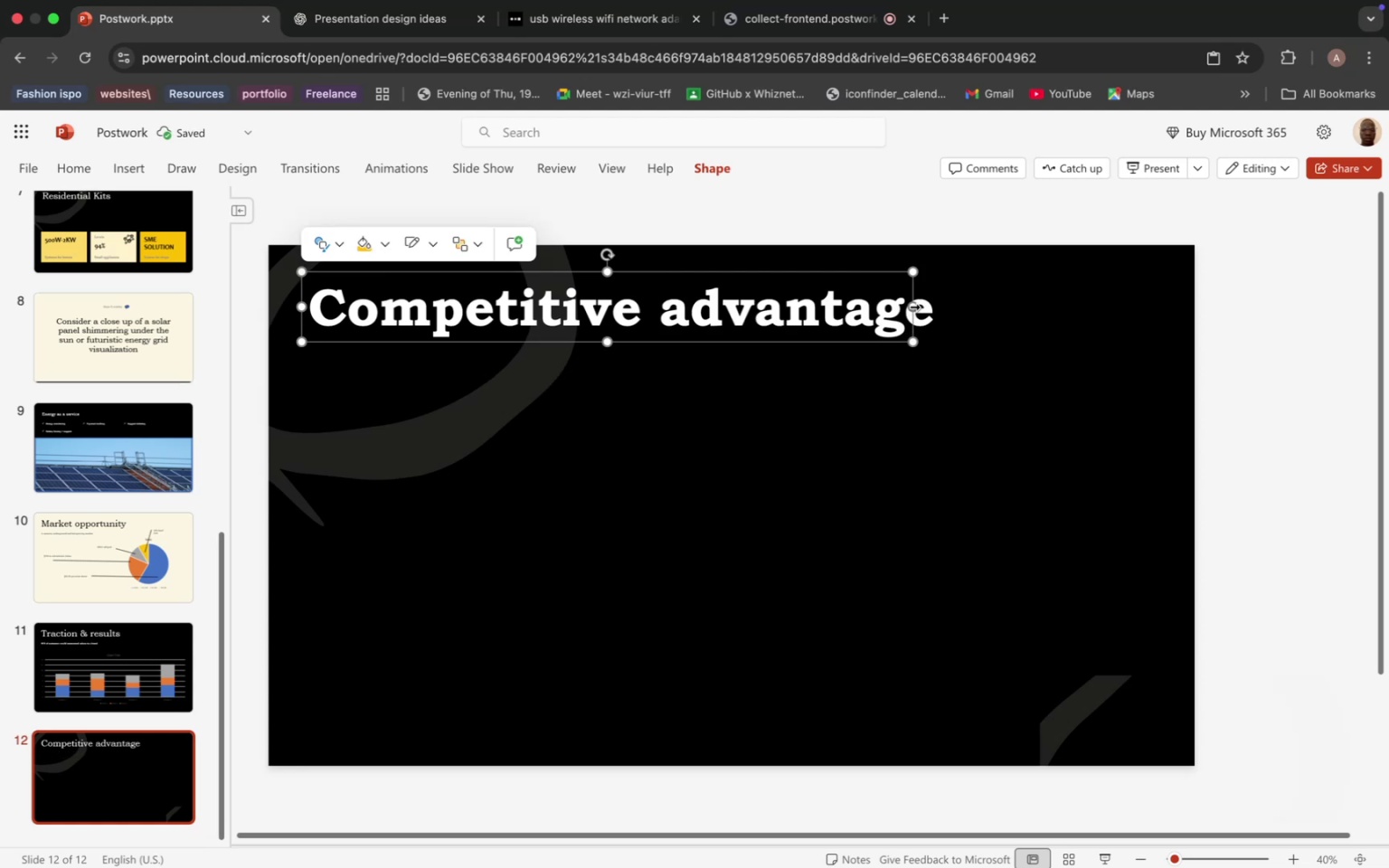 
left_click_drag(start_coordinate=[913, 306], to_coordinate=[934, 306])
 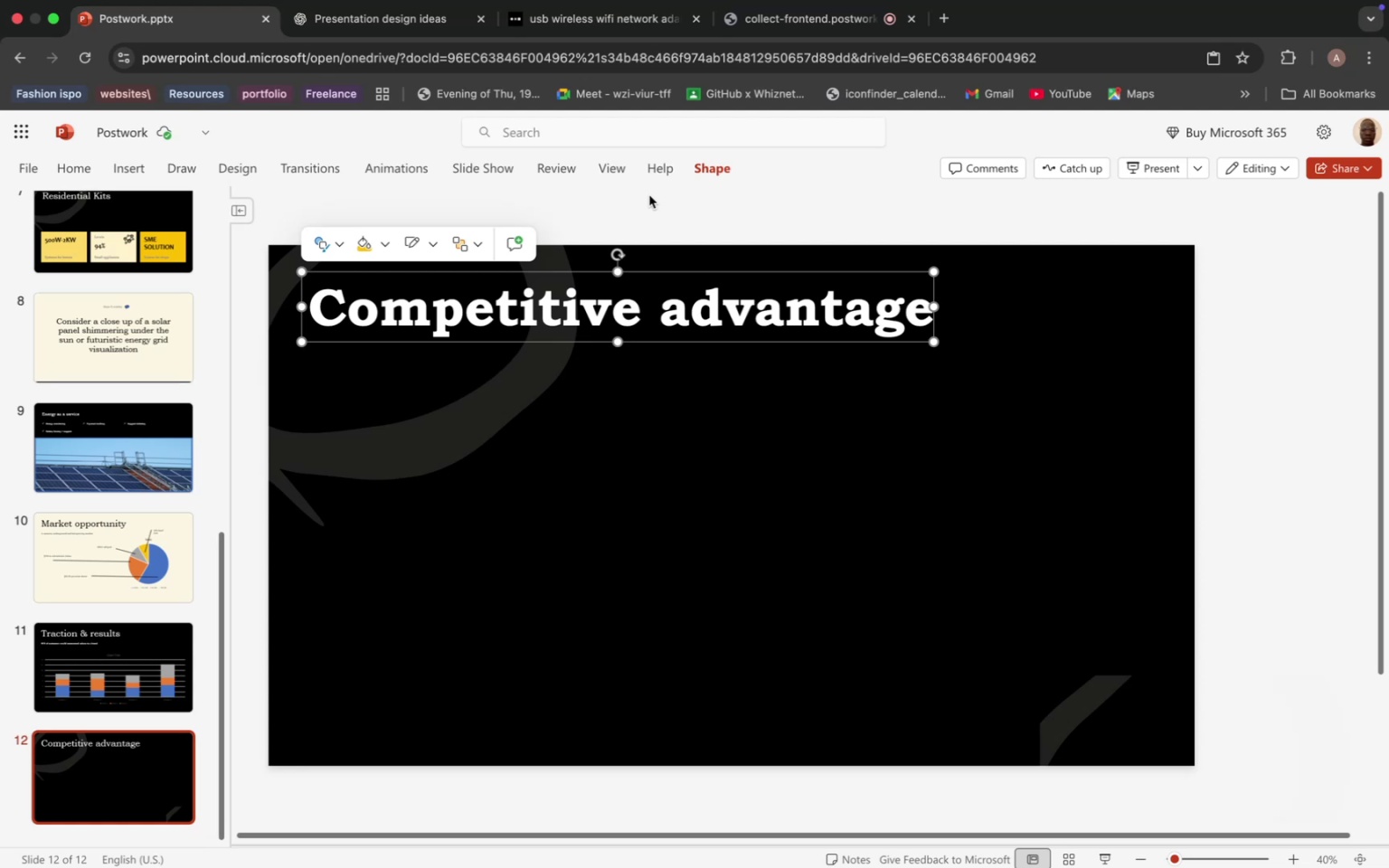 
wait(42.04)
 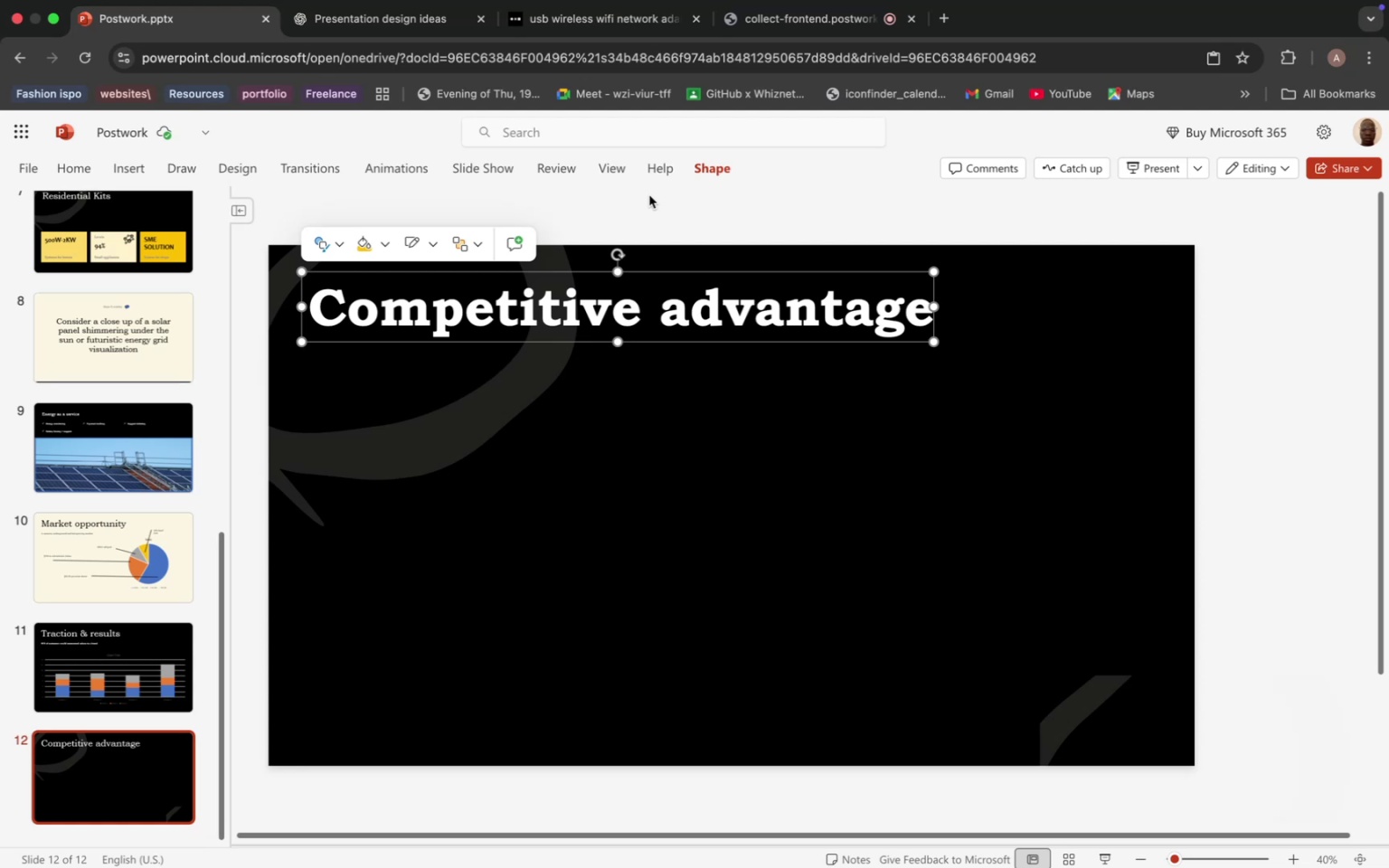 
left_click([618, 441])
 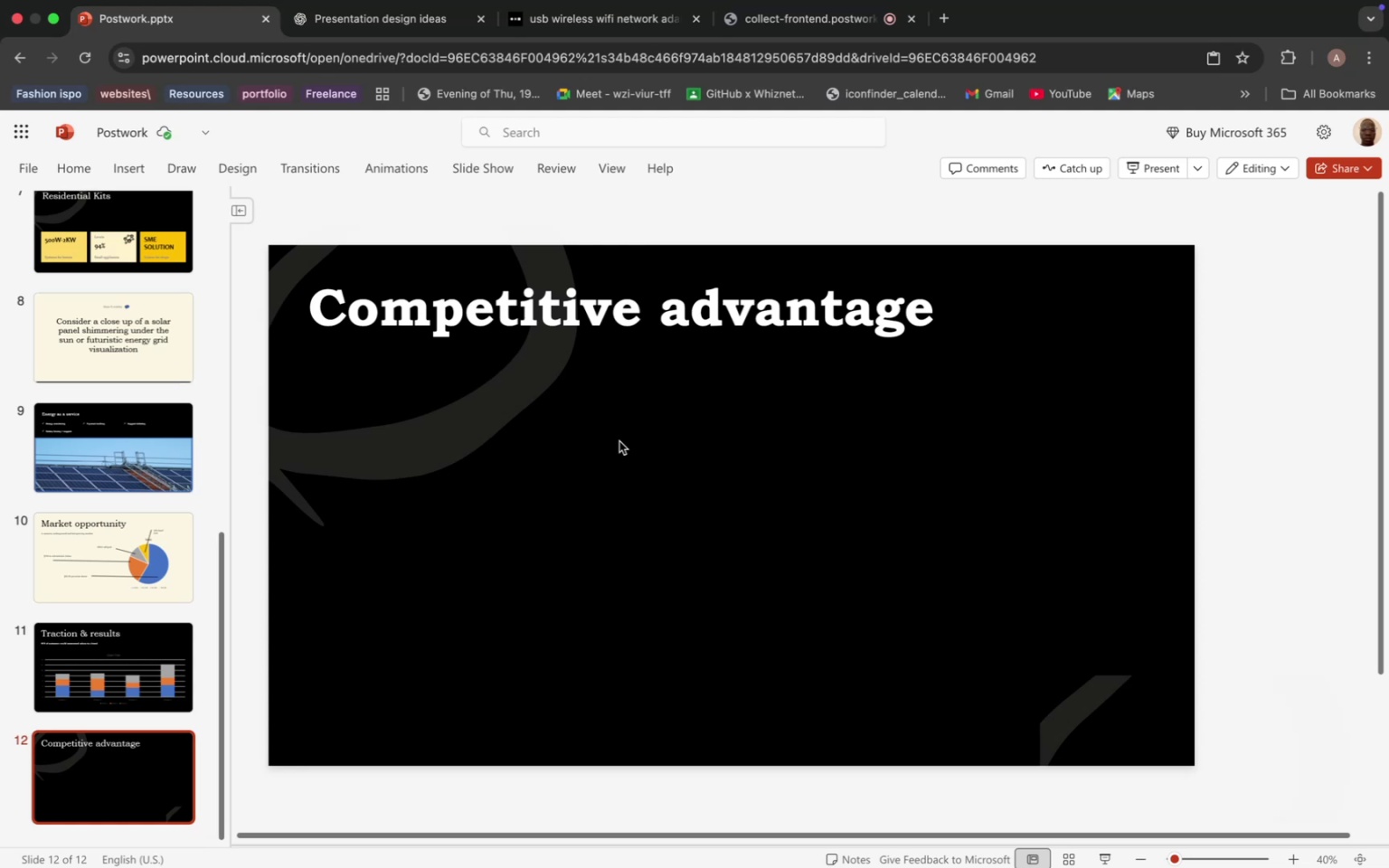 
wait(117.45)
 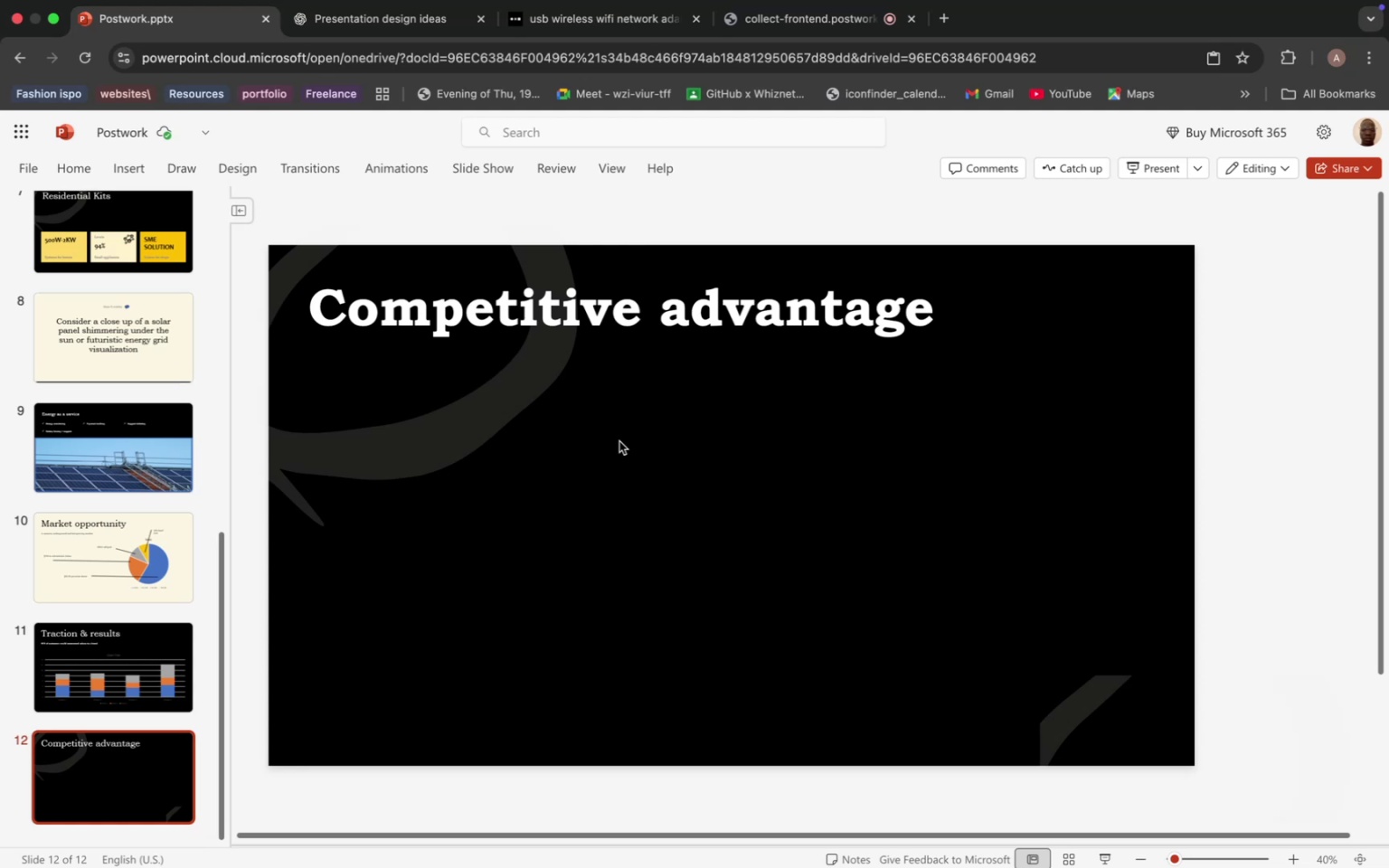 
left_click([173, 165])
 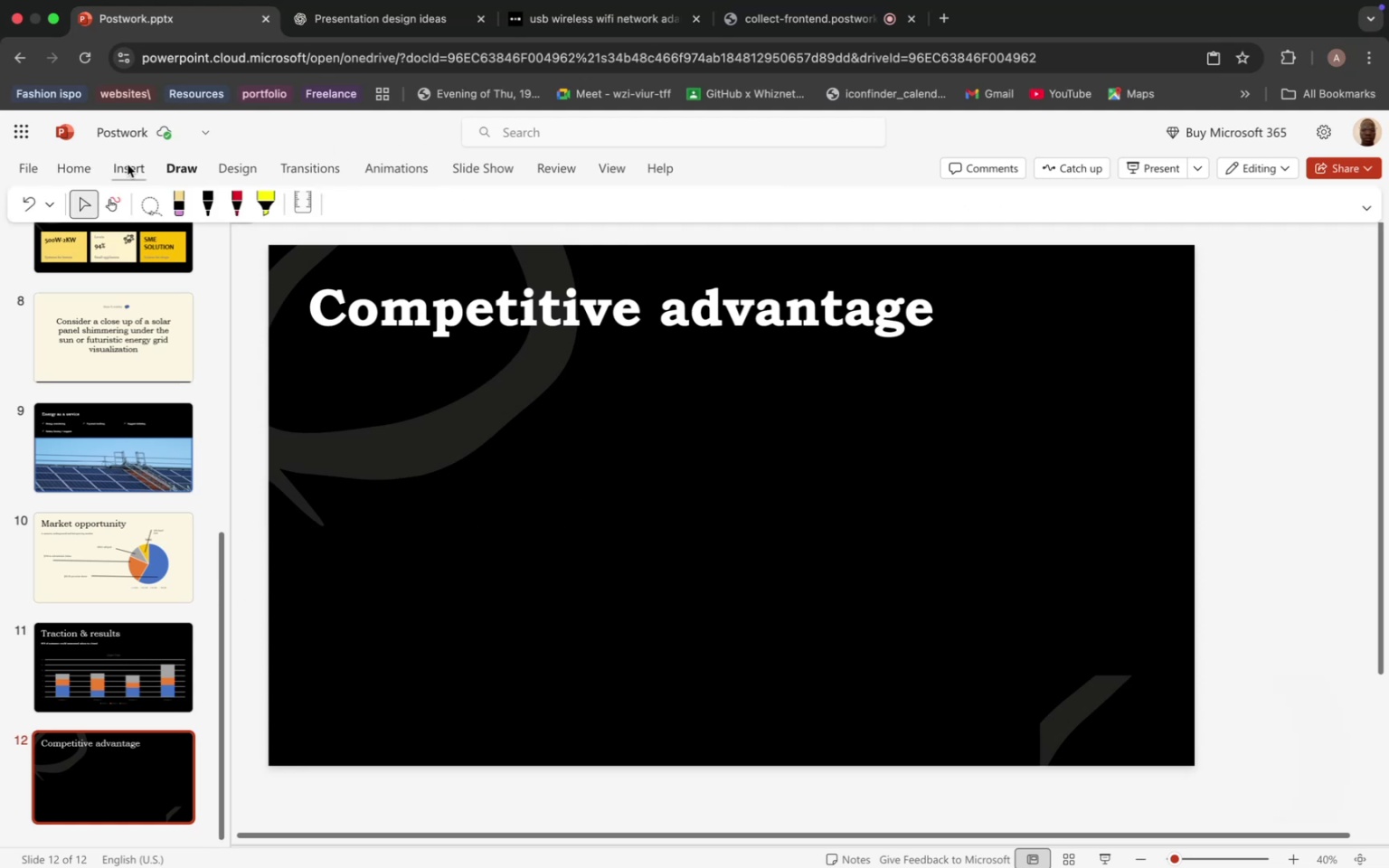 
left_click([128, 165])
 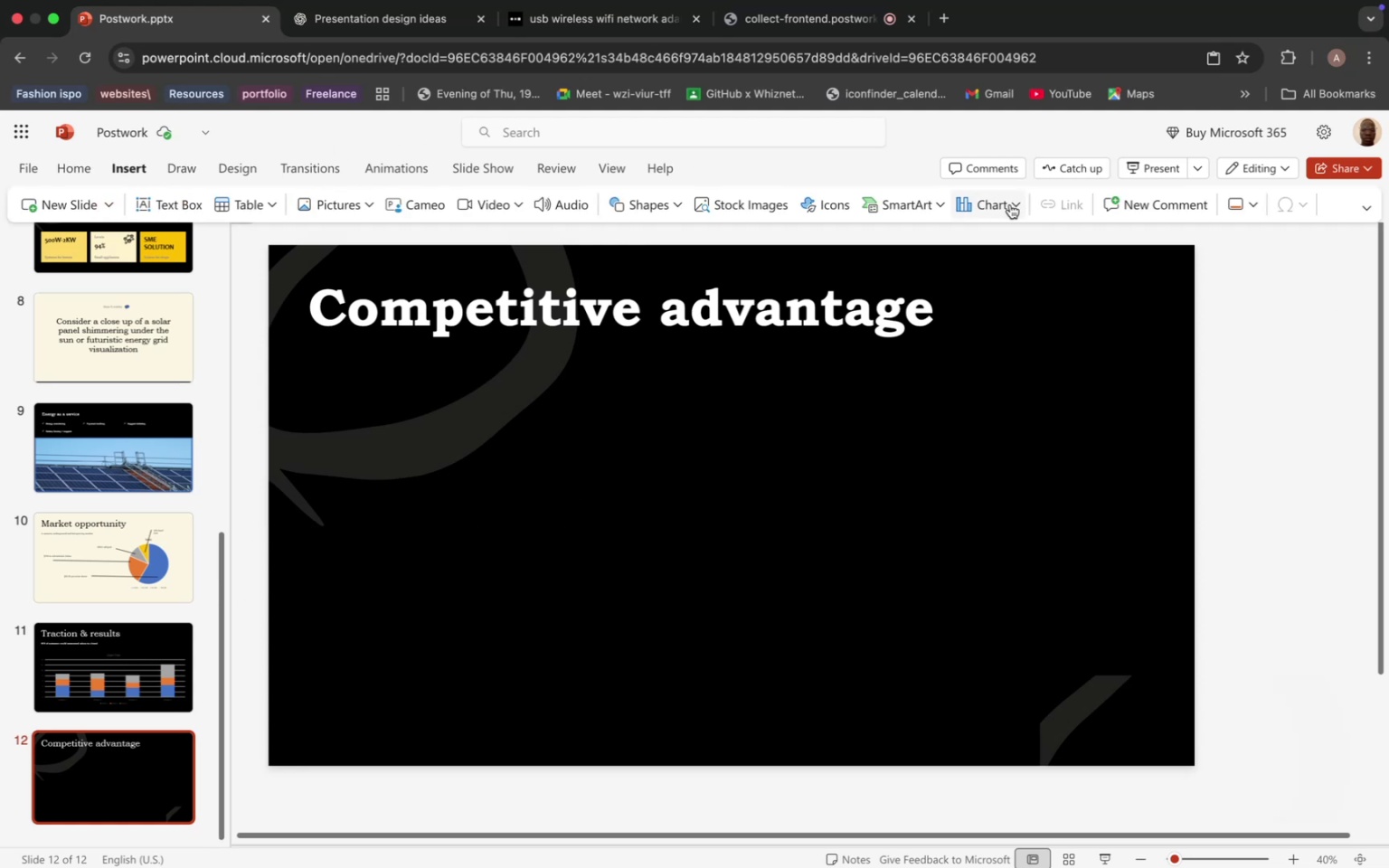 
left_click([1014, 205])
 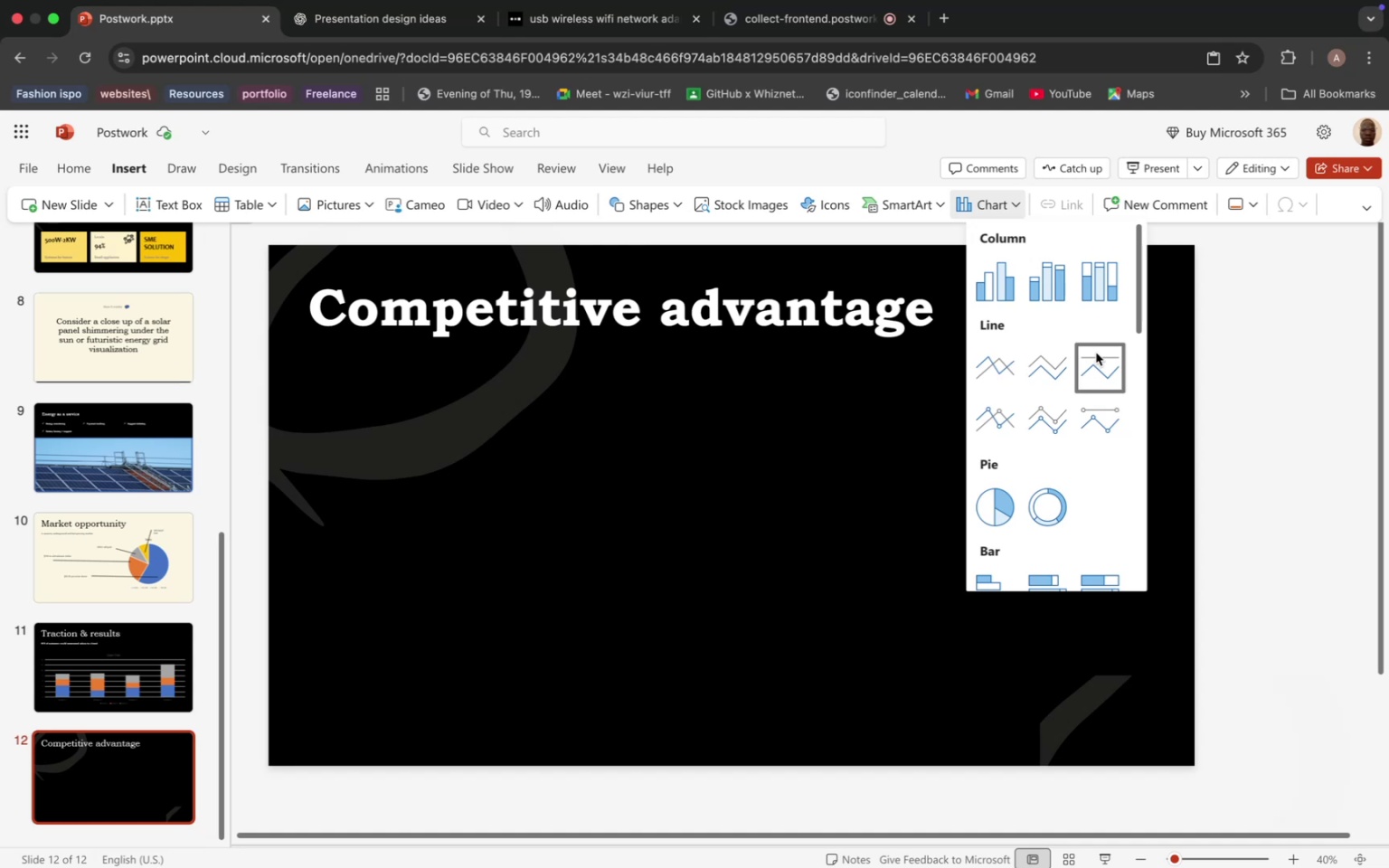 
mouse_move([1082, 367])
 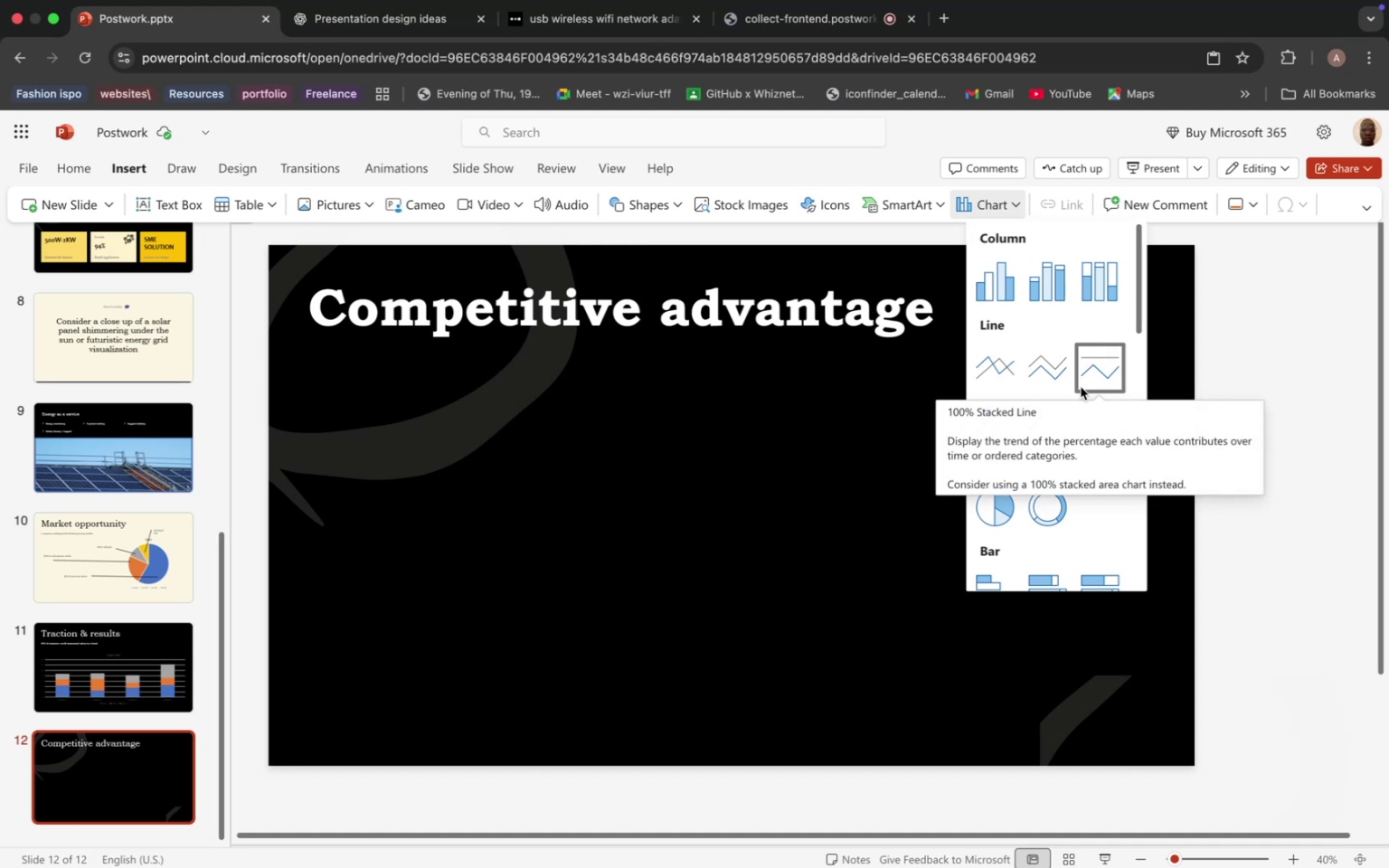 
mouse_move([1062, 397])
 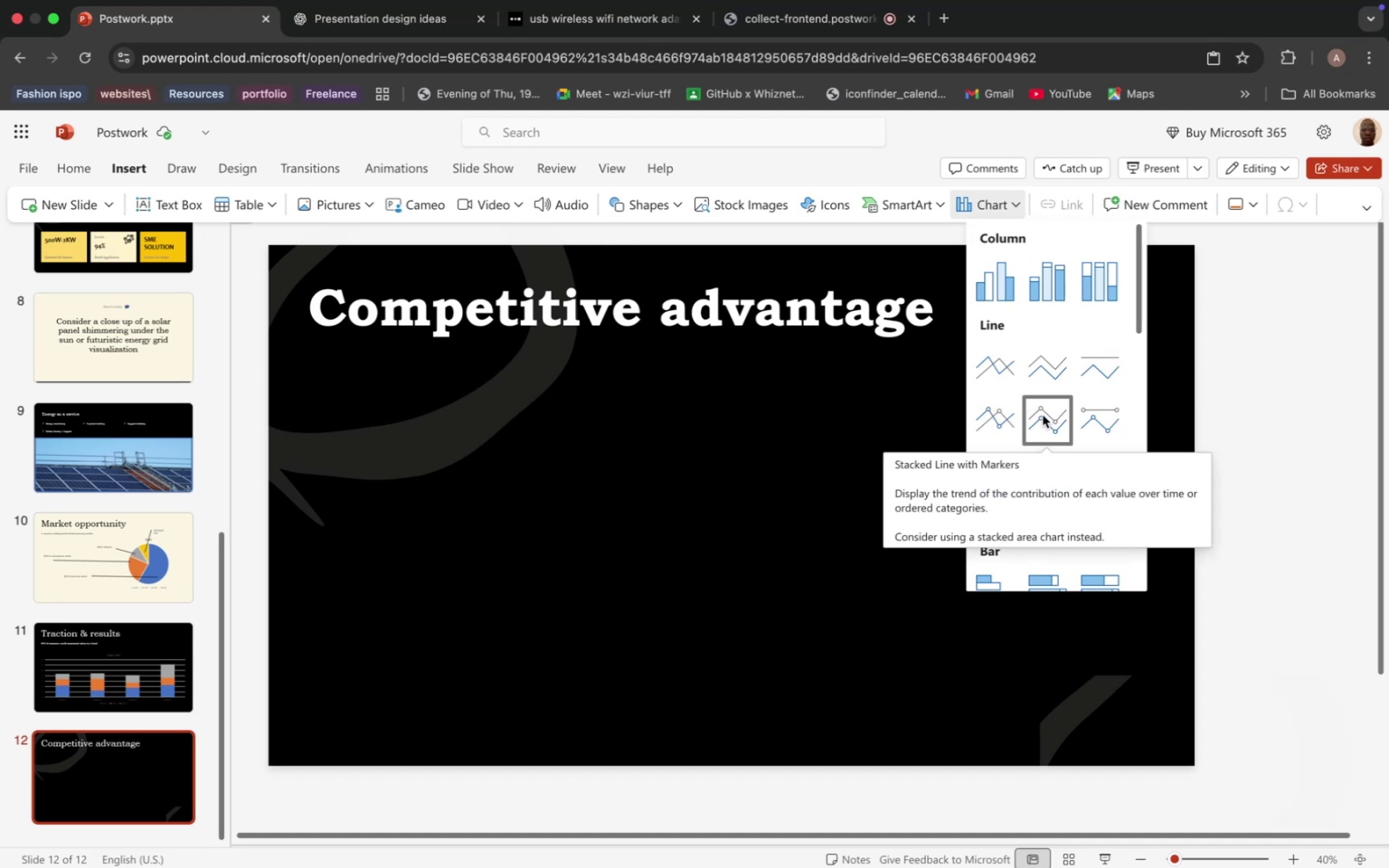 
scroll: coordinate [1047, 408], scroll_direction: down, amount: 27.0
 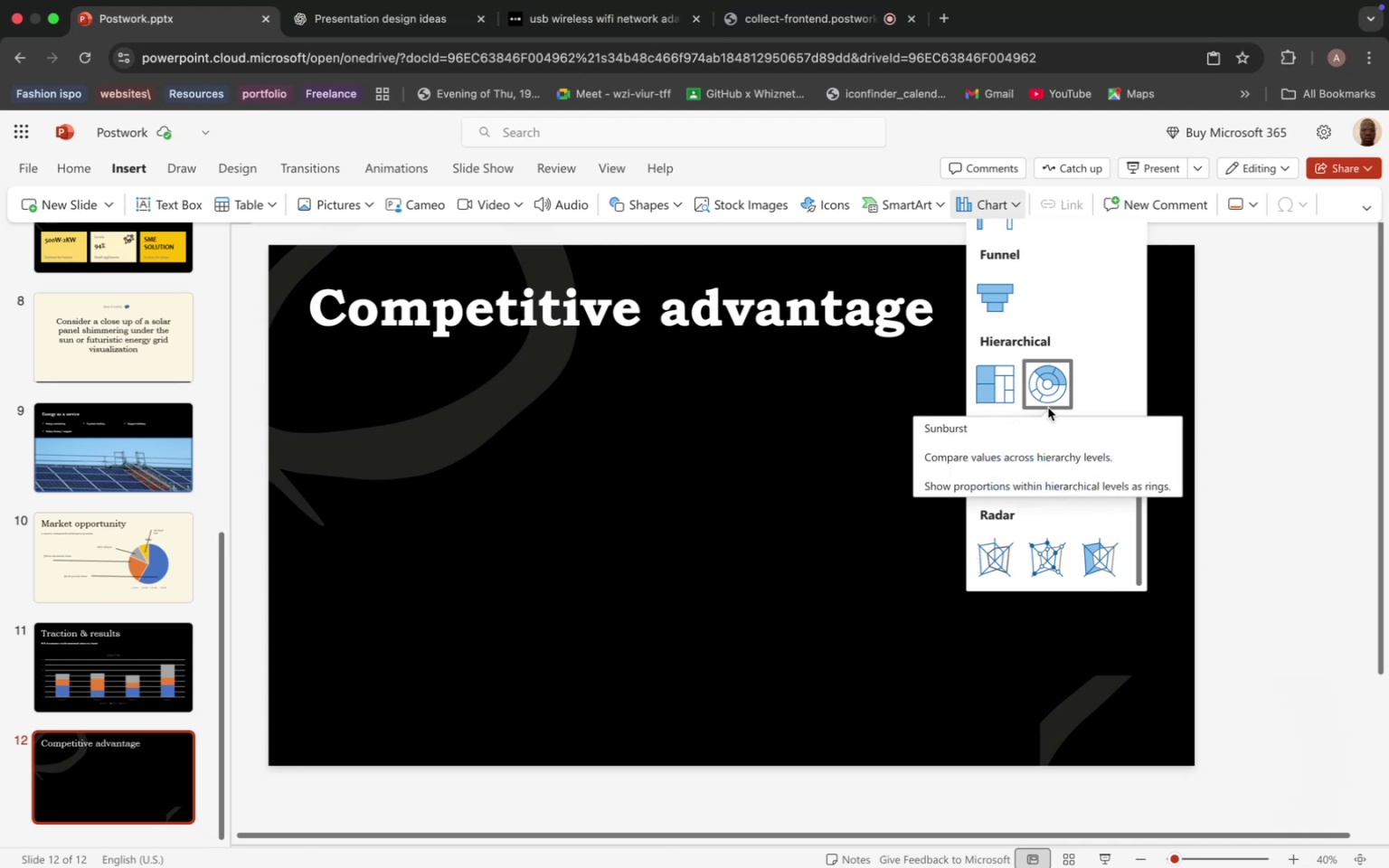 
scroll: coordinate [1048, 408], scroll_direction: down, amount: 4.0
 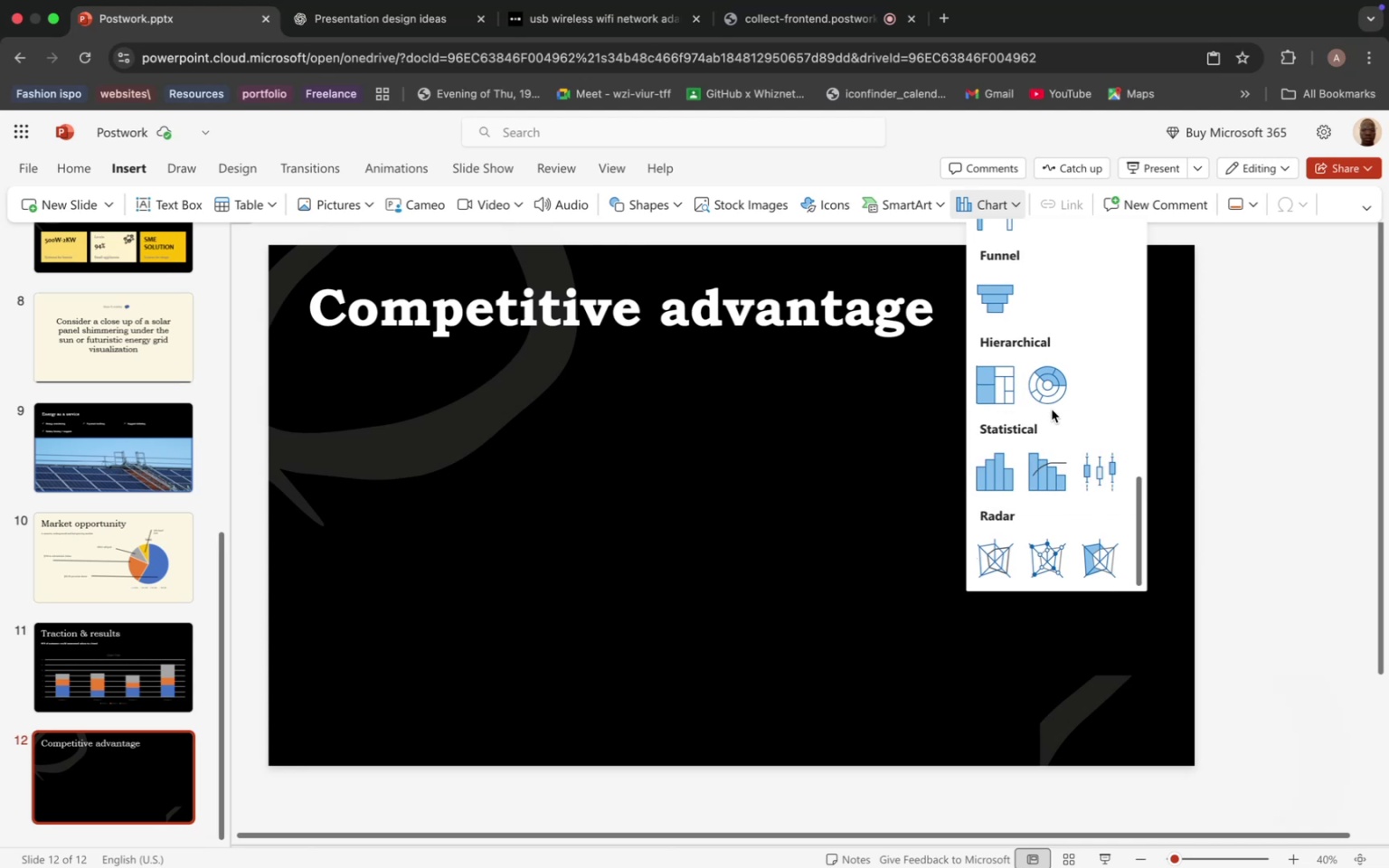 
scroll: coordinate [1030, 392], scroll_direction: up, amount: 22.0
 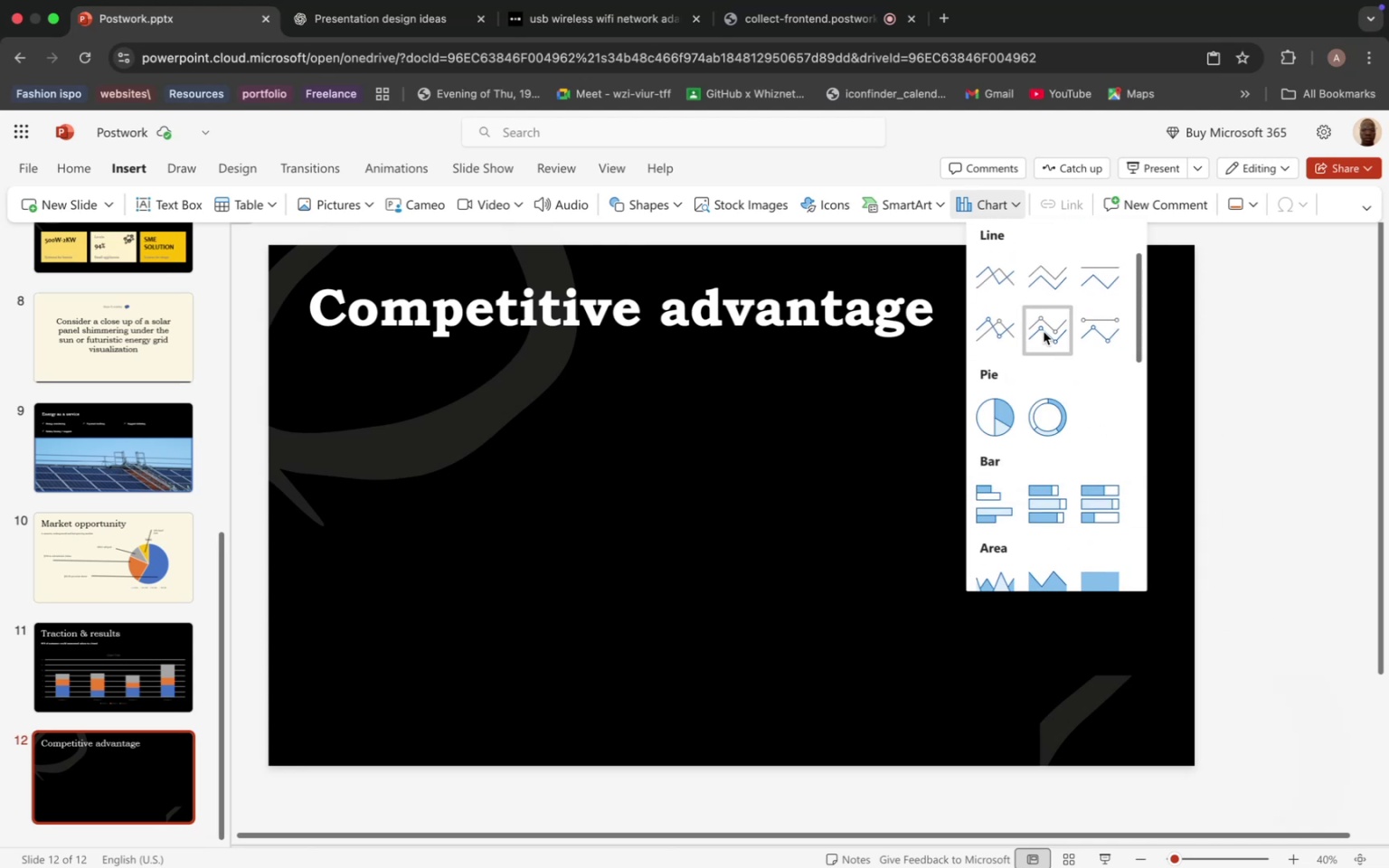 
left_click([1044, 331])
 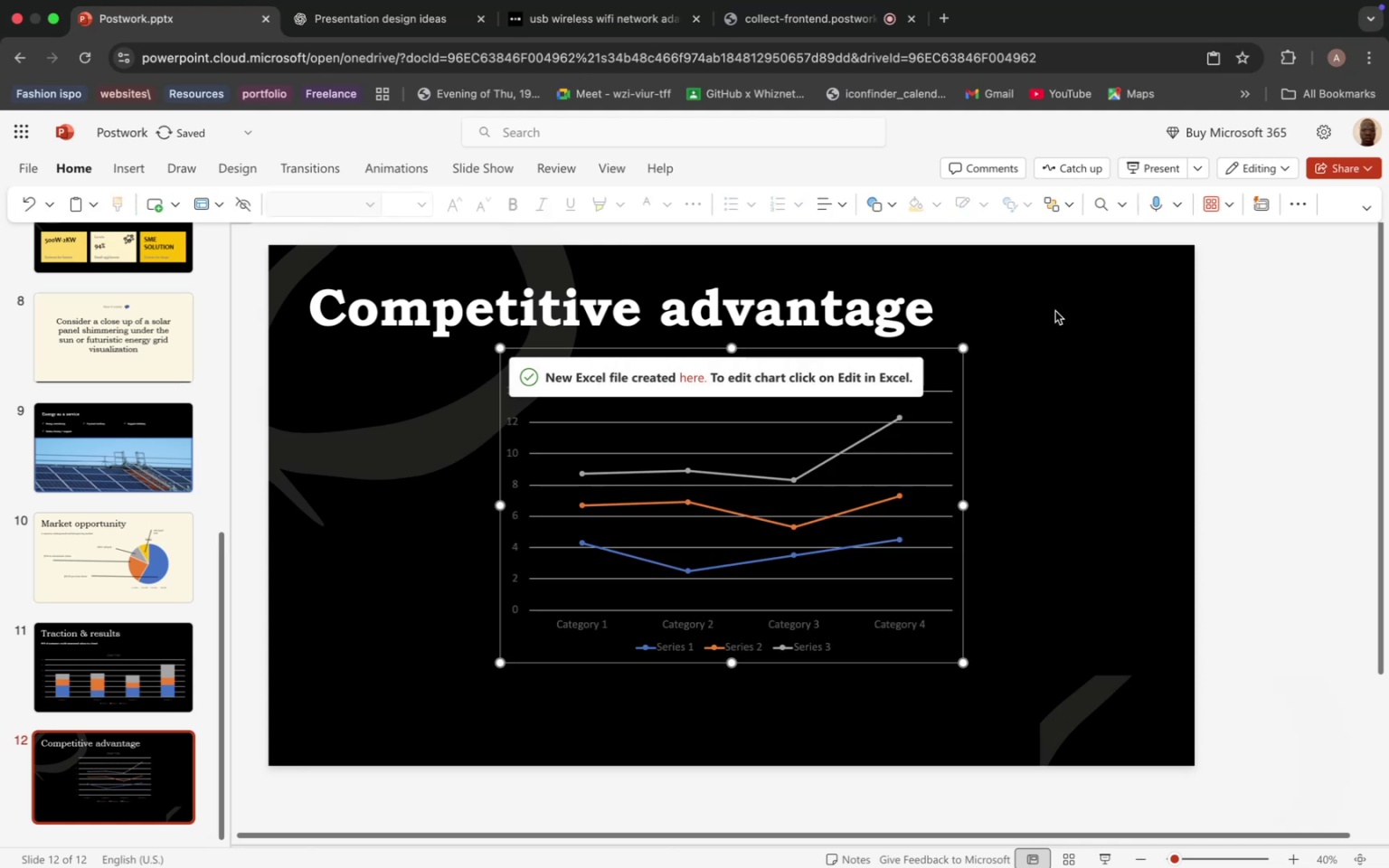 
wait(9.07)
 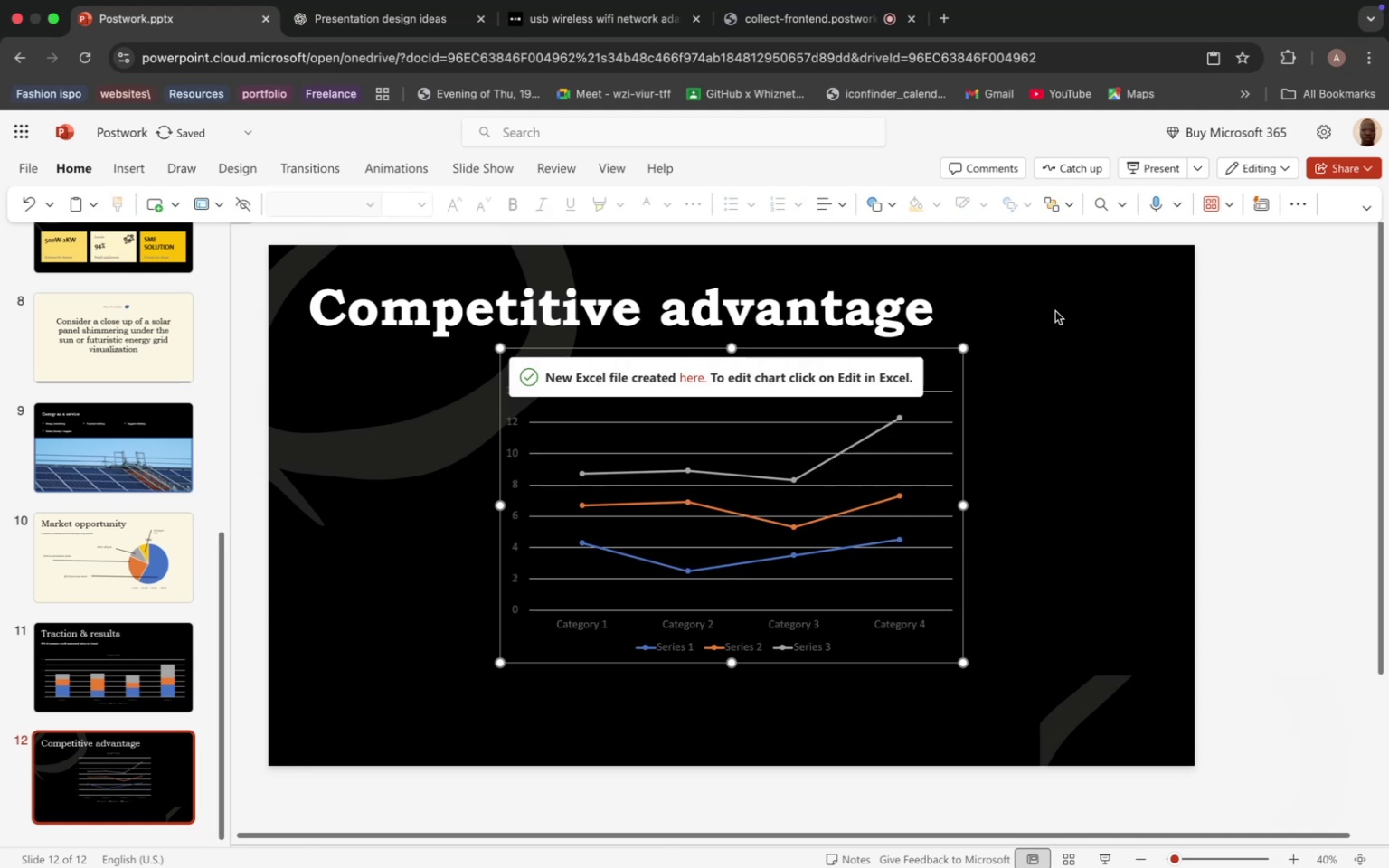 
left_click([668, 567])
 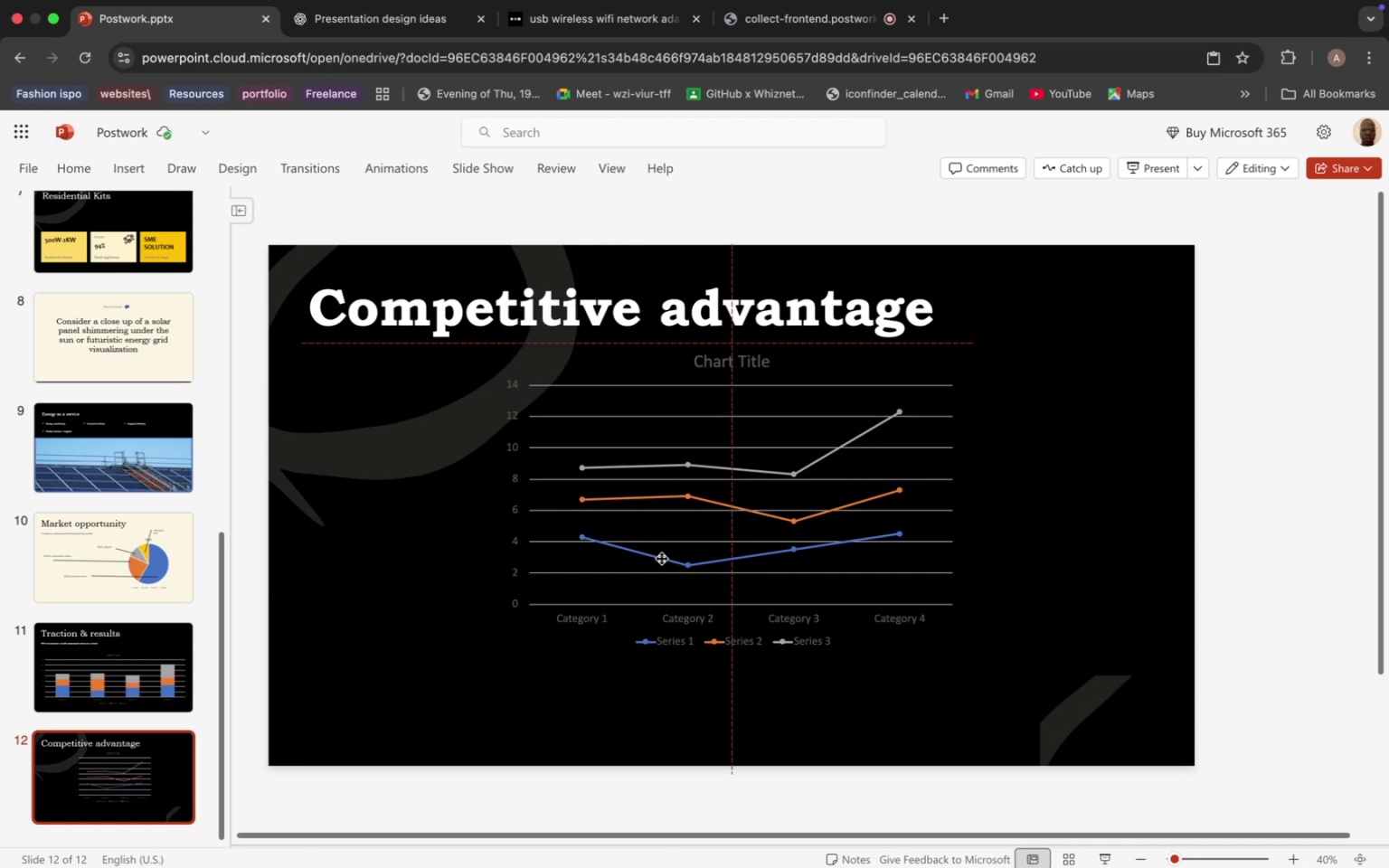 
left_click_drag(start_coordinate=[668, 567], to_coordinate=[665, 547])
 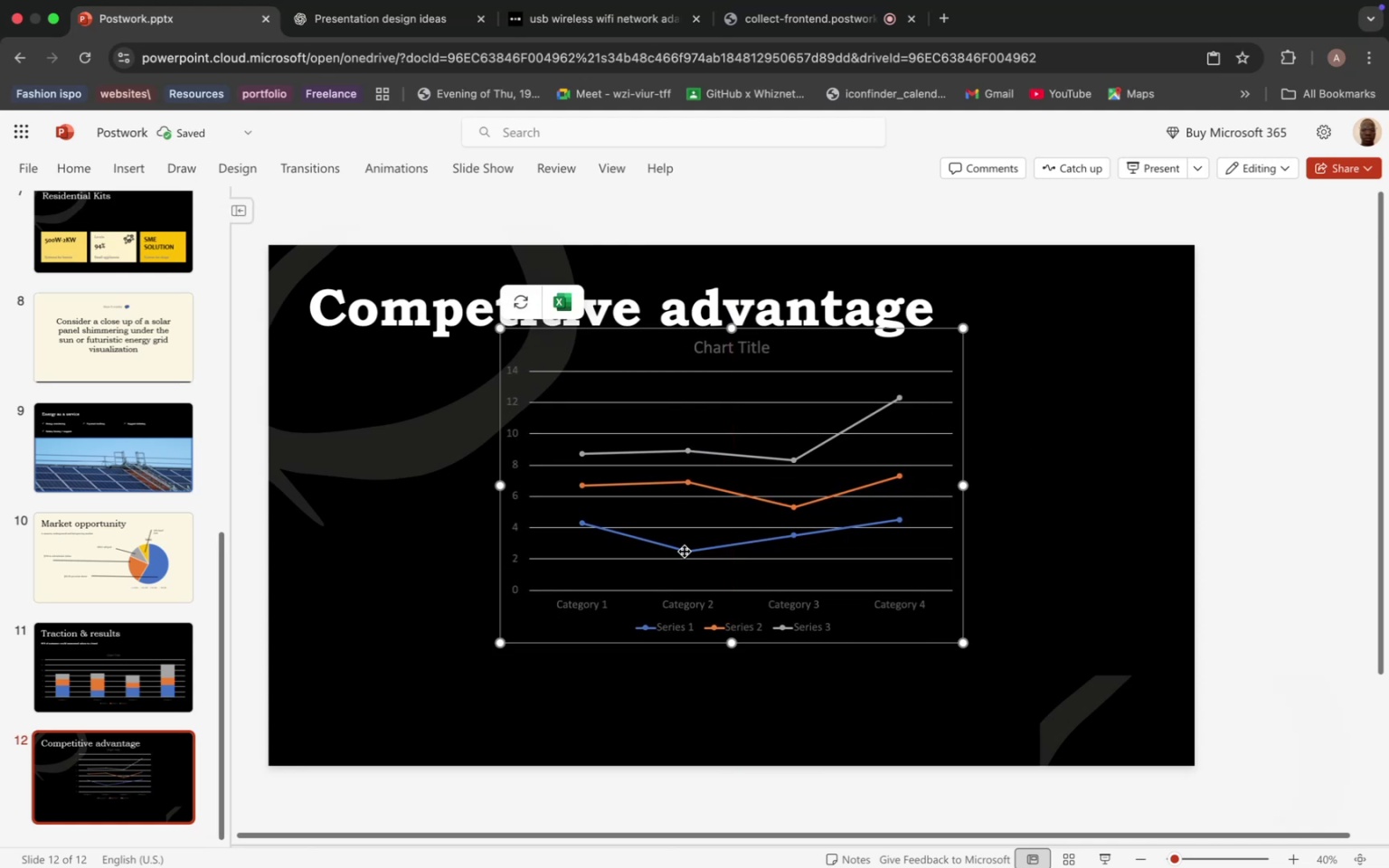 
left_click([684, 551])
 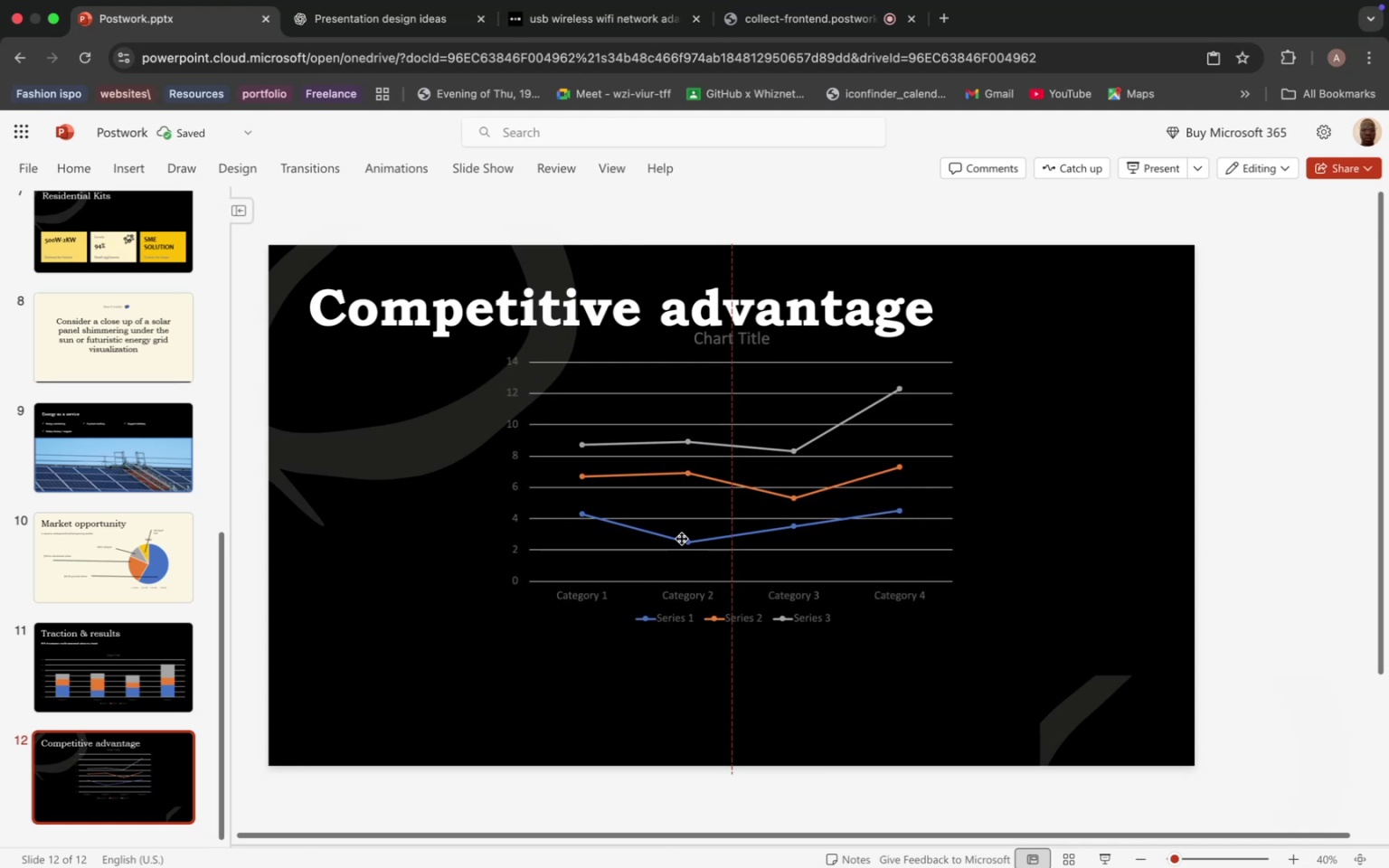 
left_click_drag(start_coordinate=[685, 551], to_coordinate=[487, 614])
 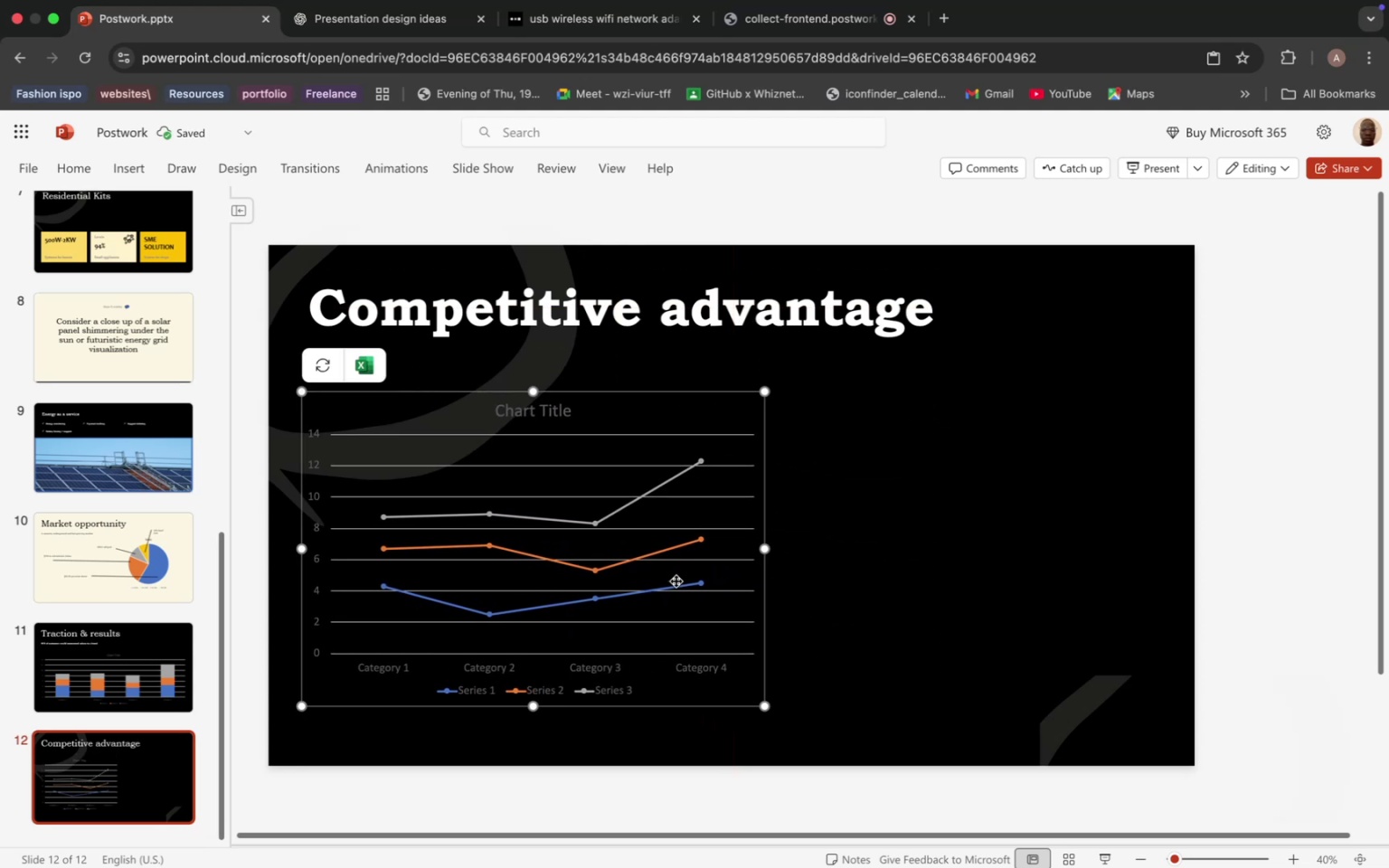 
key(Backspace)
 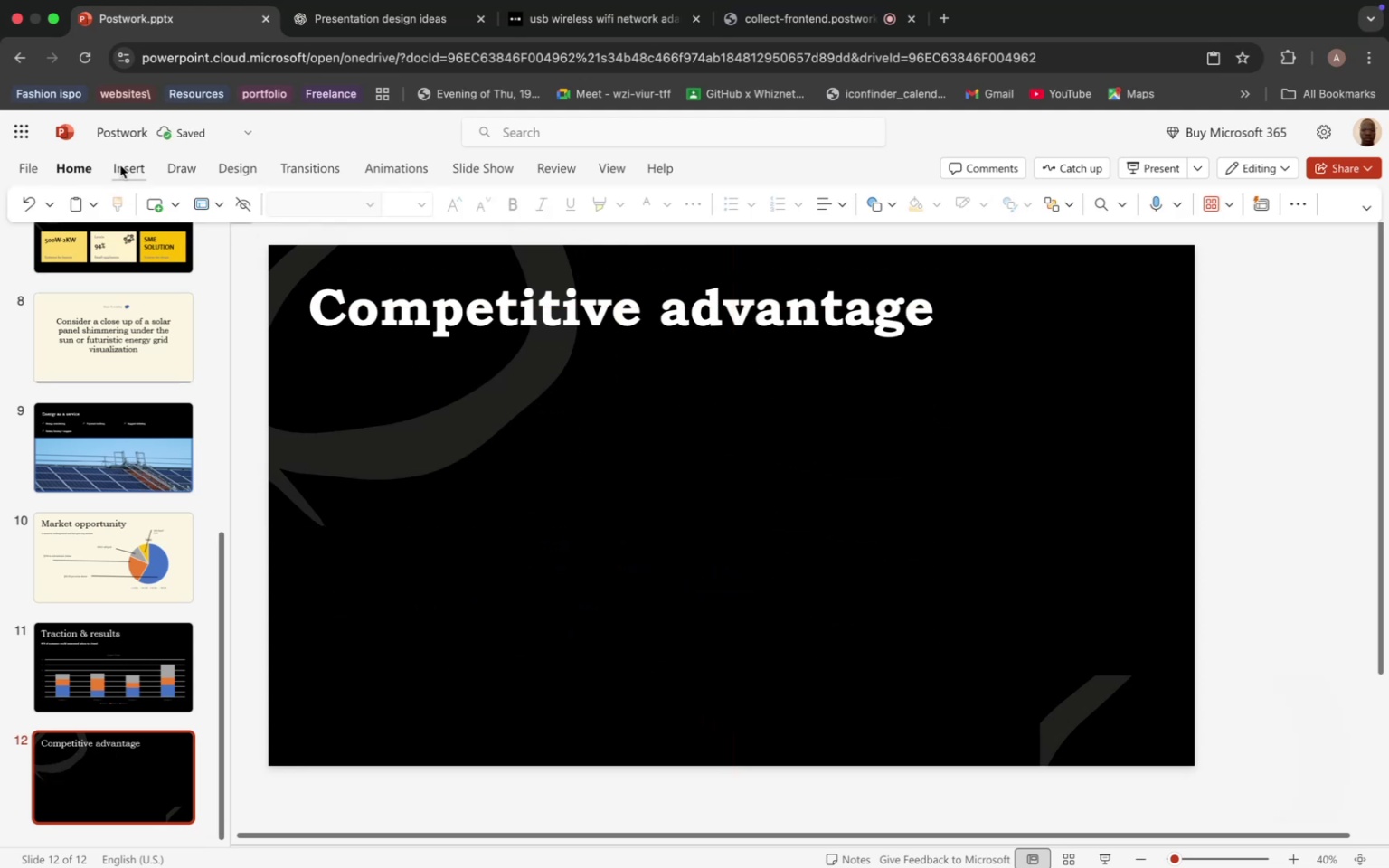 
left_click([174, 166])
 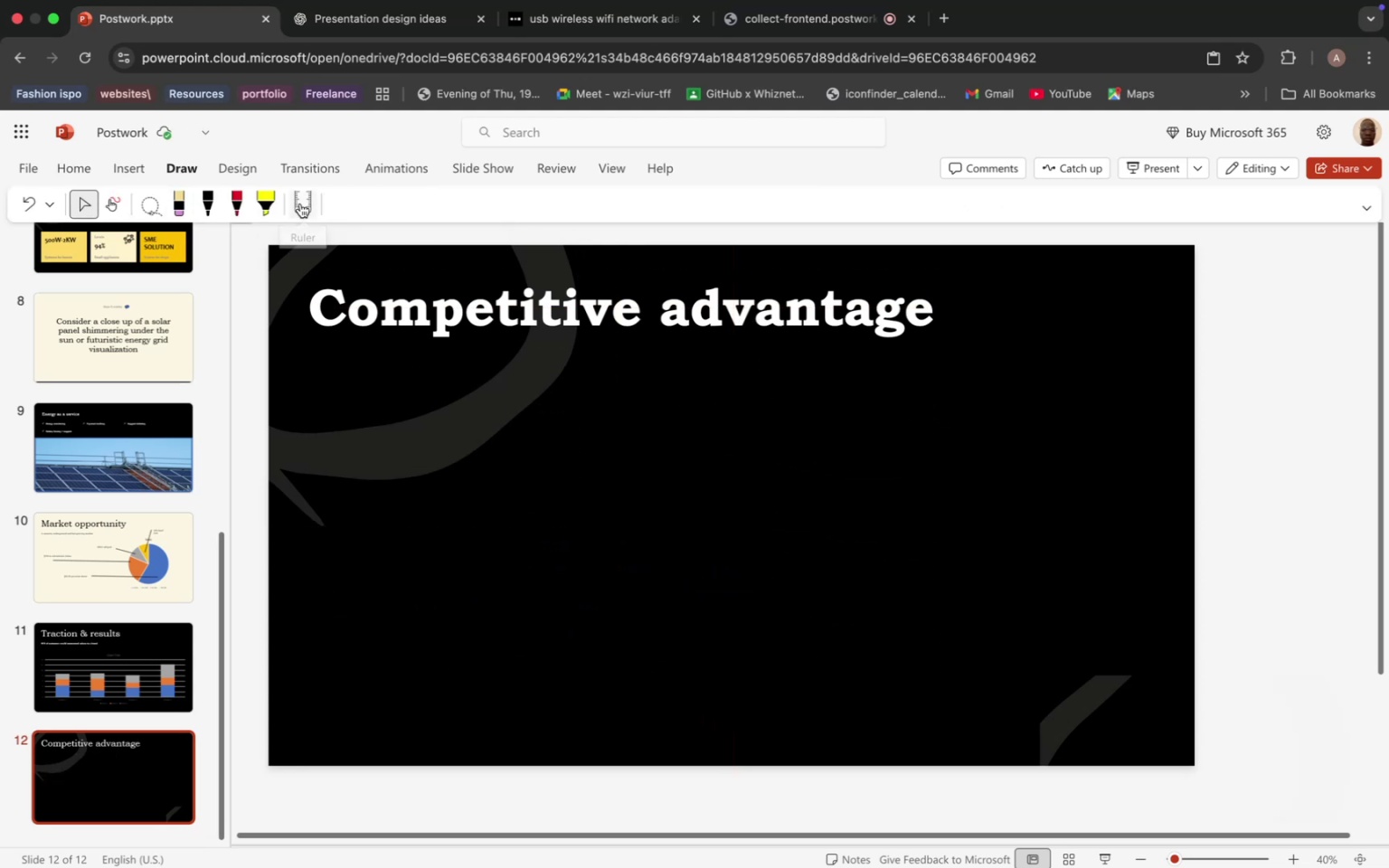 
left_click([300, 203])
 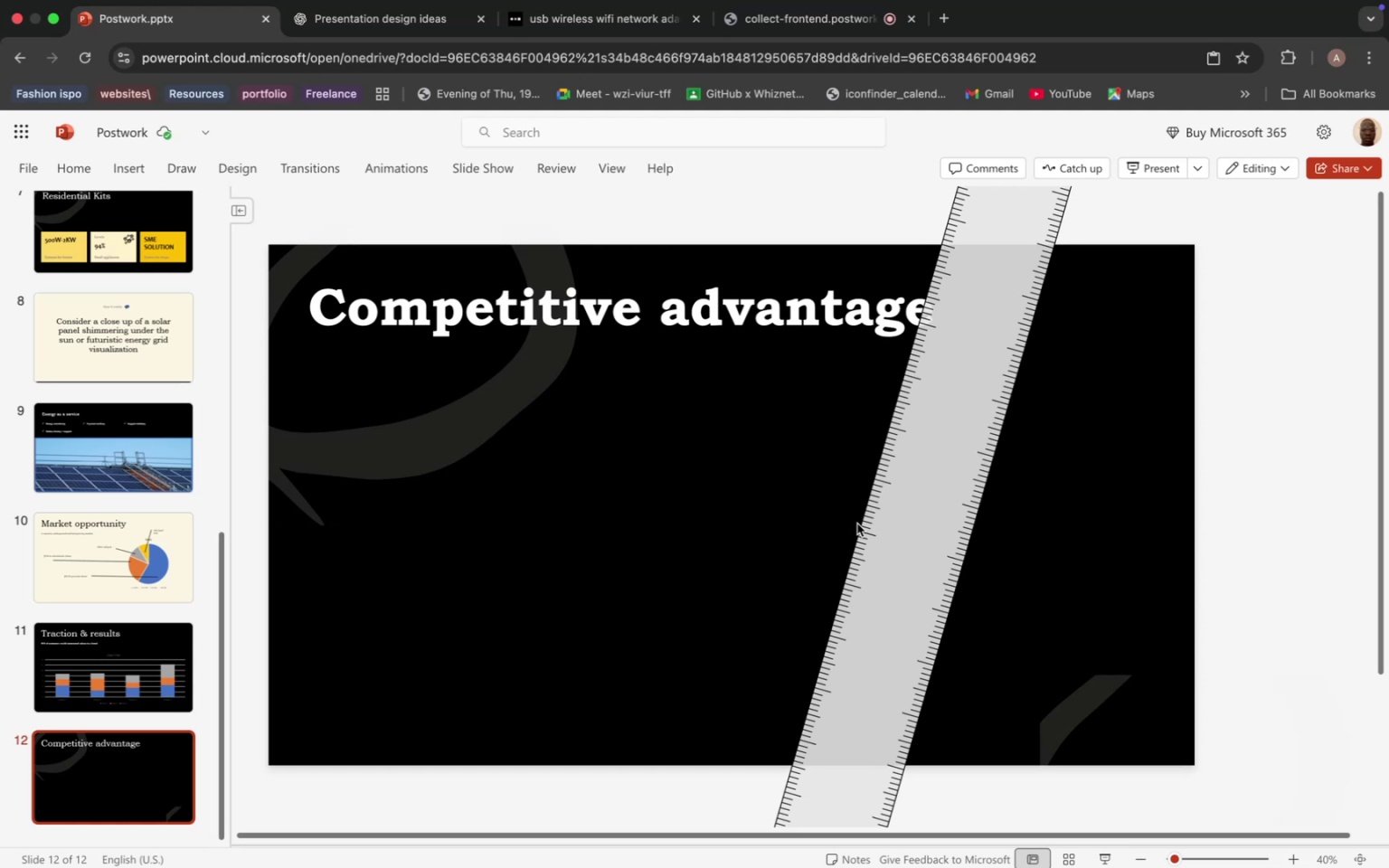 
scroll: coordinate [857, 524], scroll_direction: down, amount: 3.0
 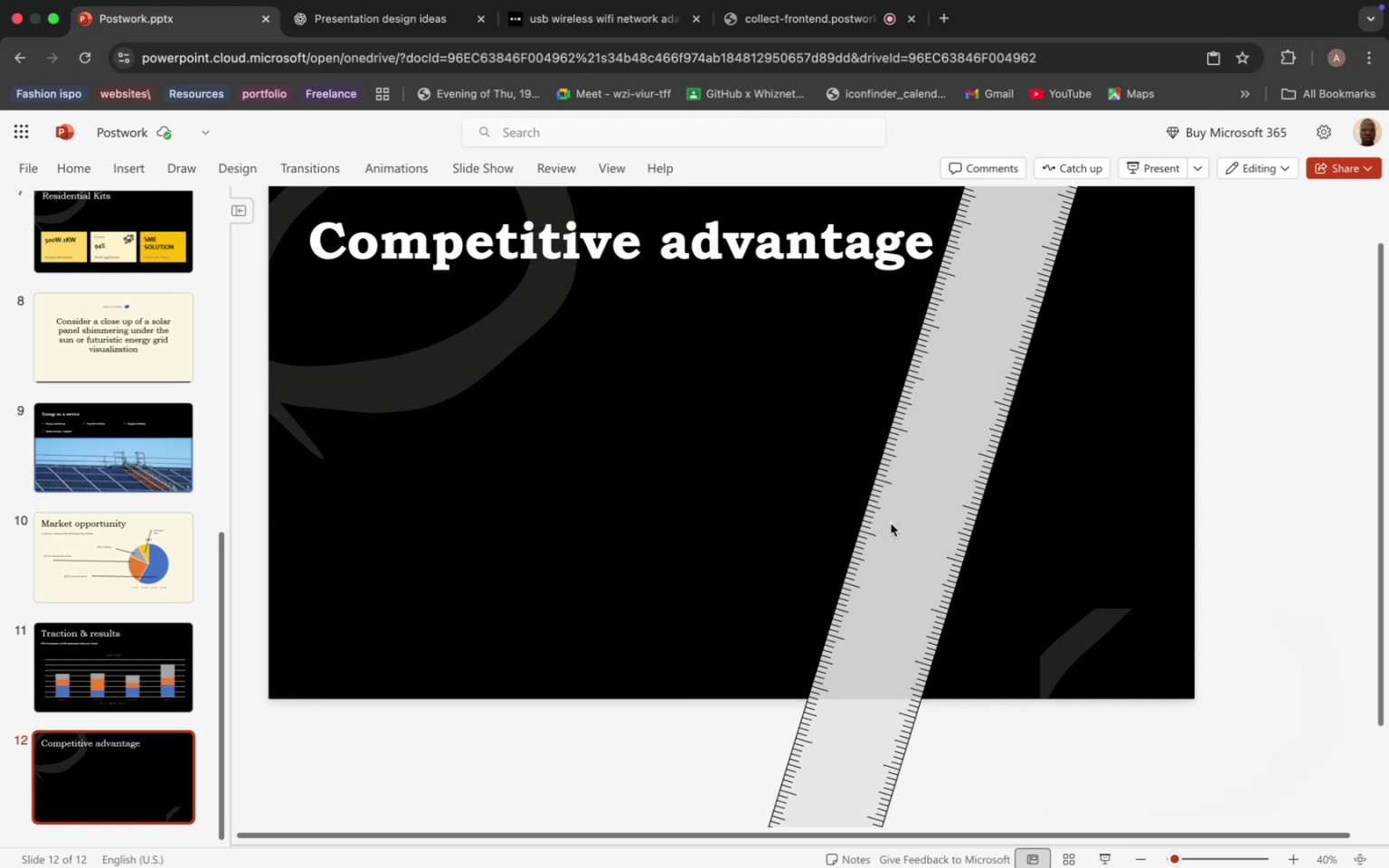 
scroll: coordinate [581, 405], scroll_direction: up, amount: 6.0
 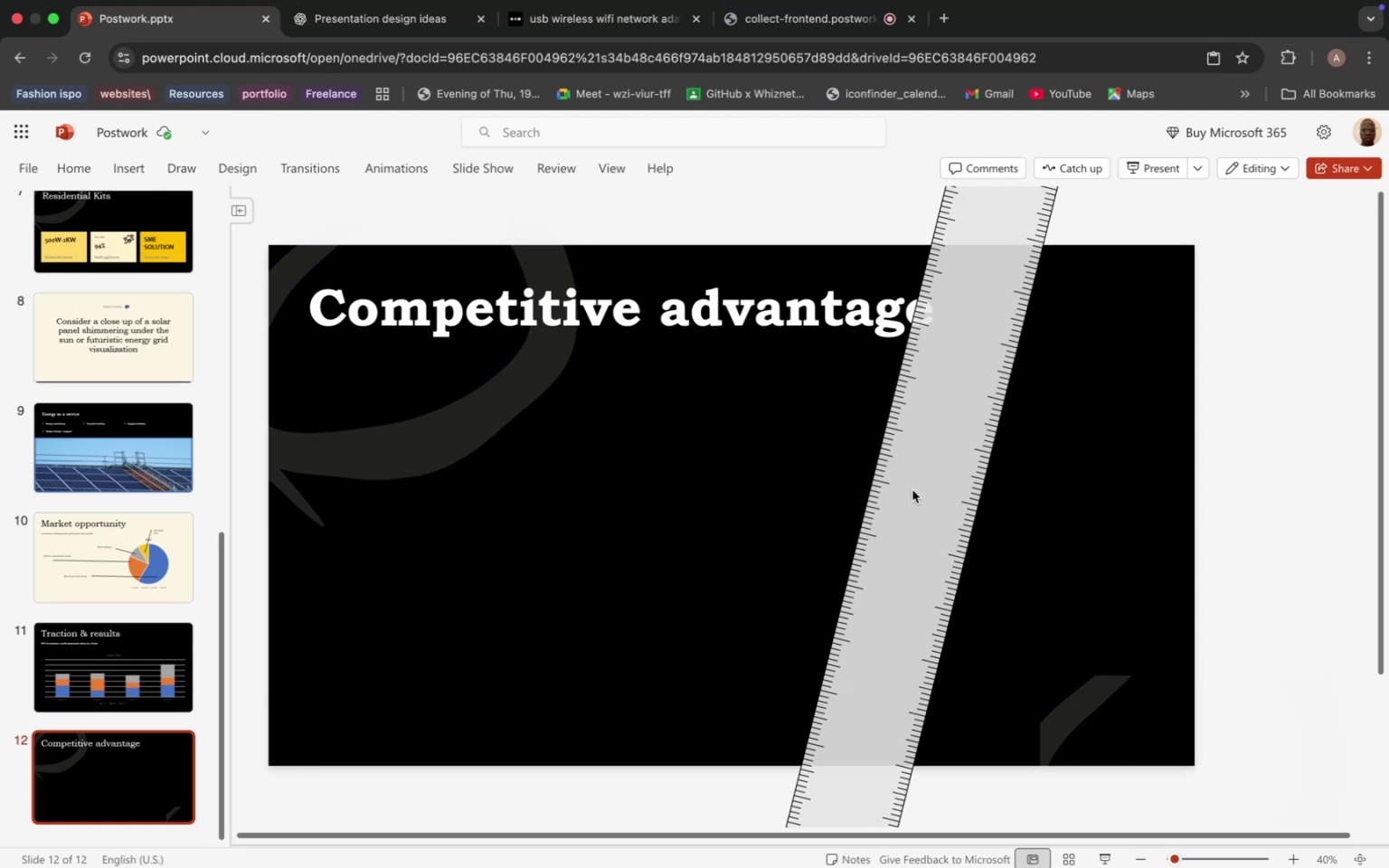 
scroll: coordinate [940, 487], scroll_direction: down, amount: 258.0
 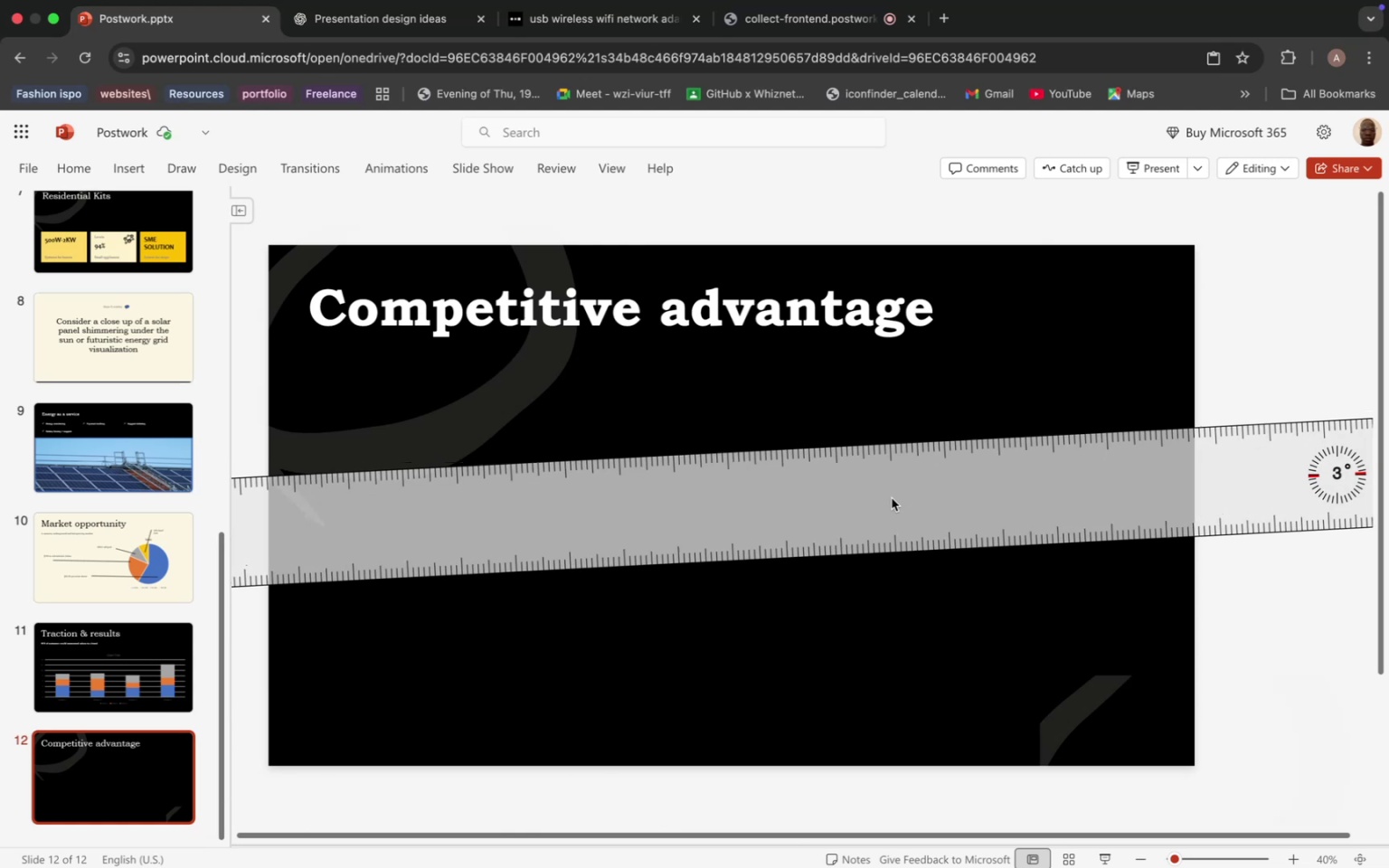 
left_click_drag(start_coordinate=[897, 487], to_coordinate=[888, 505])
 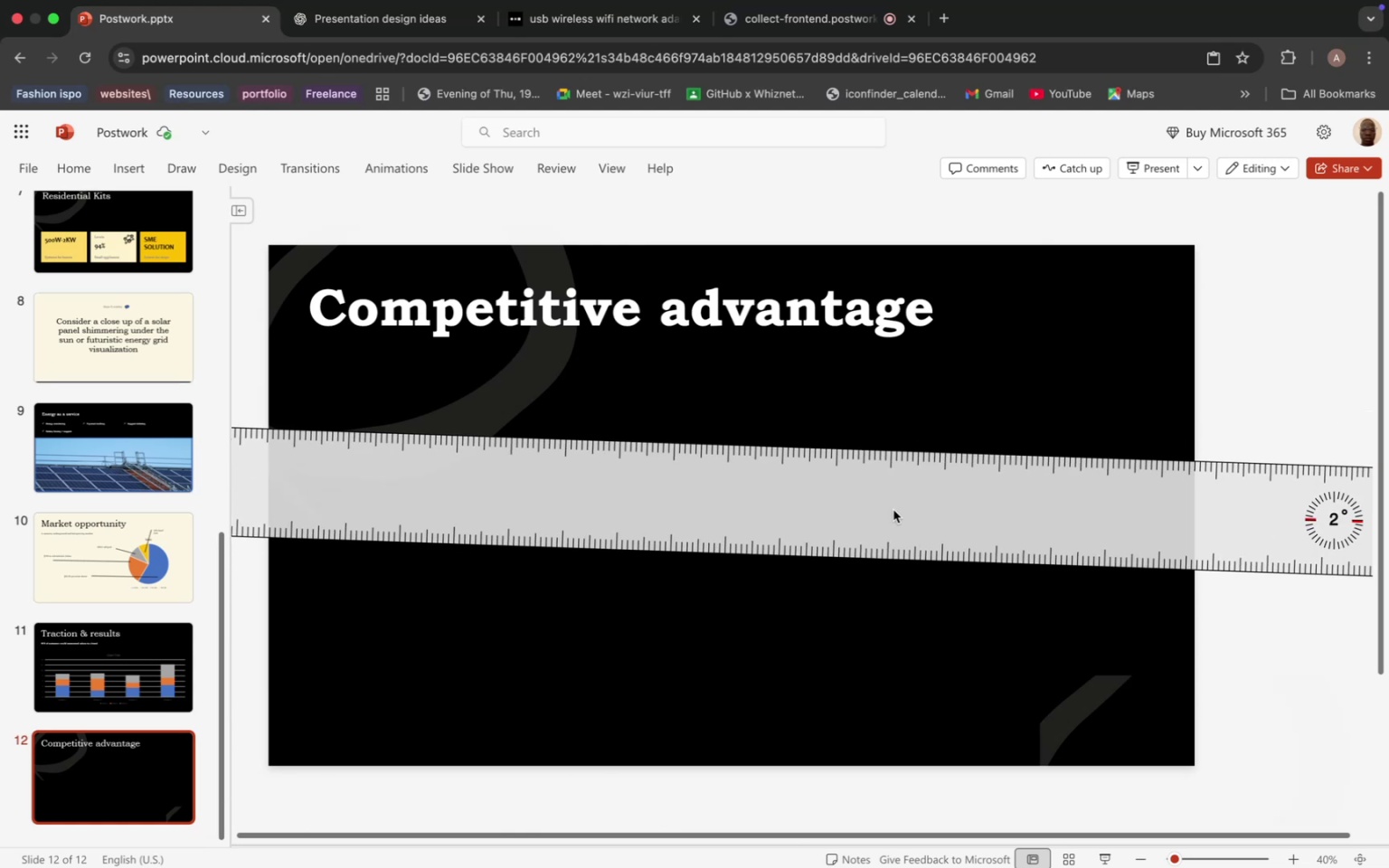 
scroll: coordinate [893, 510], scroll_direction: down, amount: 14.0
 